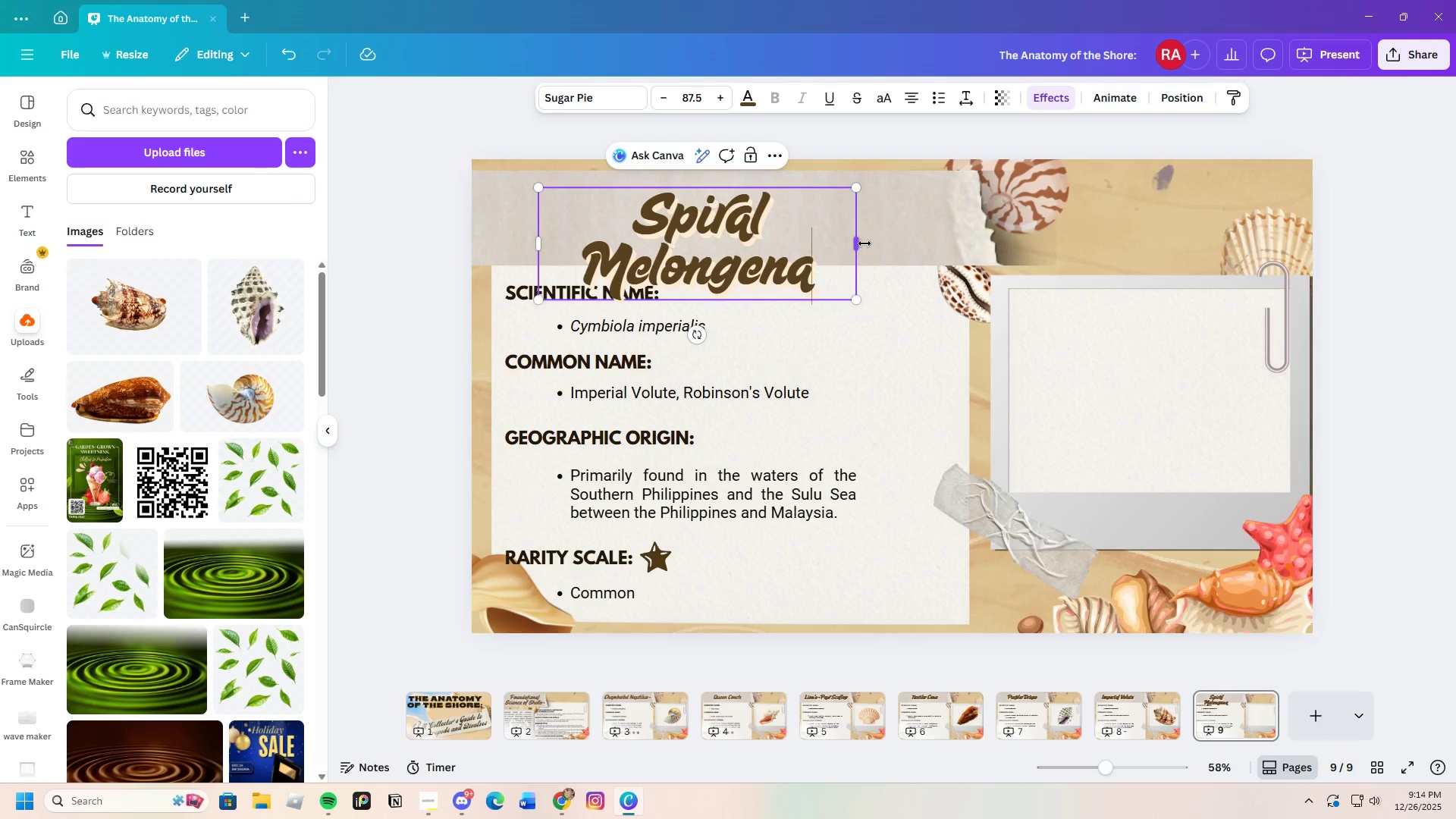 
left_click_drag(start_coordinate=[856, 244], to_coordinate=[966, 228])
 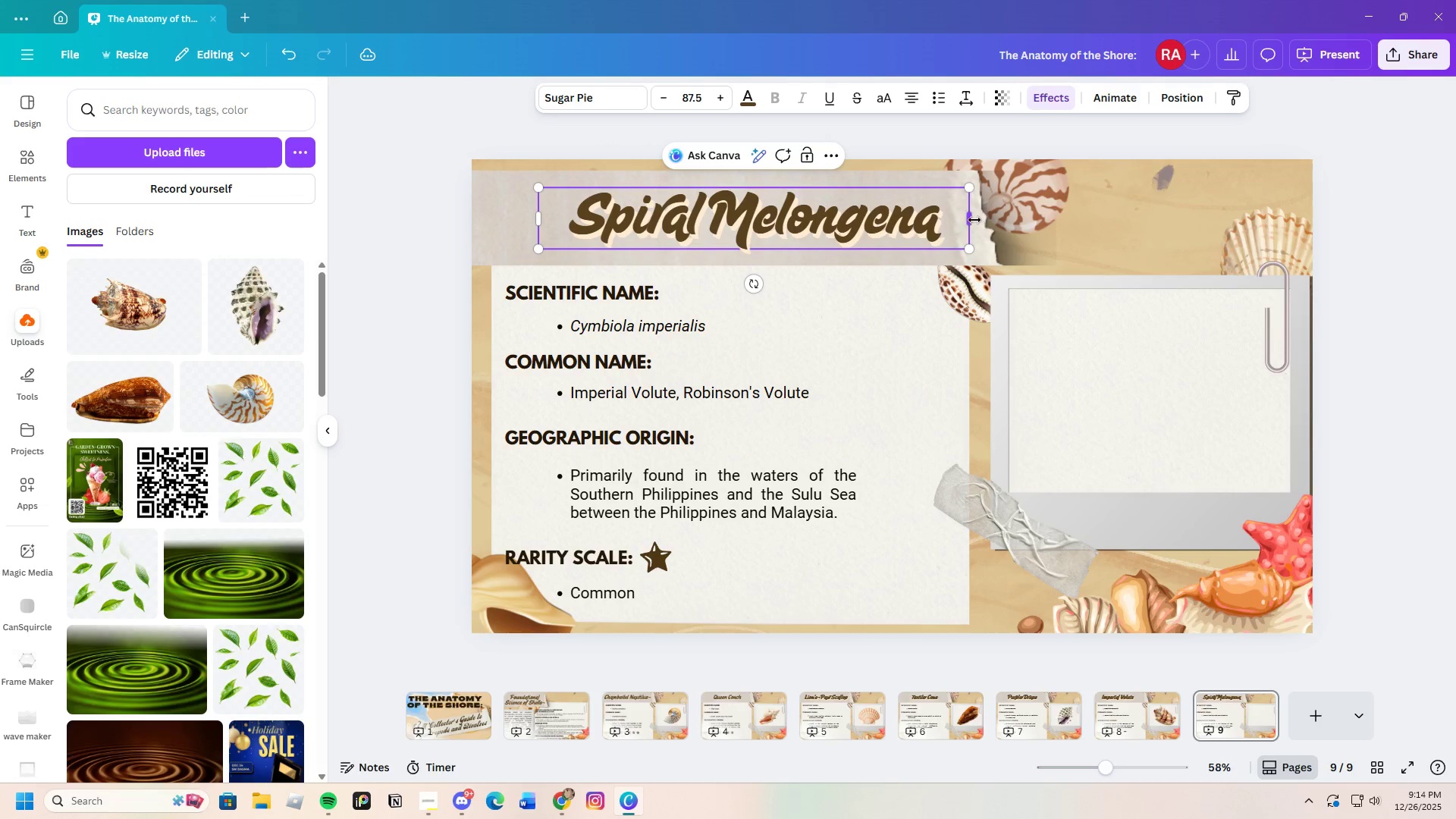 
left_click_drag(start_coordinate=[972, 219], to_coordinate=[922, 220])
 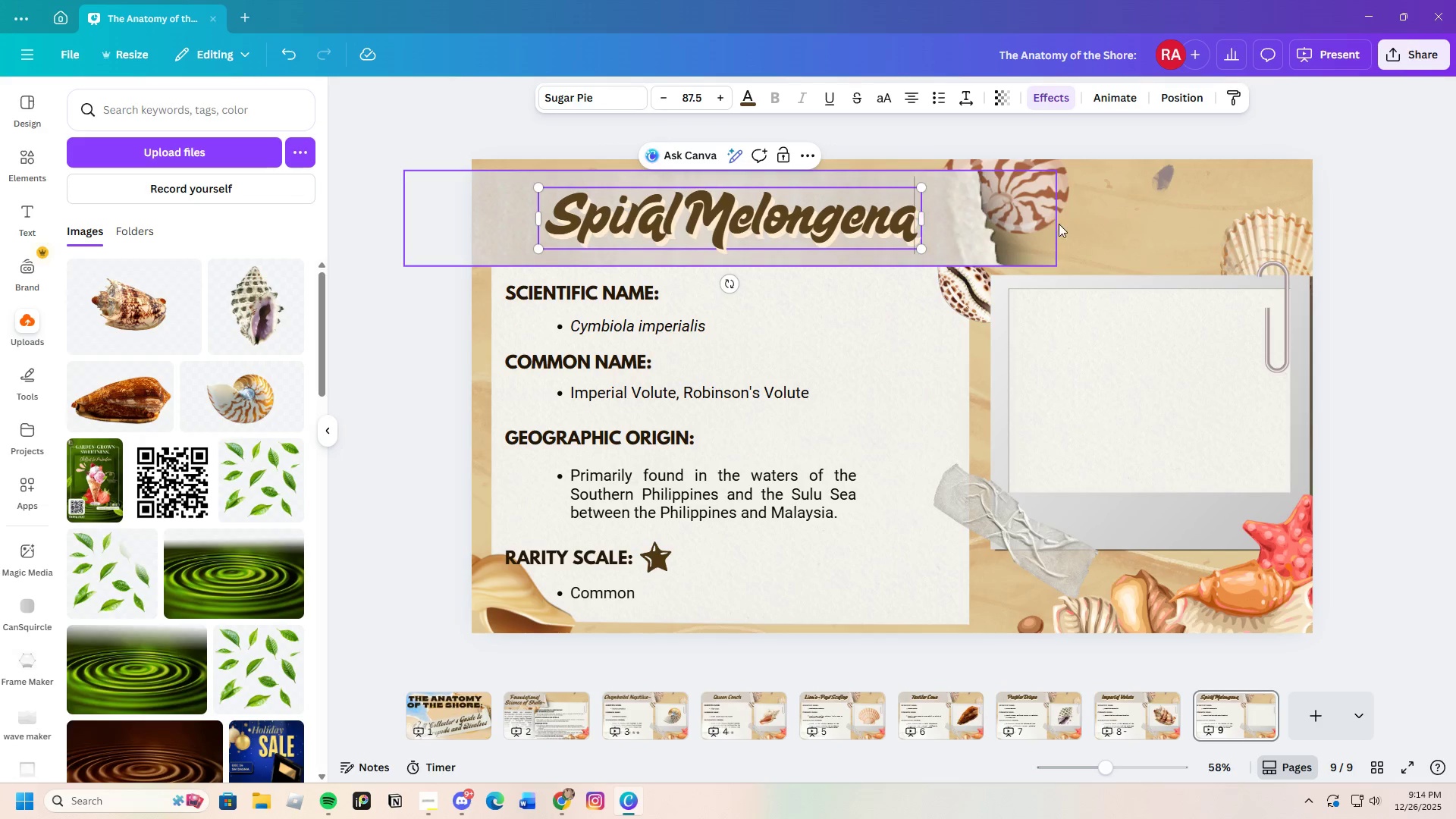 
left_click([1061, 224])
 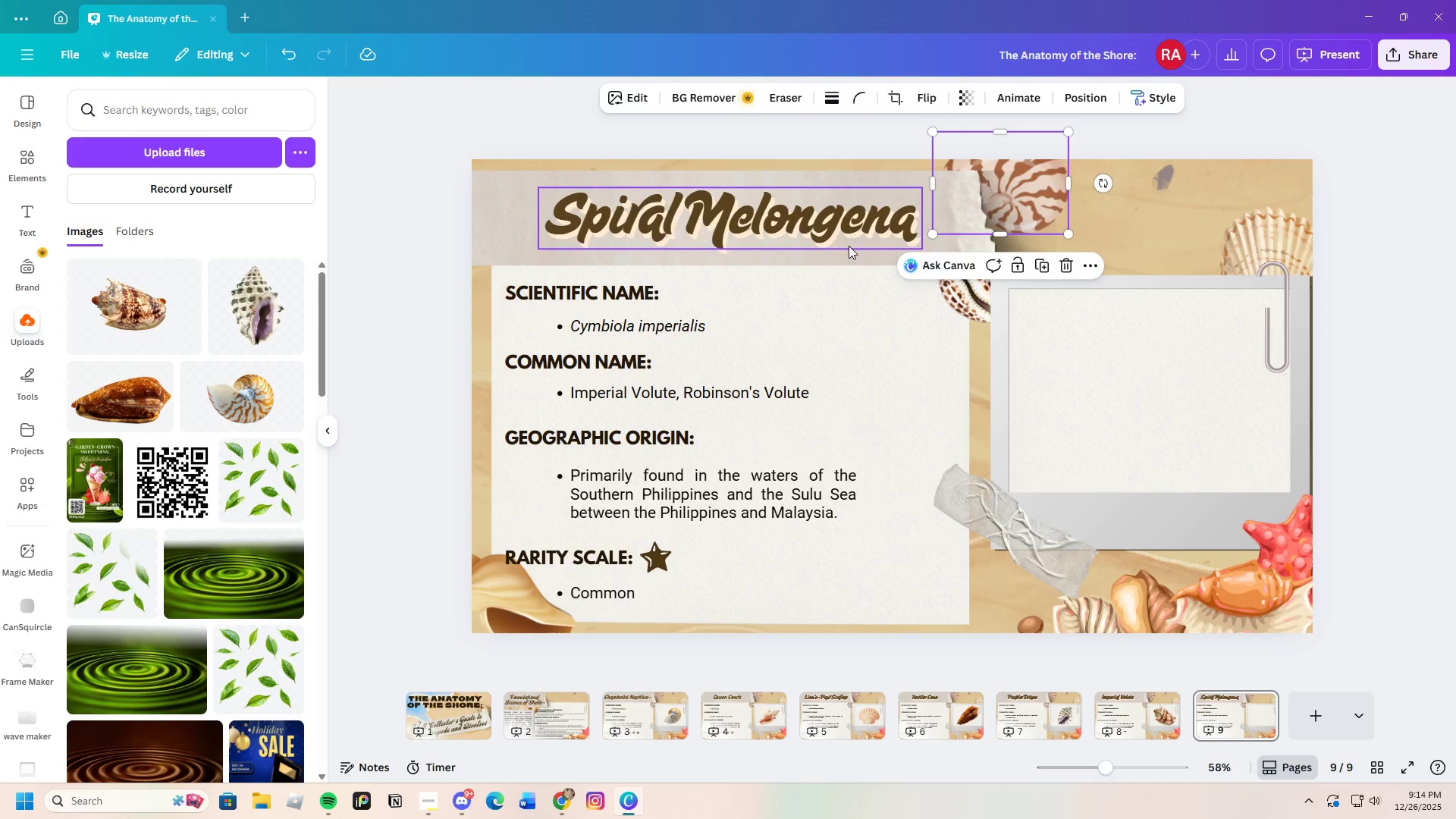 
left_click([843, 226])
 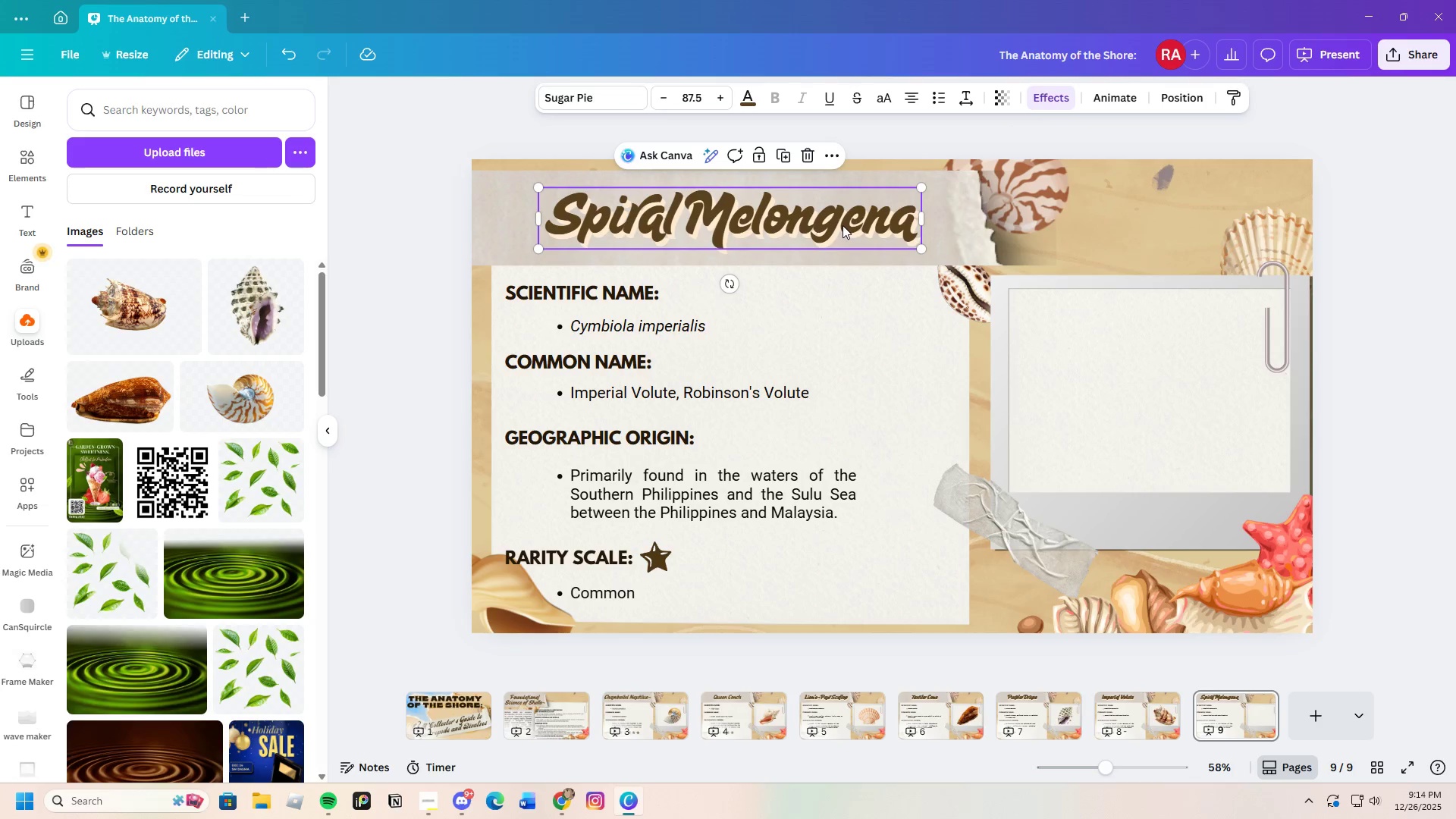 
left_click_drag(start_coordinate=[843, 225], to_coordinate=[833, 225])
 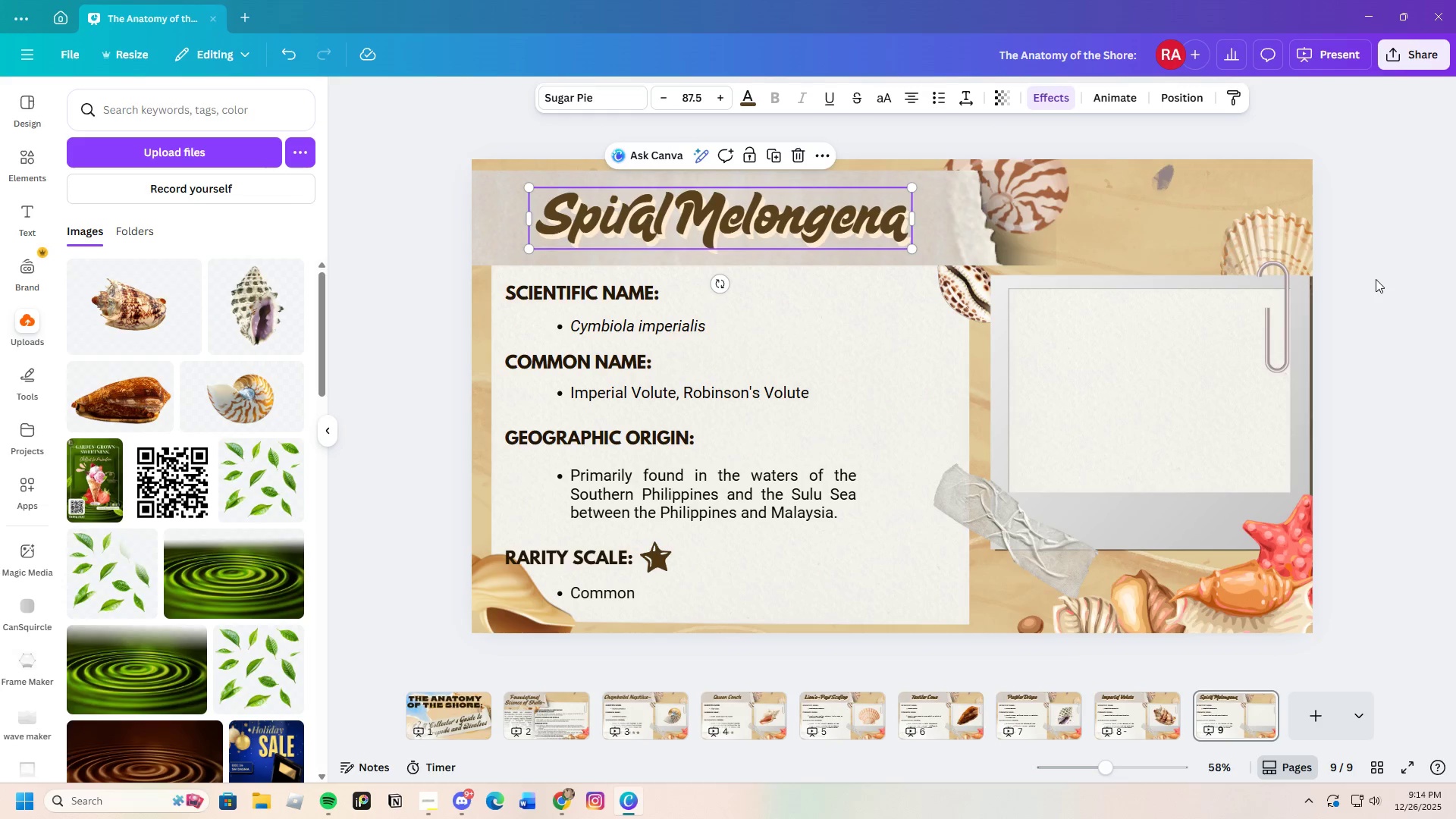 
left_click([1379, 279])
 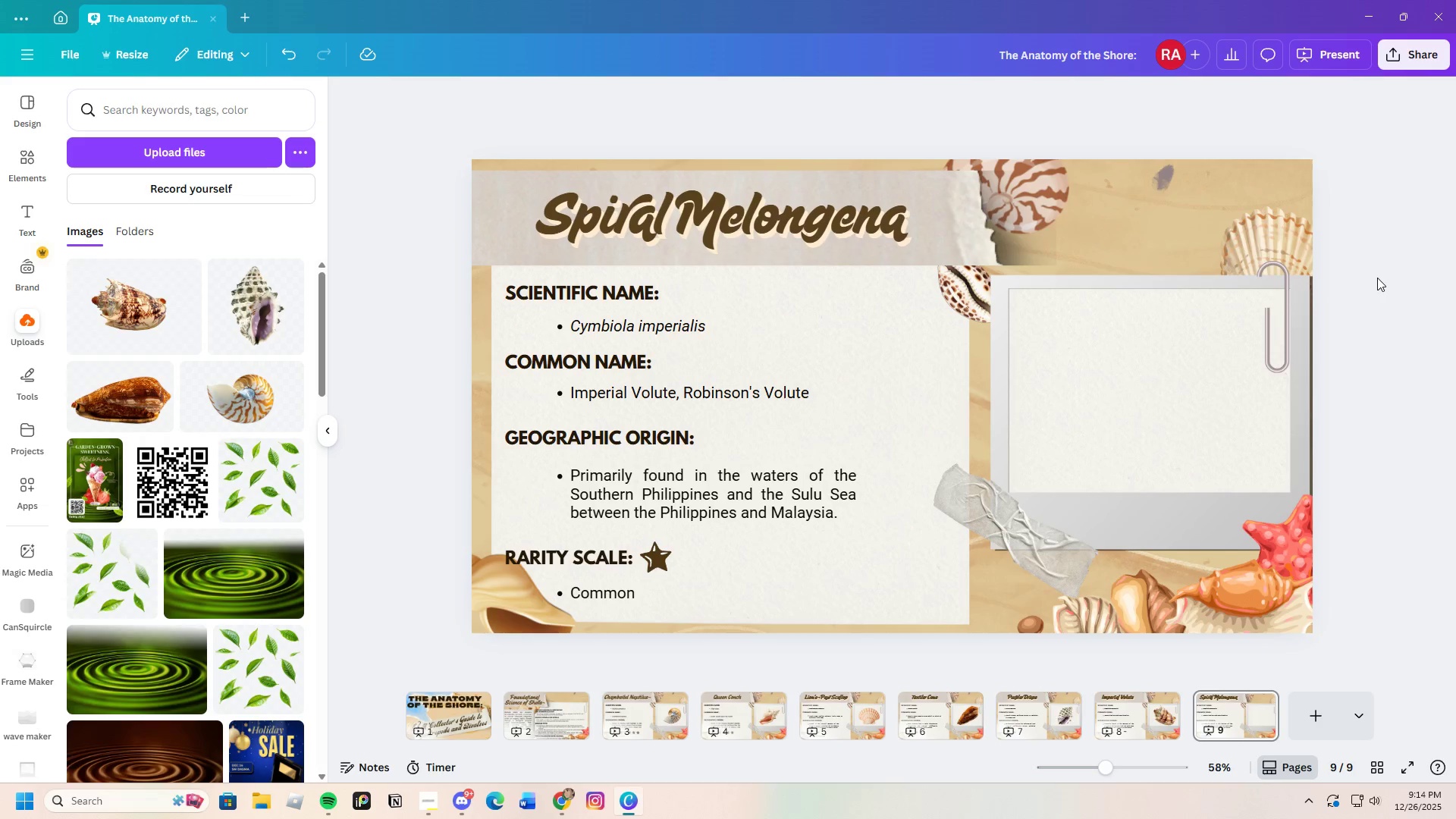 
wait(8.28)
 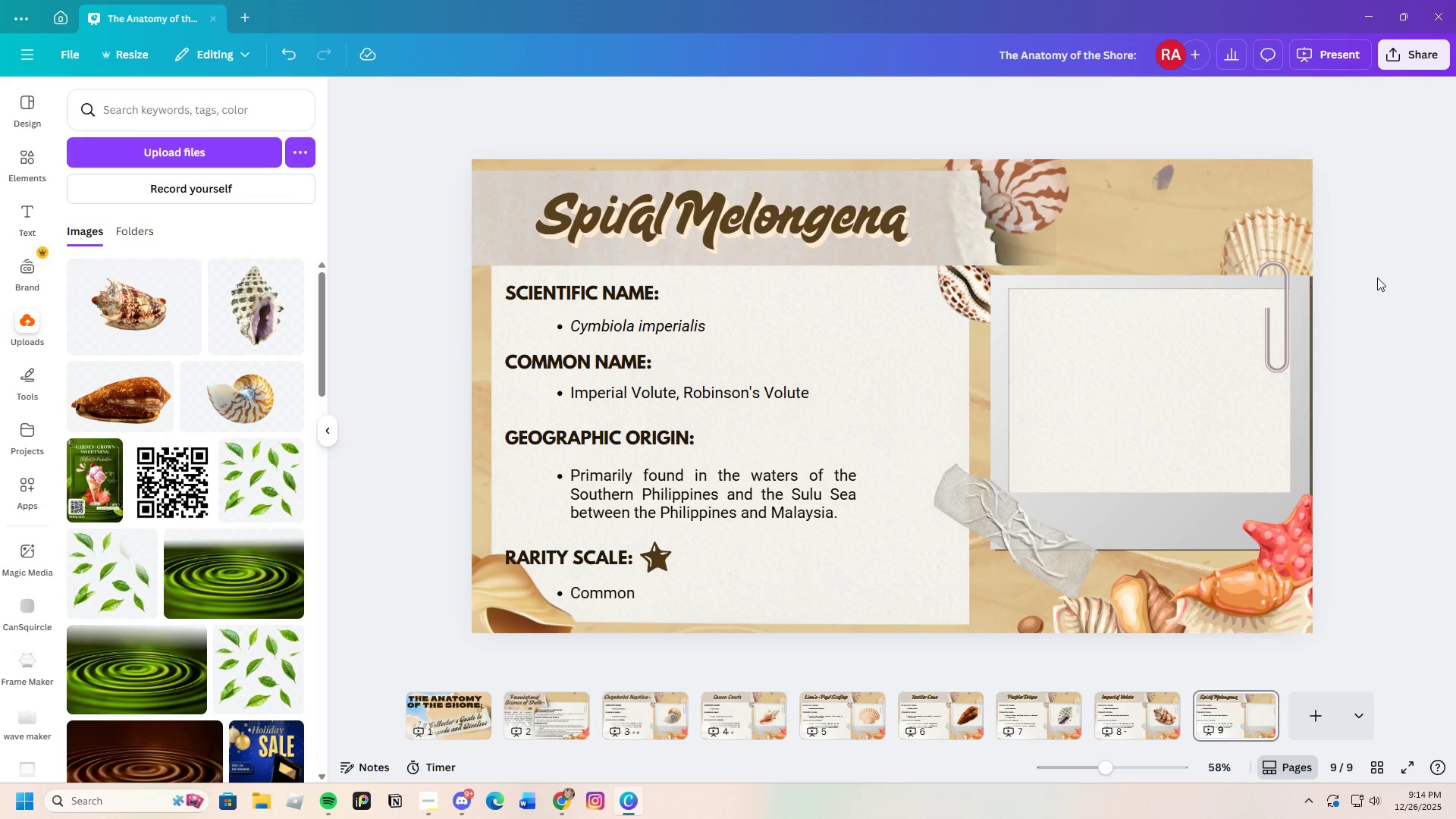 
left_click([554, 801])
 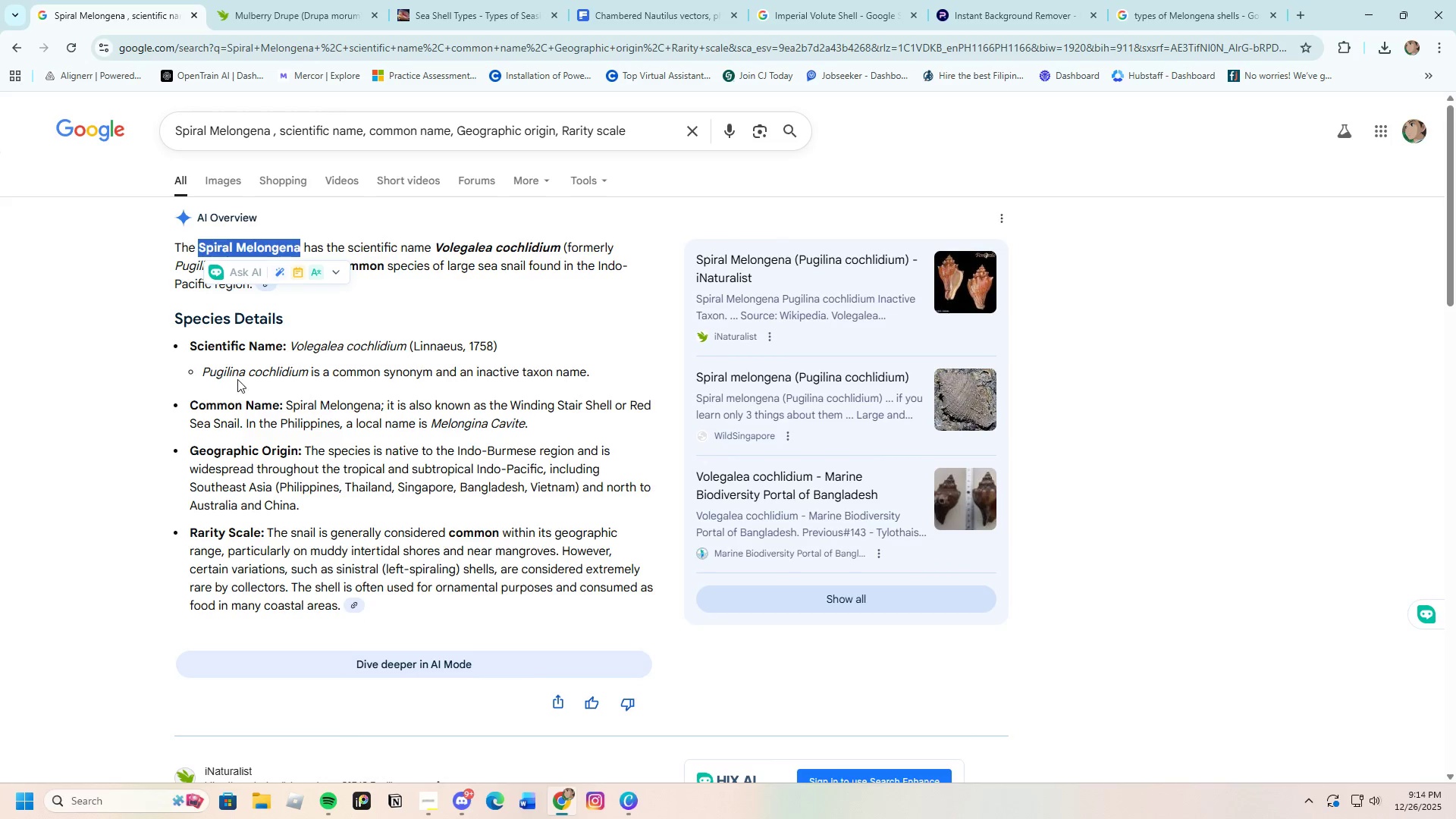 
left_click([287, 359])
 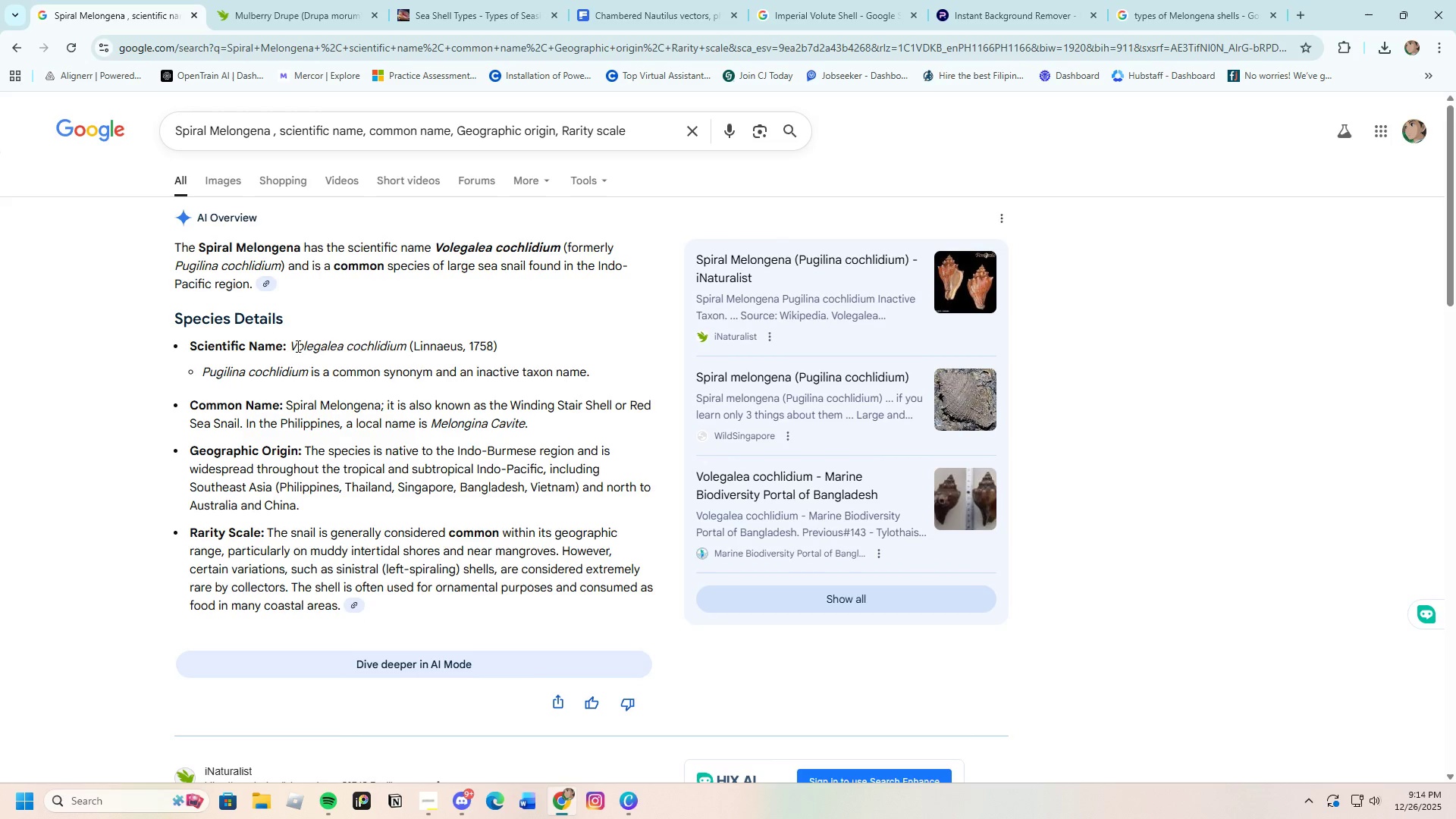 
left_click_drag(start_coordinate=[290, 346], to_coordinate=[405, 350])
 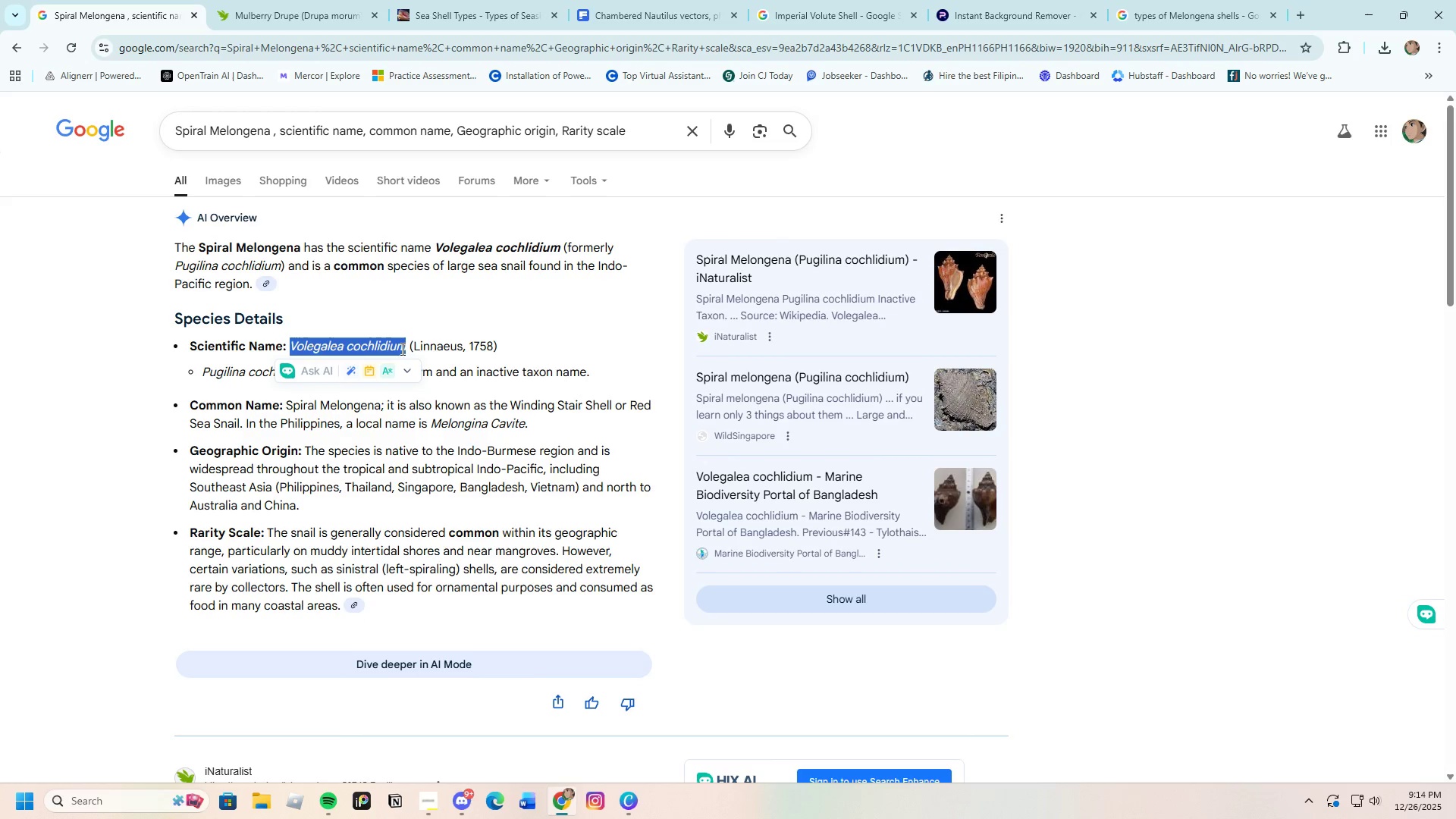 
right_click([401, 349])
 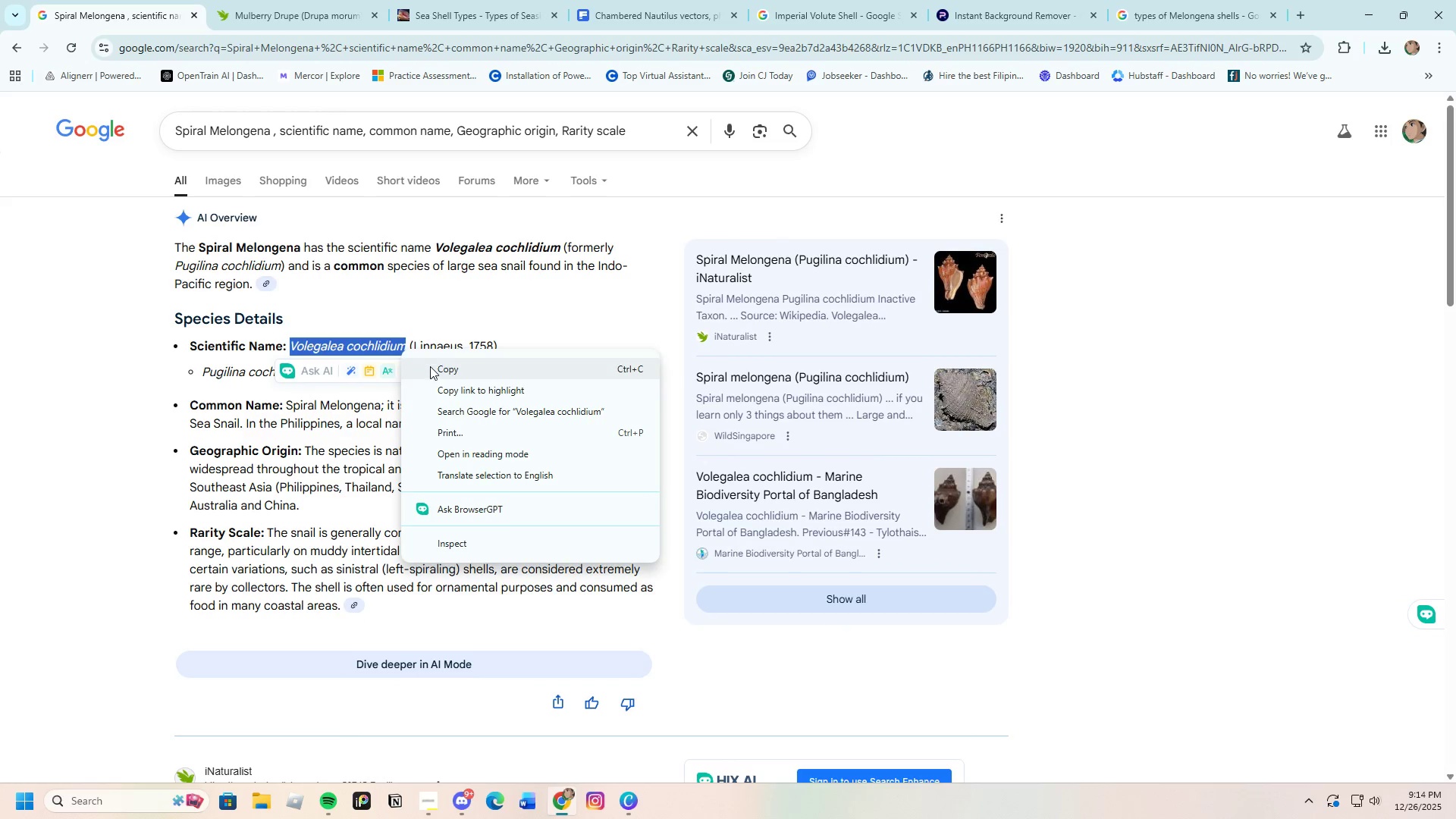 
left_click([436, 370])
 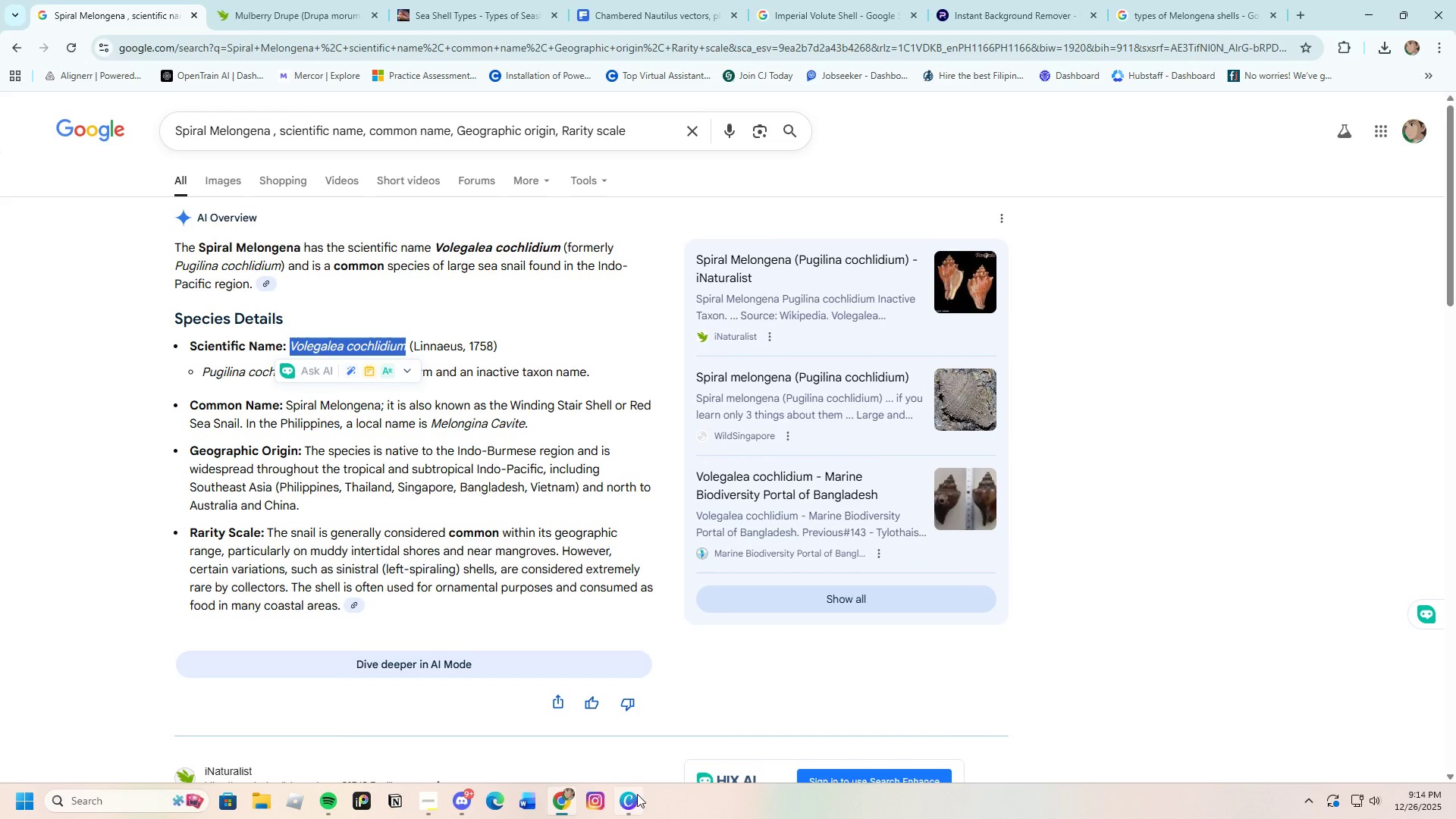 
left_click([629, 805])
 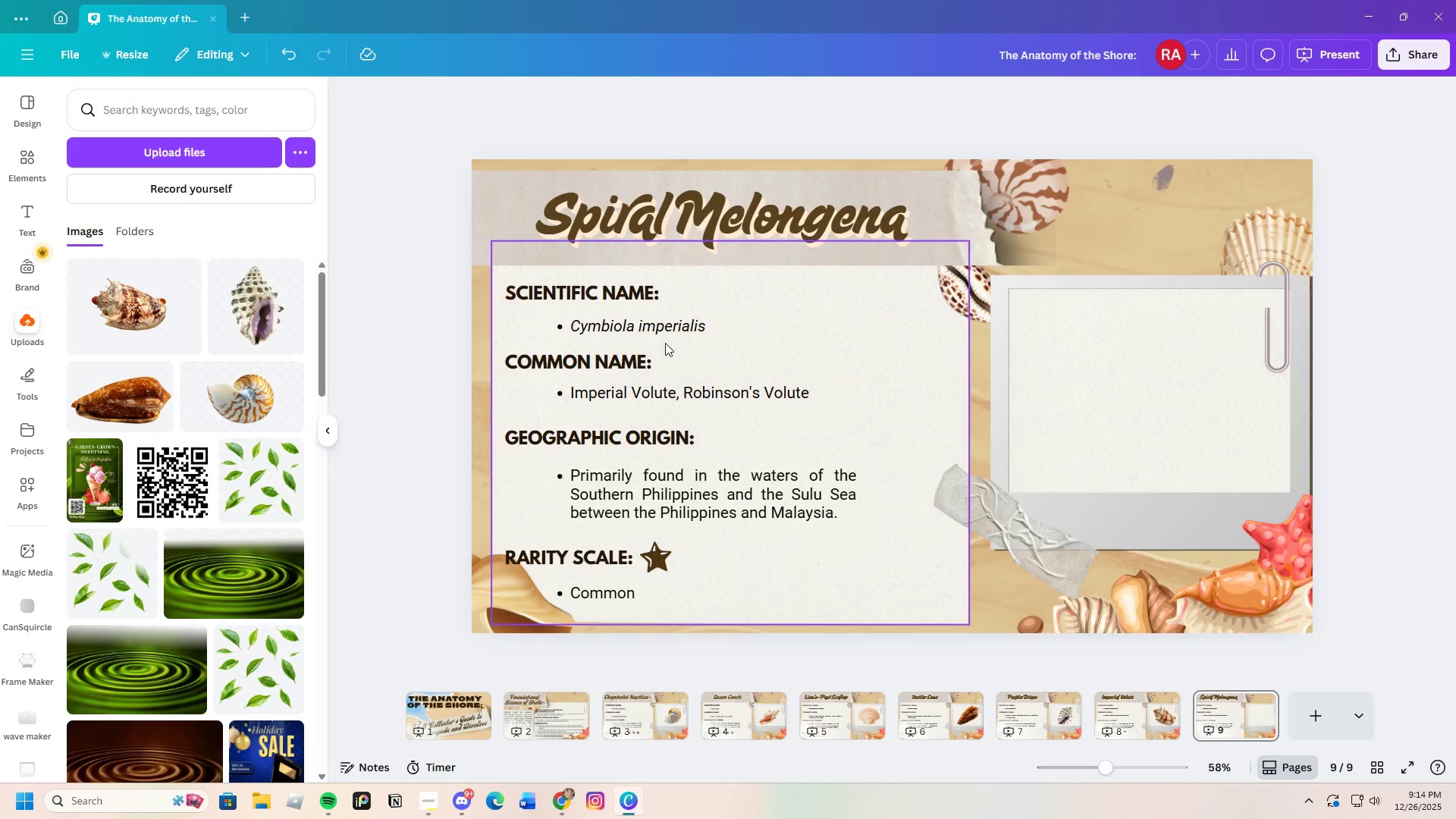 
left_click([675, 328])
 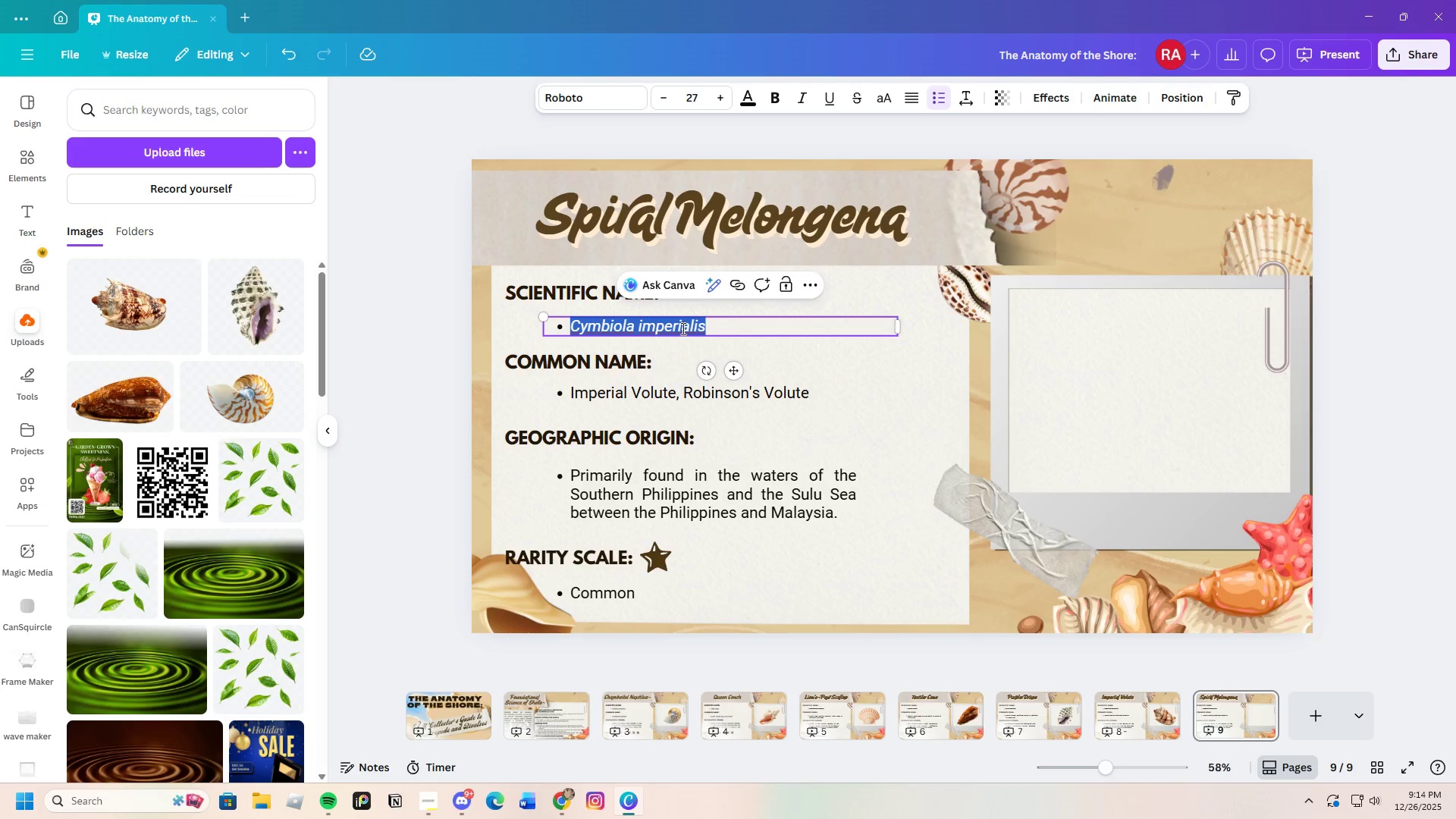 
key(Backspace)
 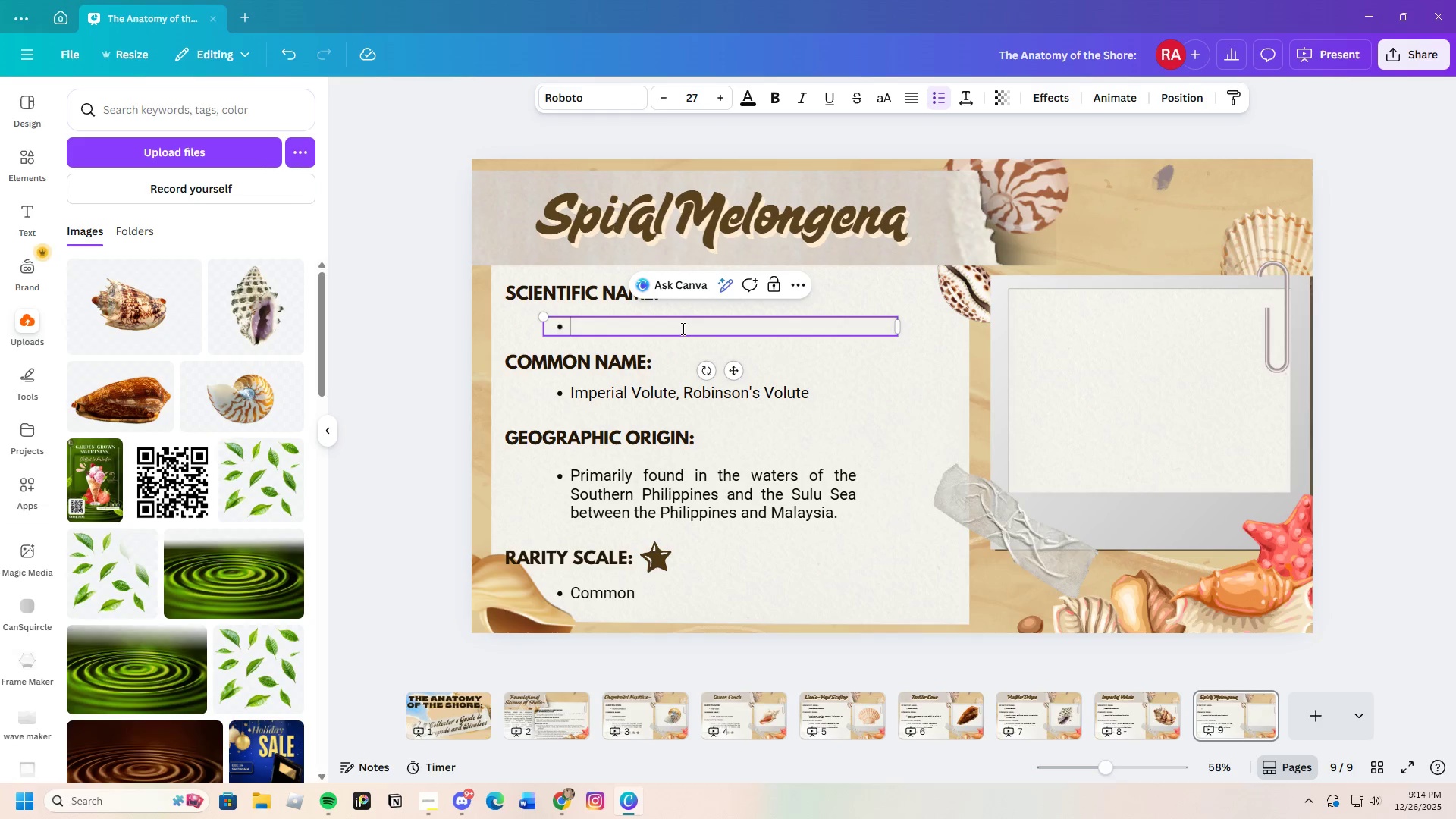 
key(Control+ControlLeft)
 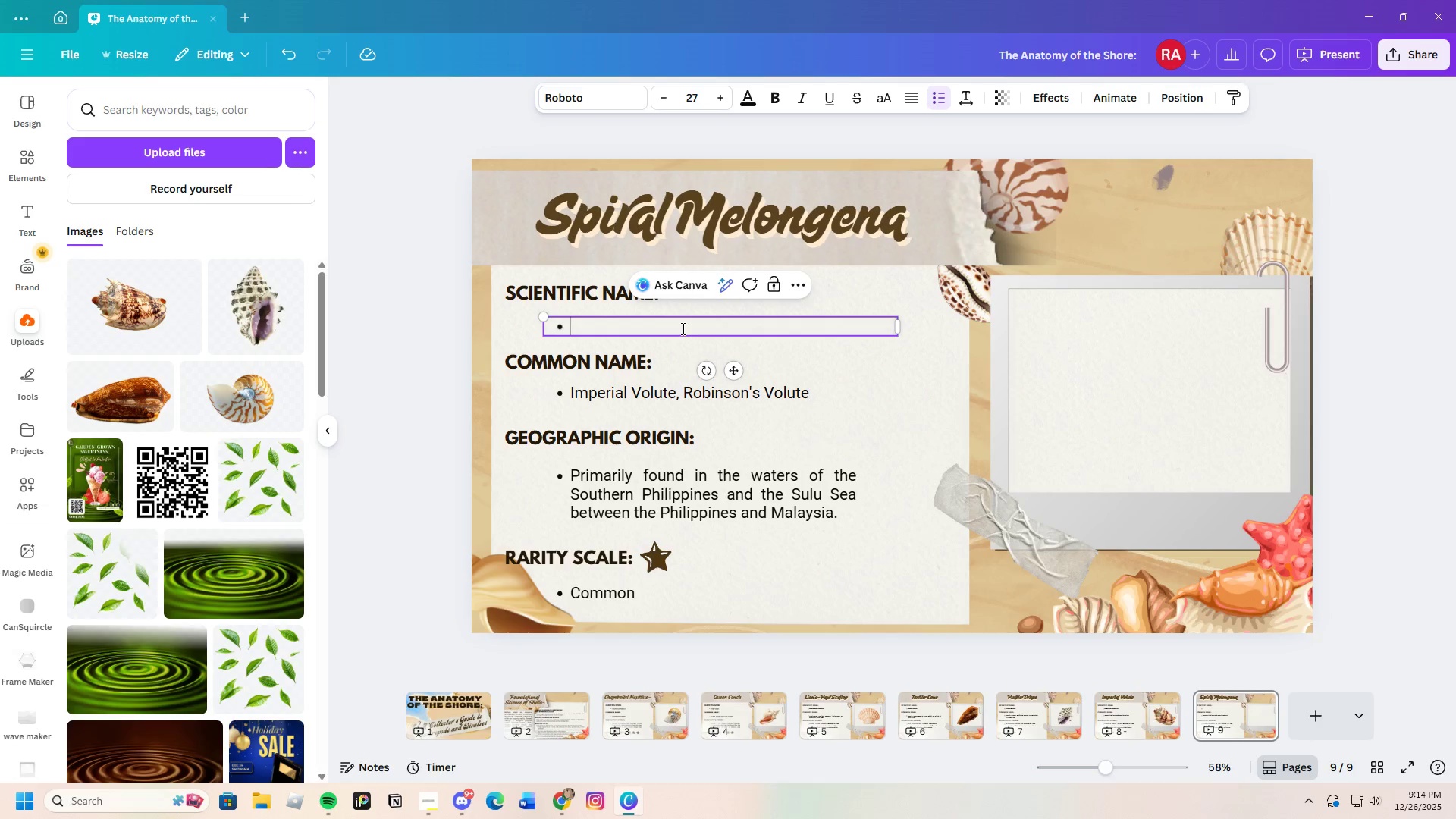 
key(Control+V)
 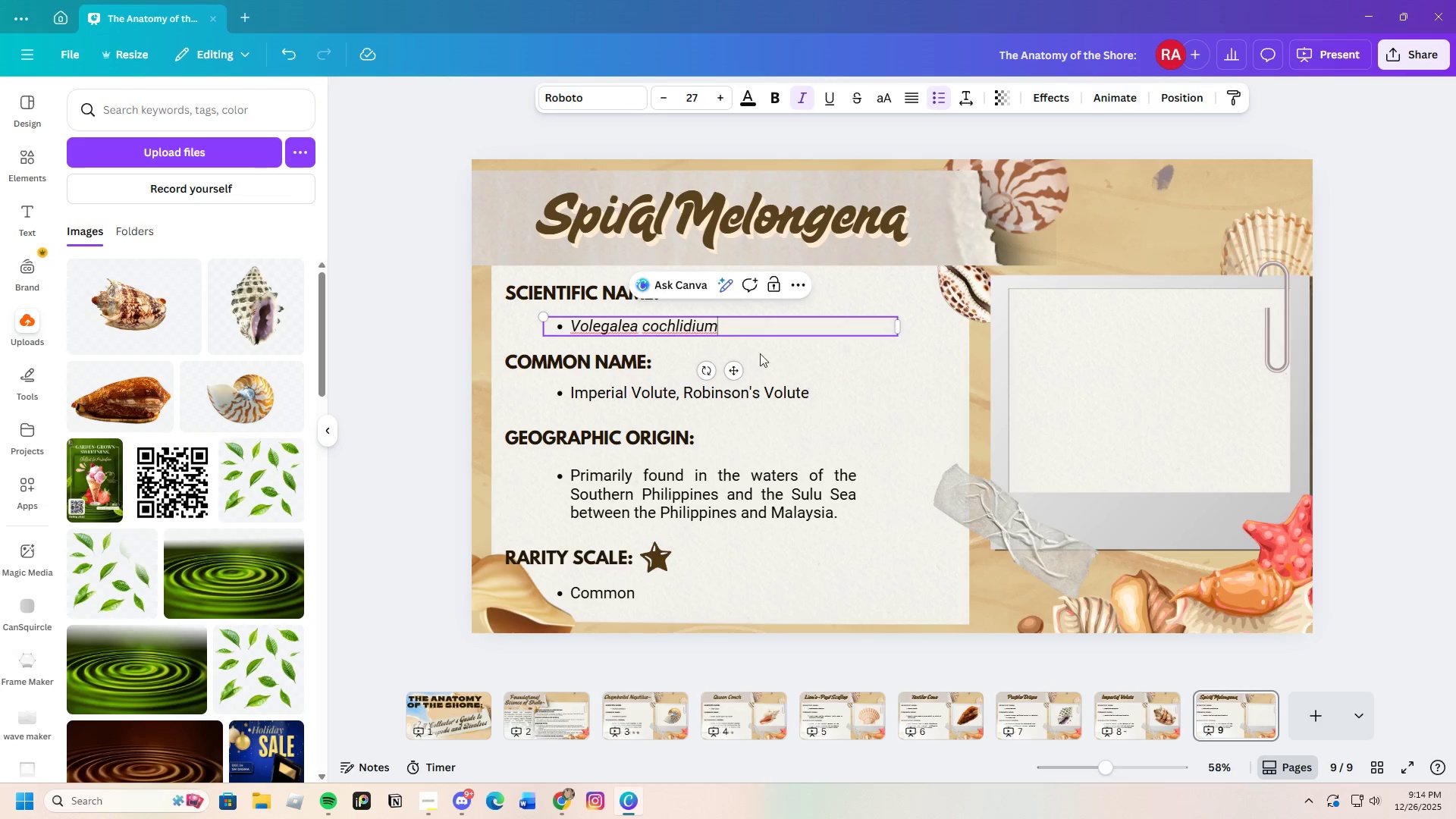 
left_click([843, 410])
 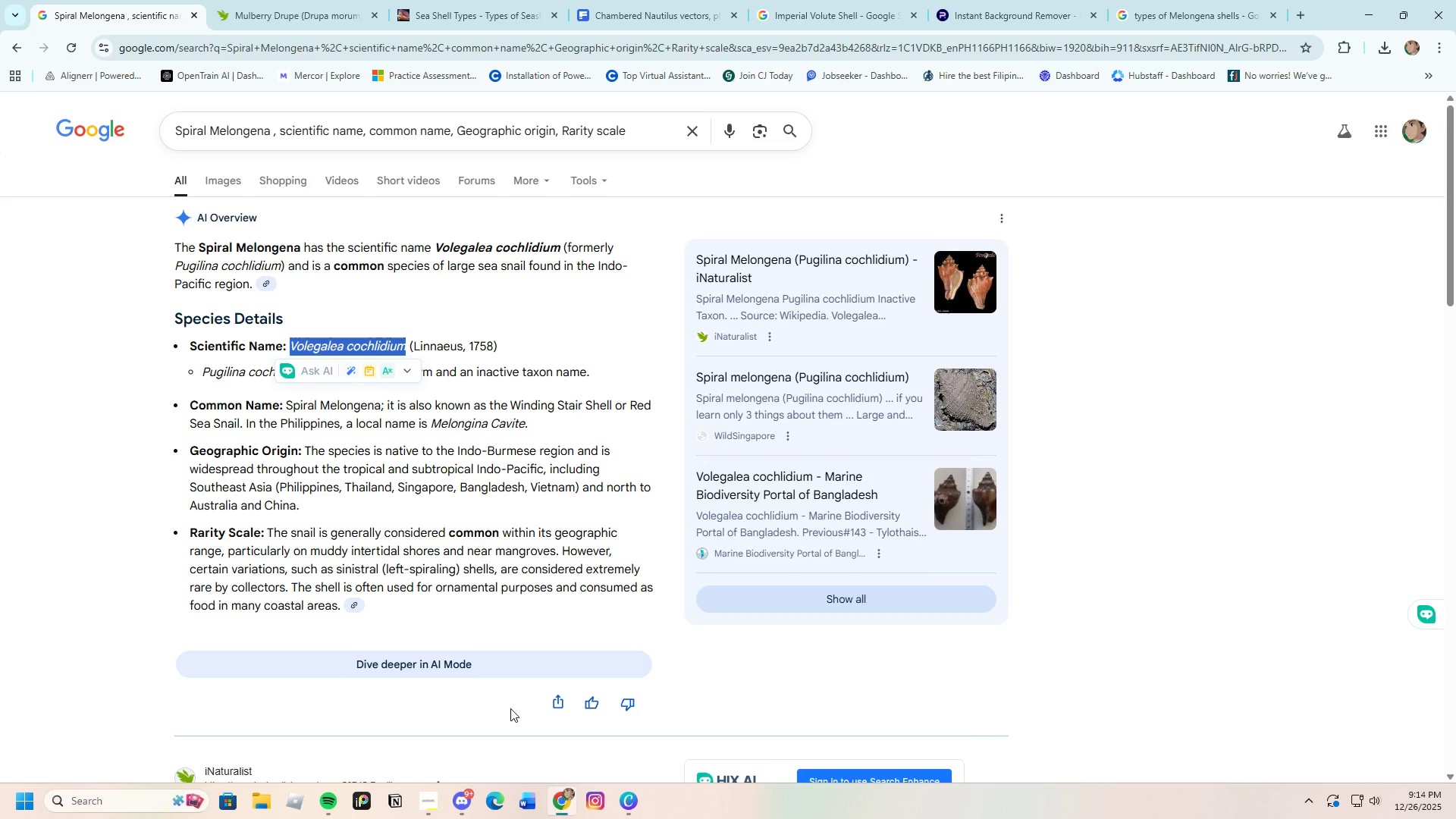 
left_click([322, 408])
 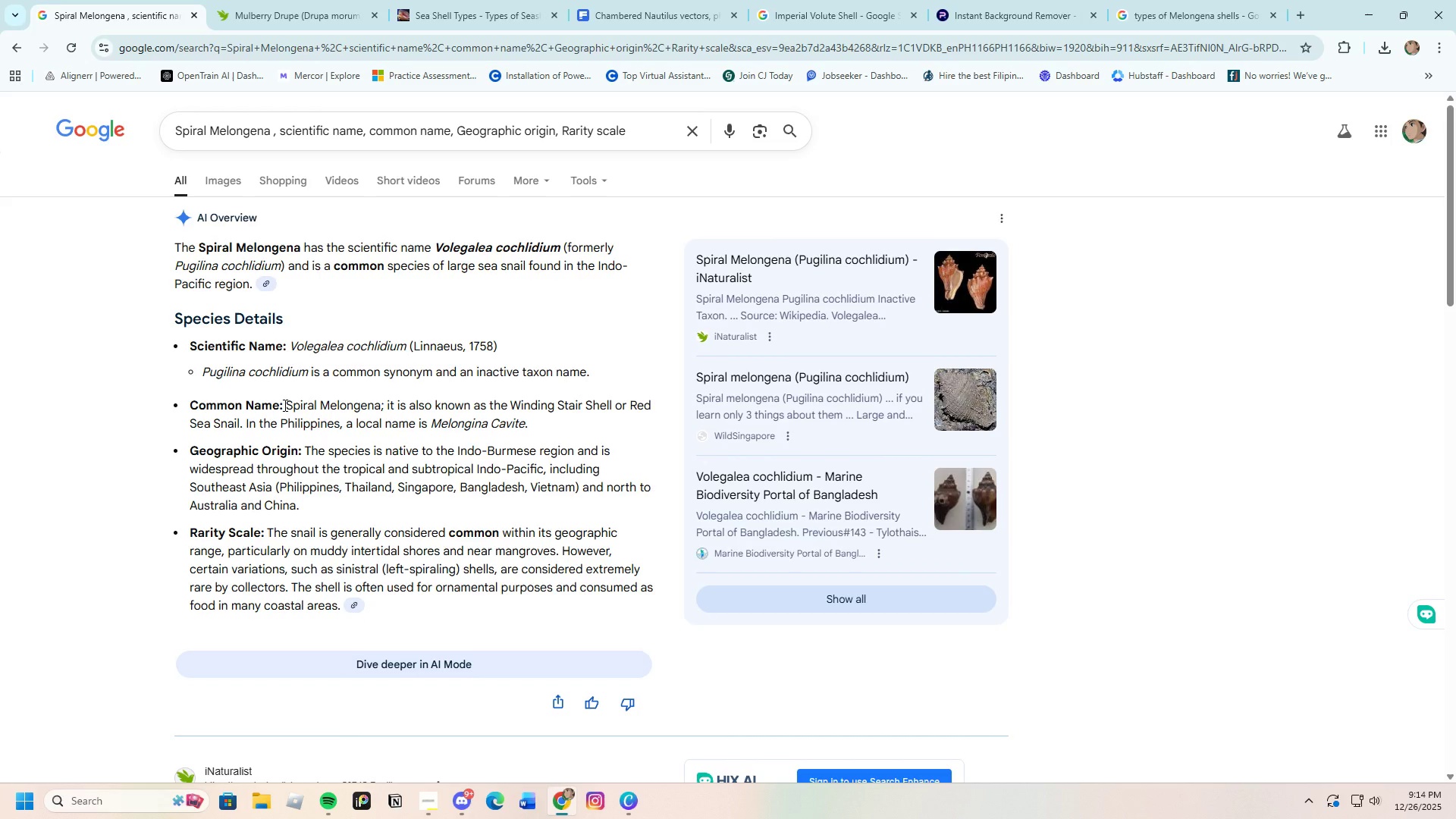 
left_click_drag(start_coordinate=[284, 405], to_coordinate=[243, 426])
 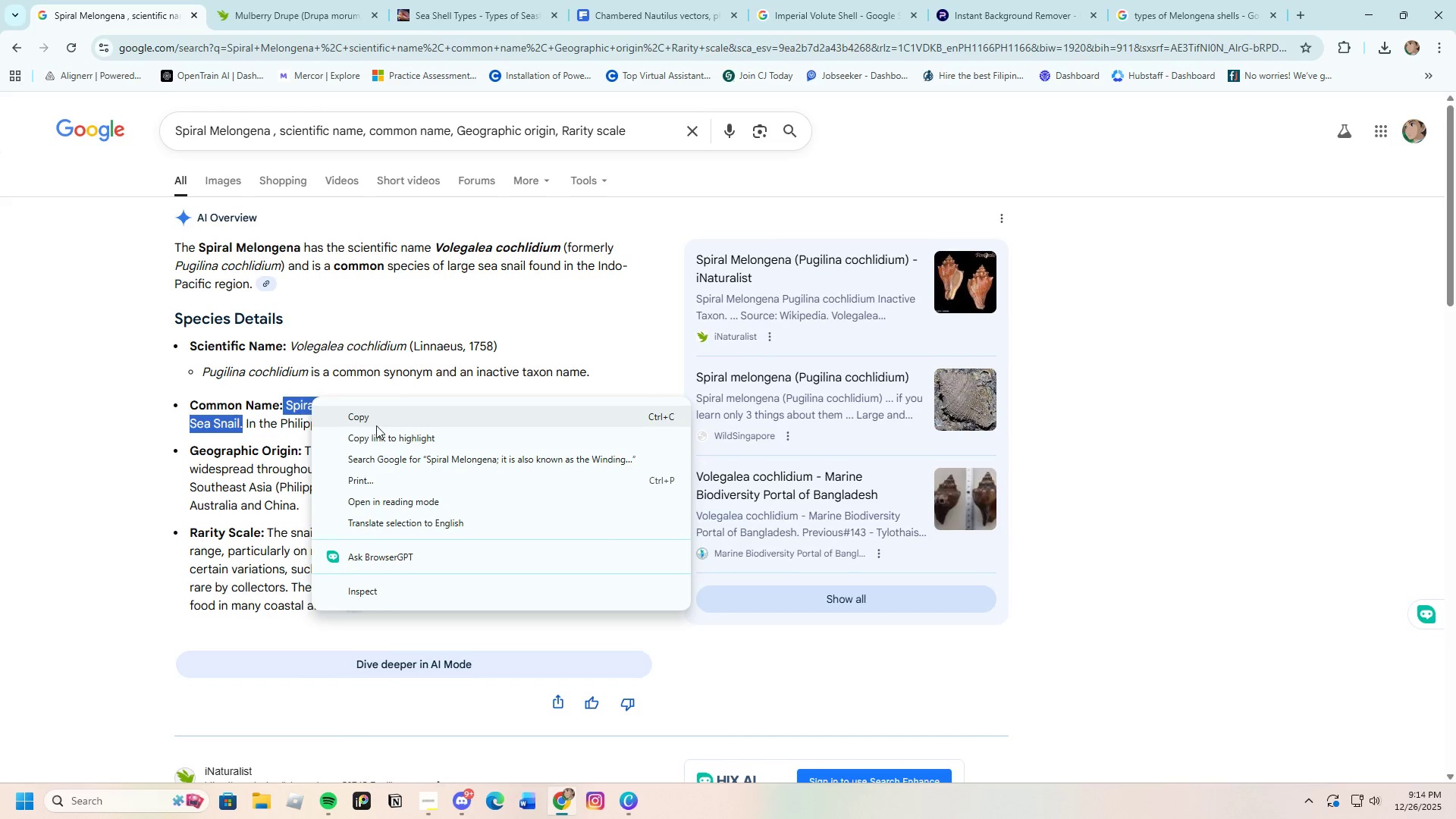 
left_click([372, 417])
 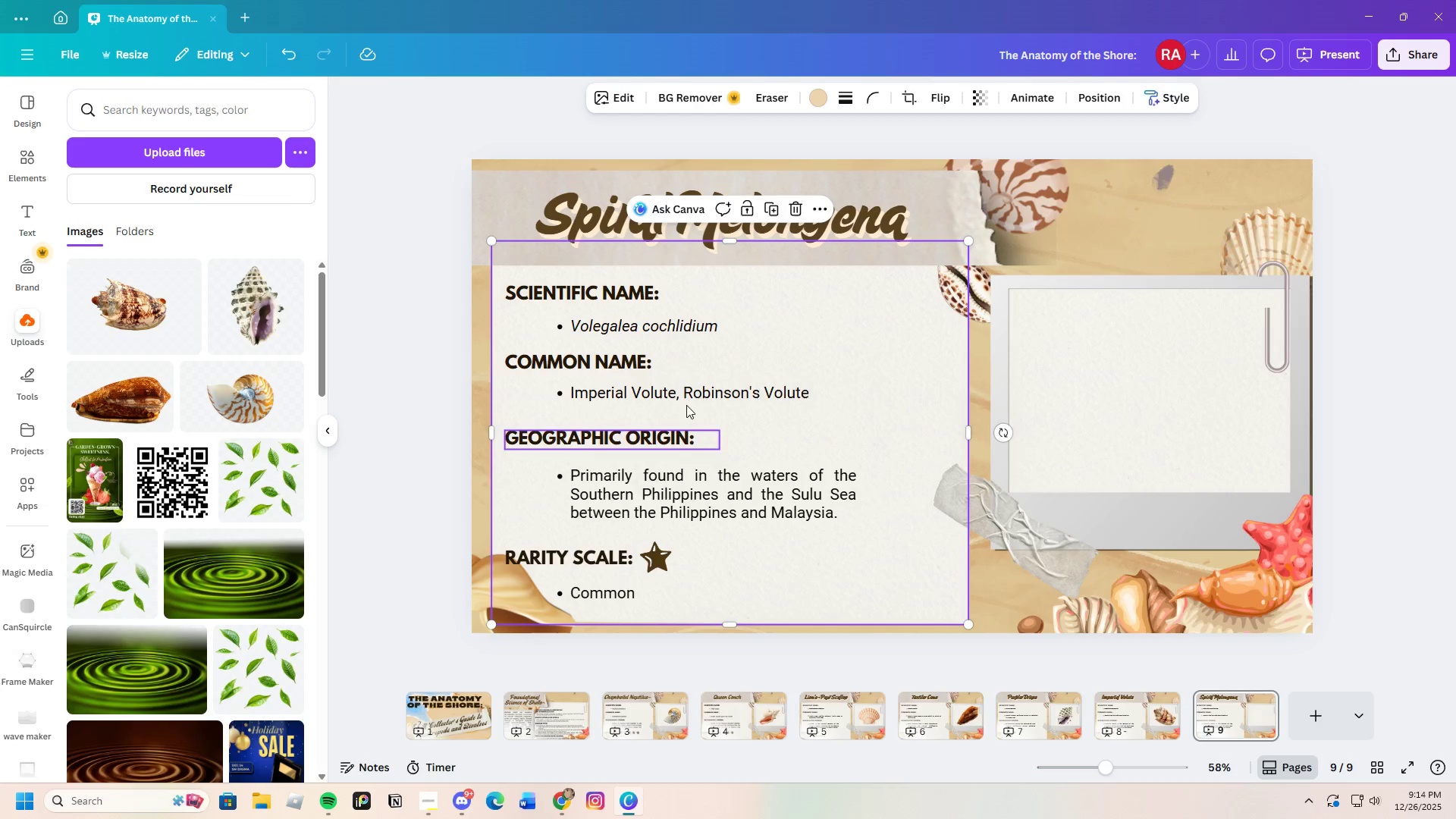 
double_click([698, 385])
 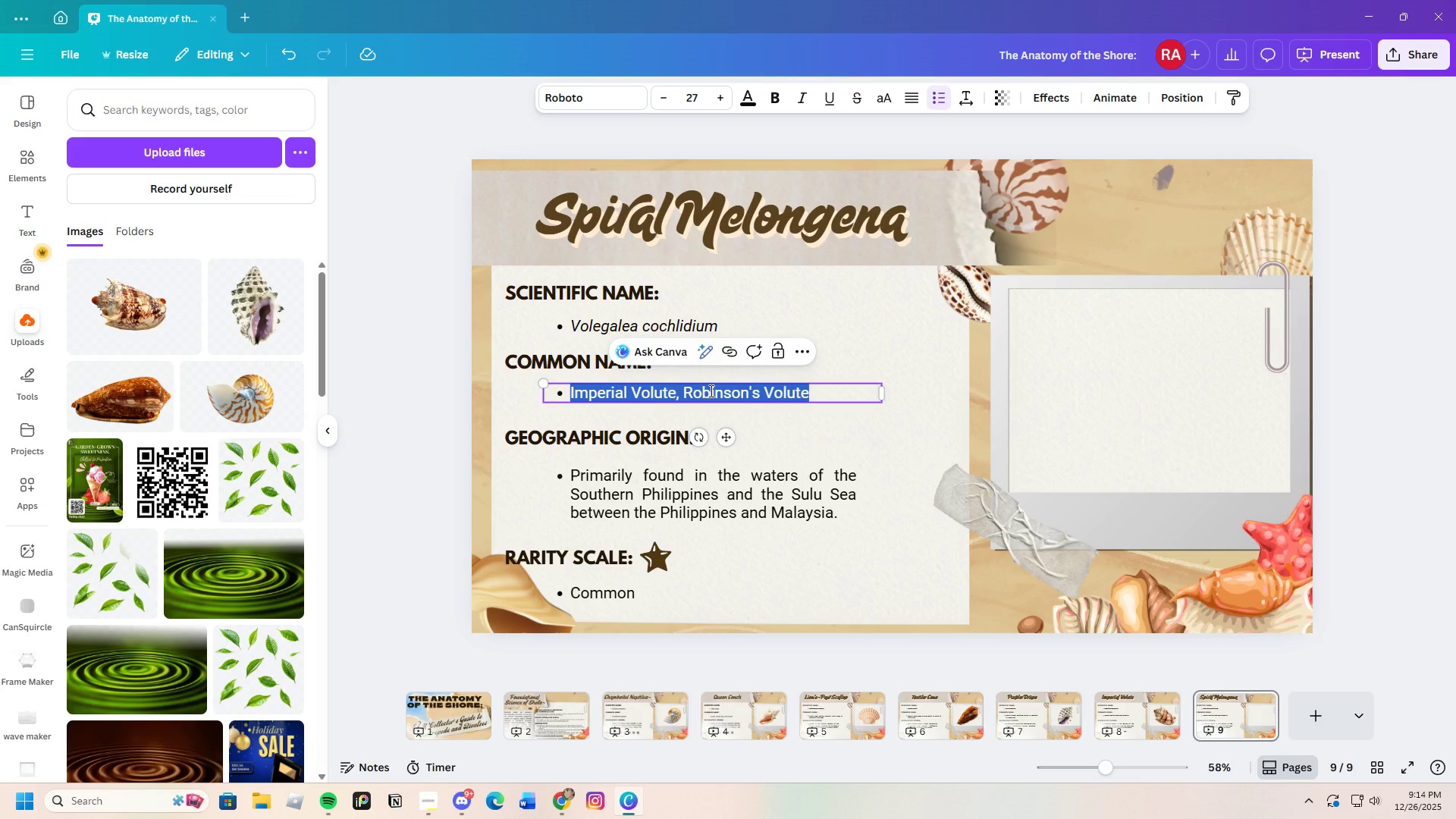 
key(Backspace)
 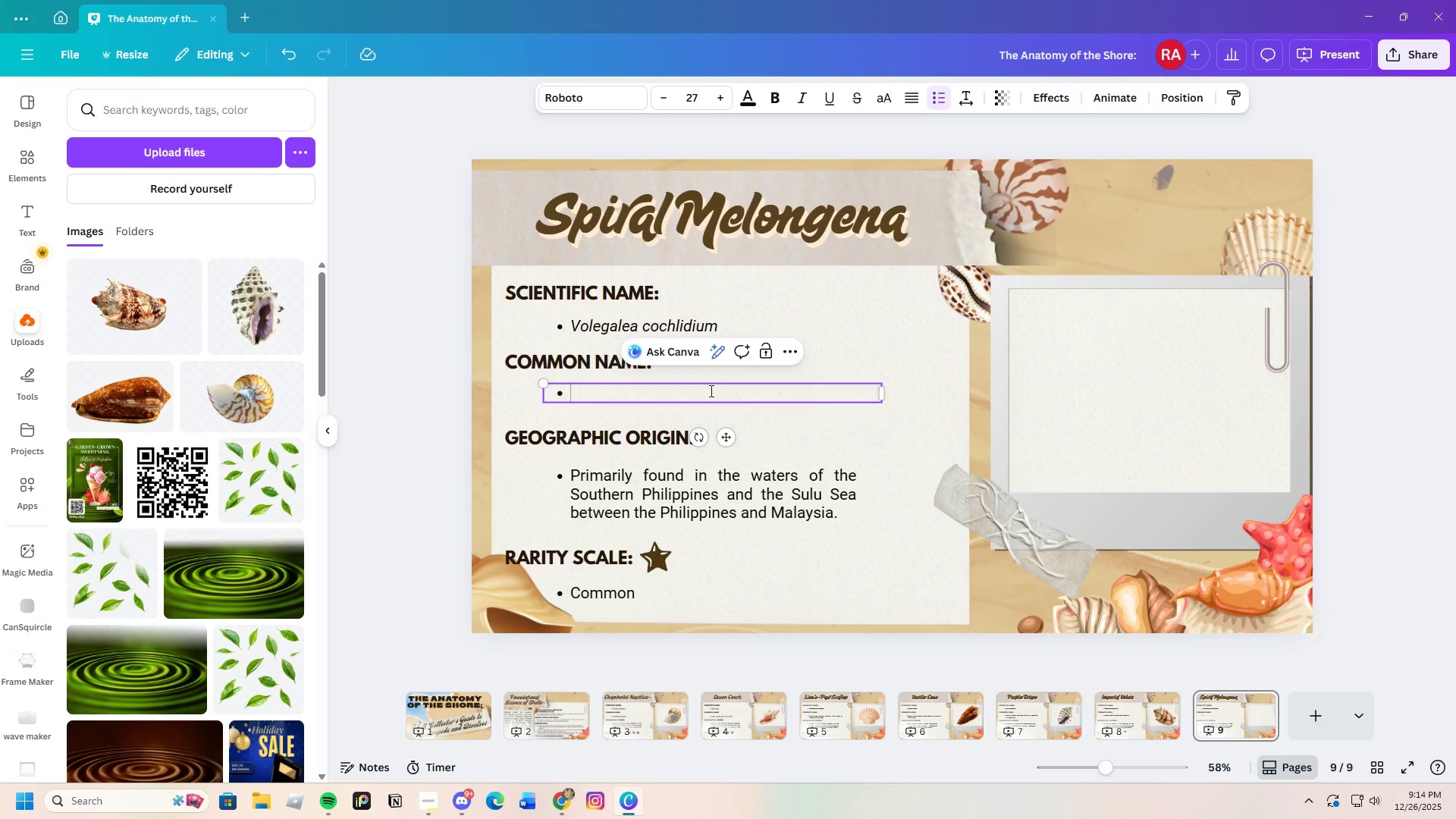 
key(Control+ControlLeft)
 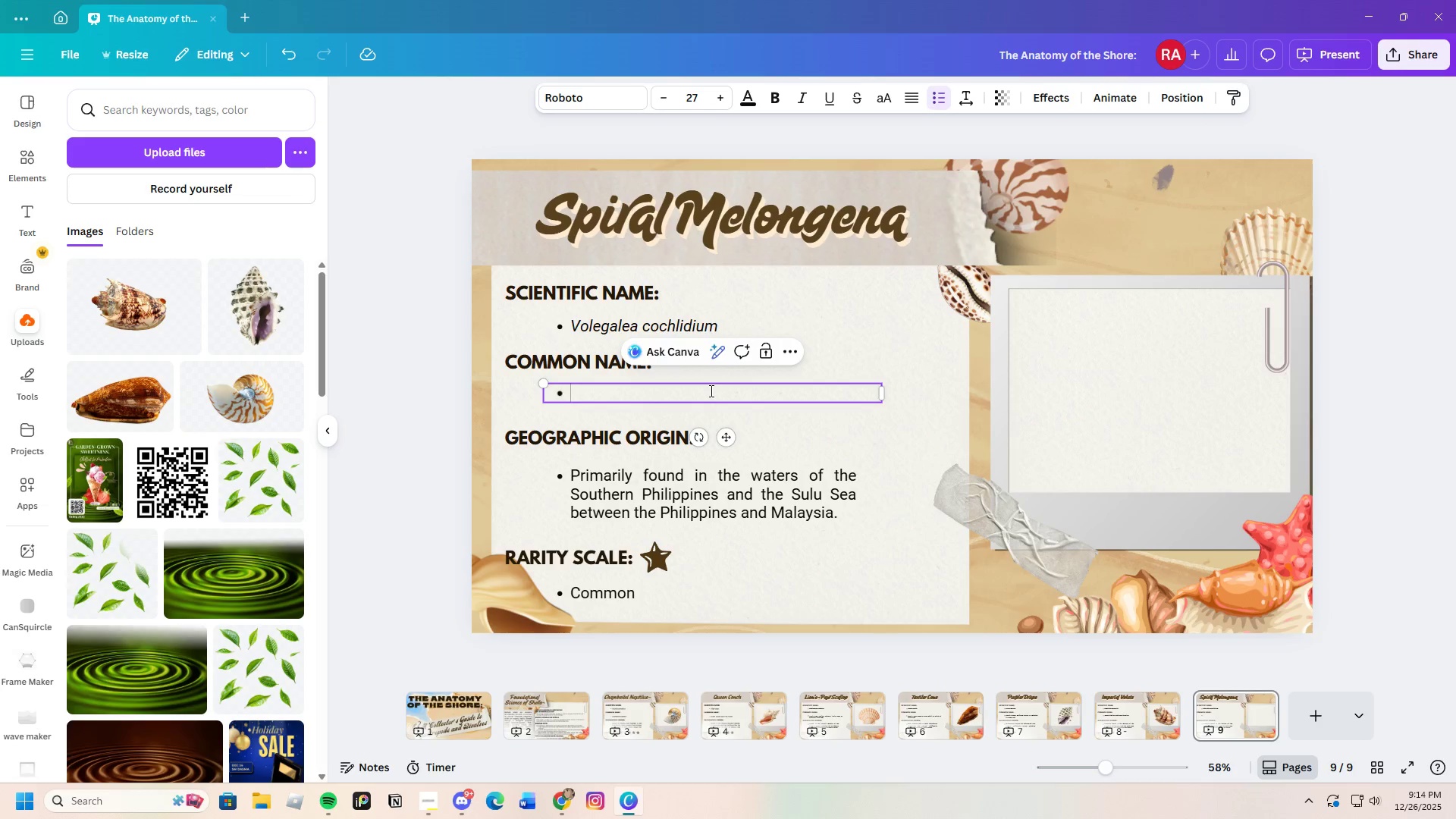 
key(Control+V)
 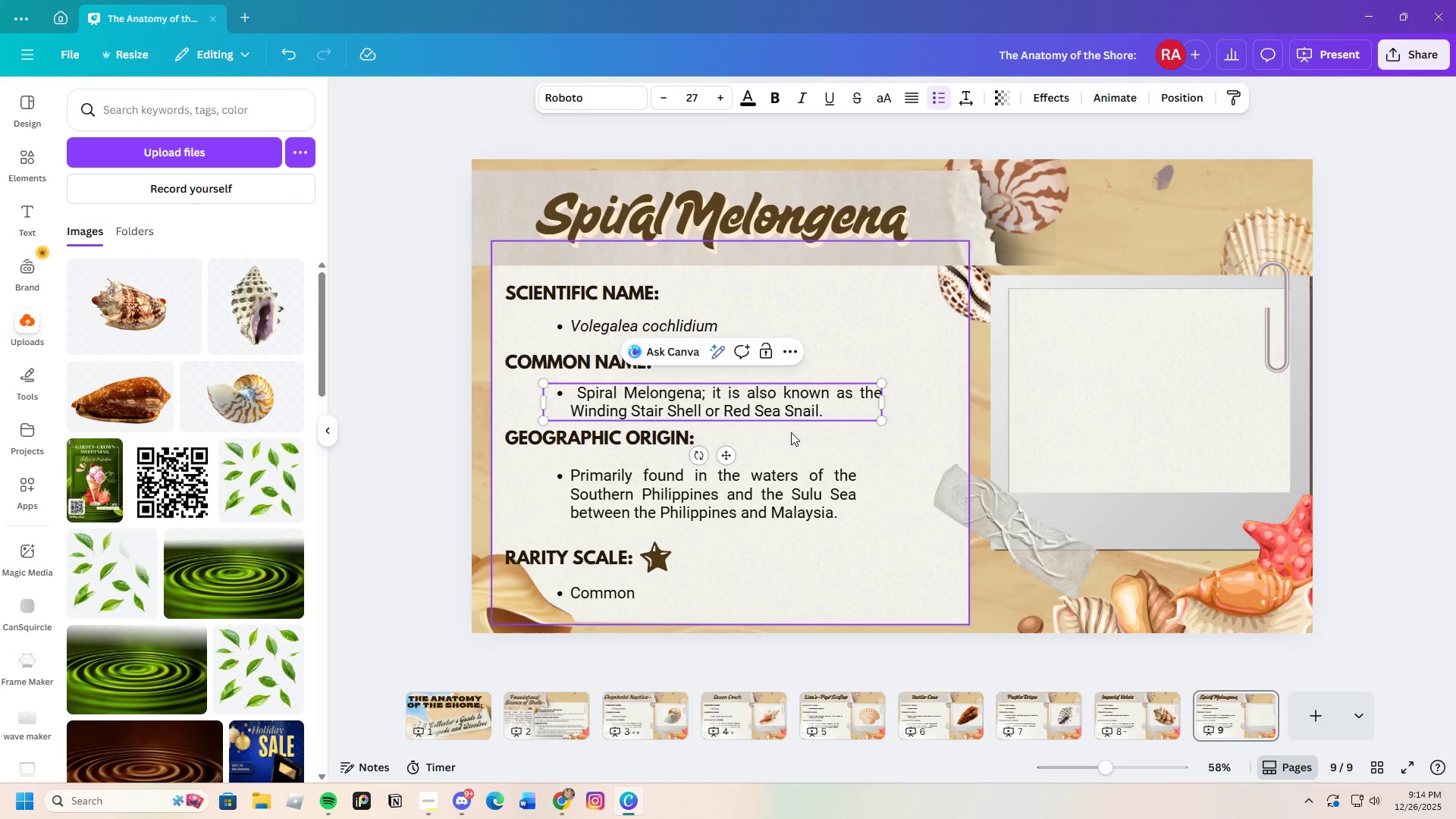 
left_click([808, 453])
 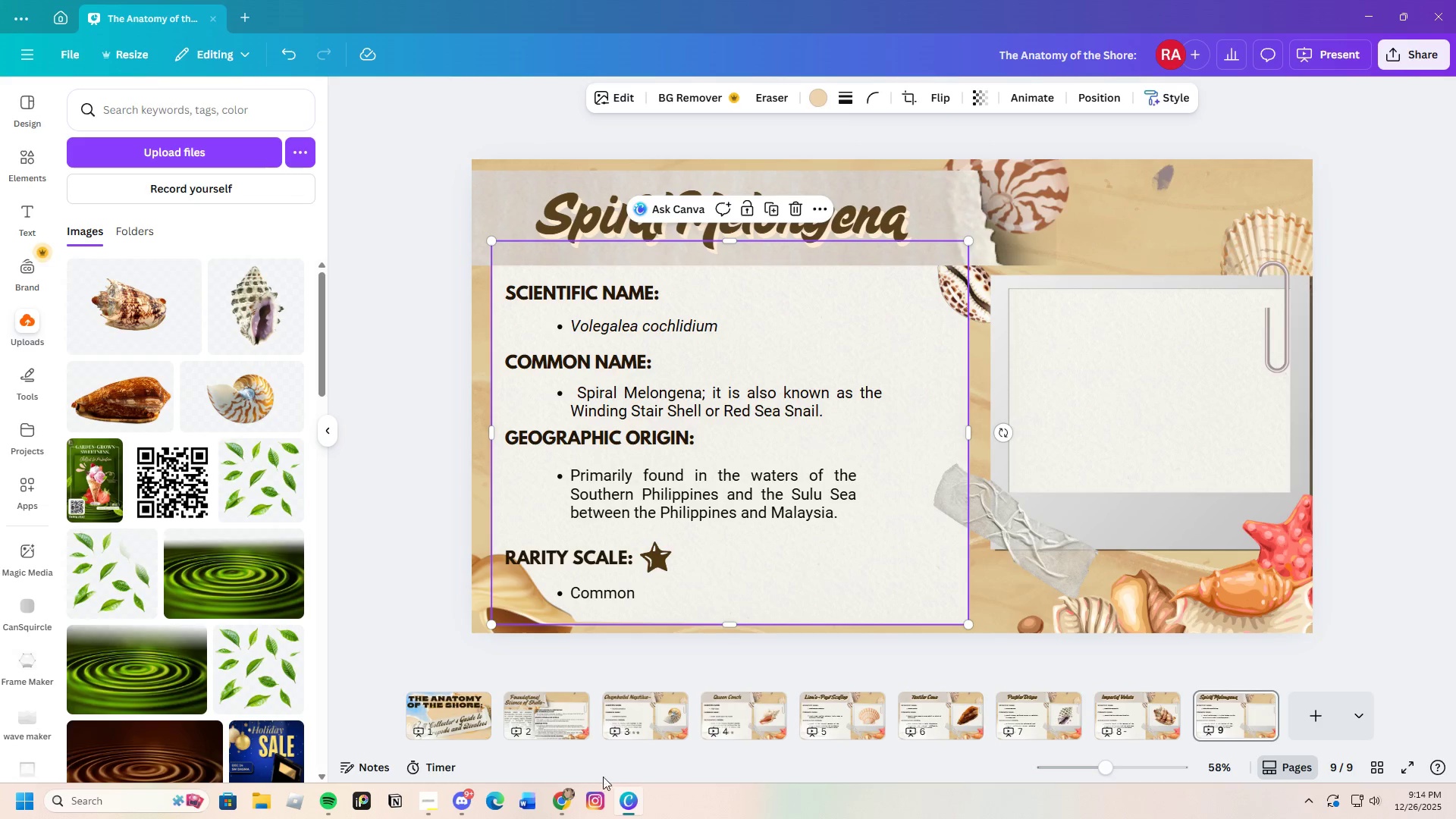 
left_click([554, 802])
 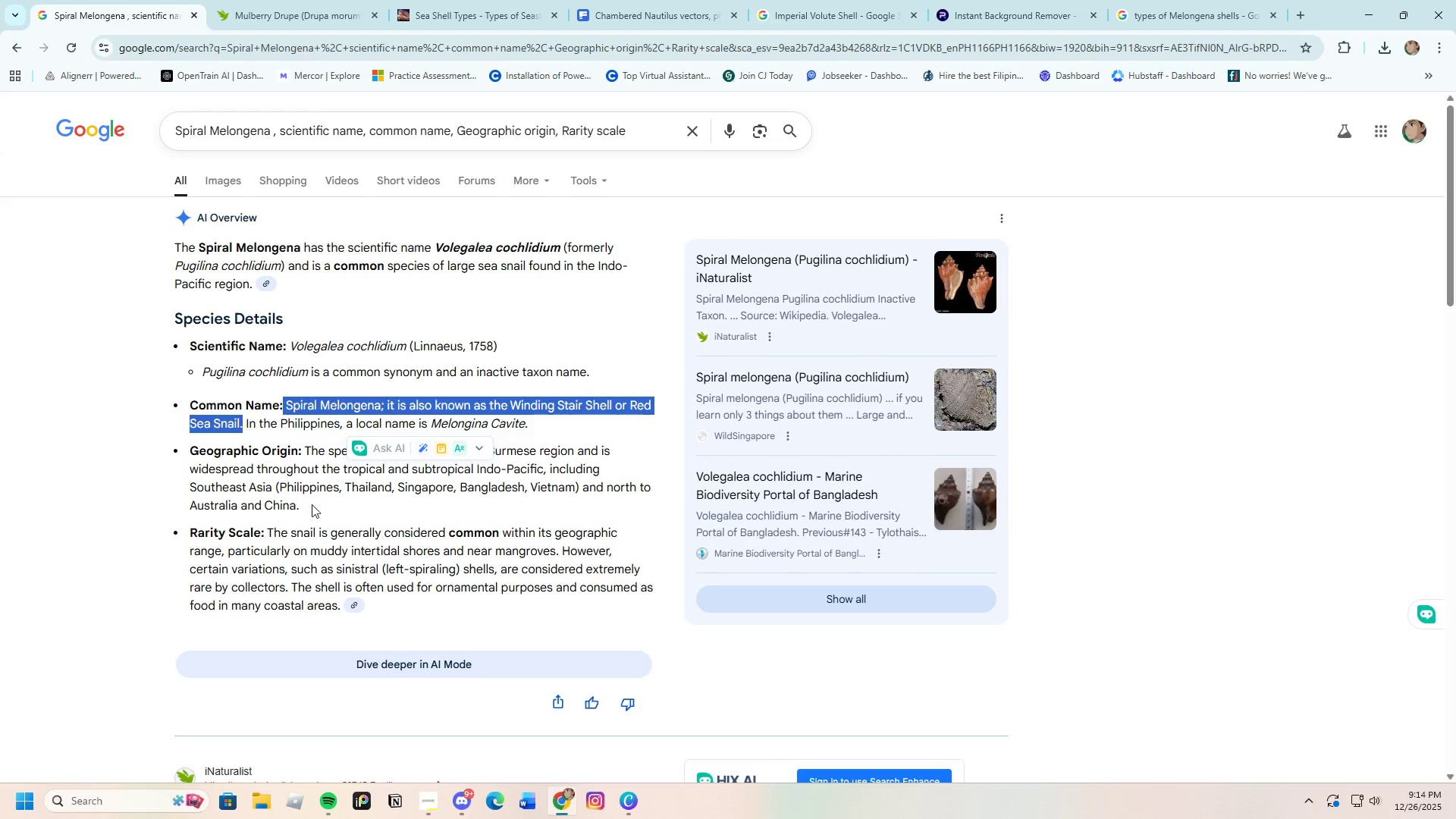 
left_click([309, 494])
 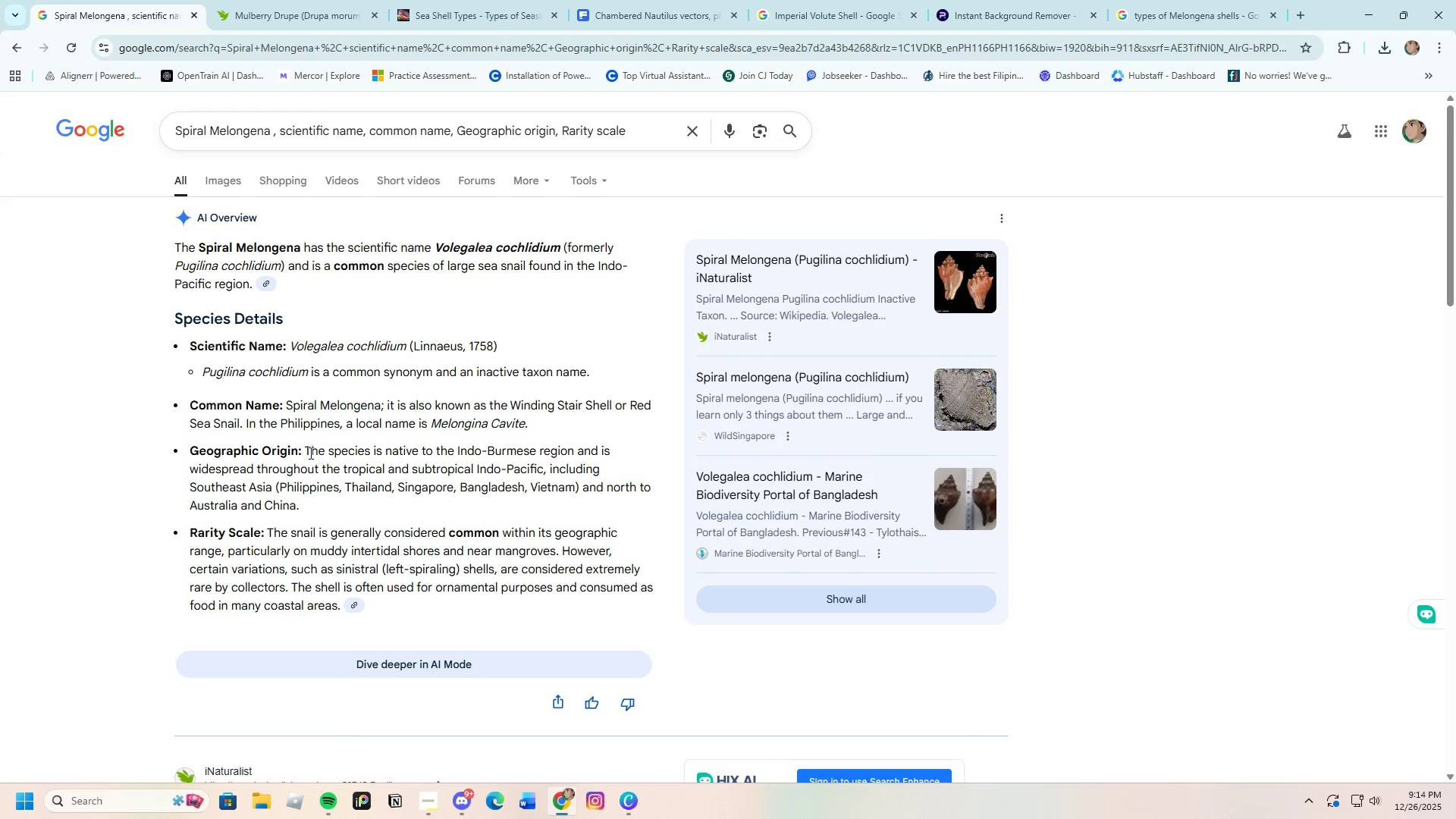 
left_click_drag(start_coordinate=[303, 451], to_coordinate=[542, 472])
 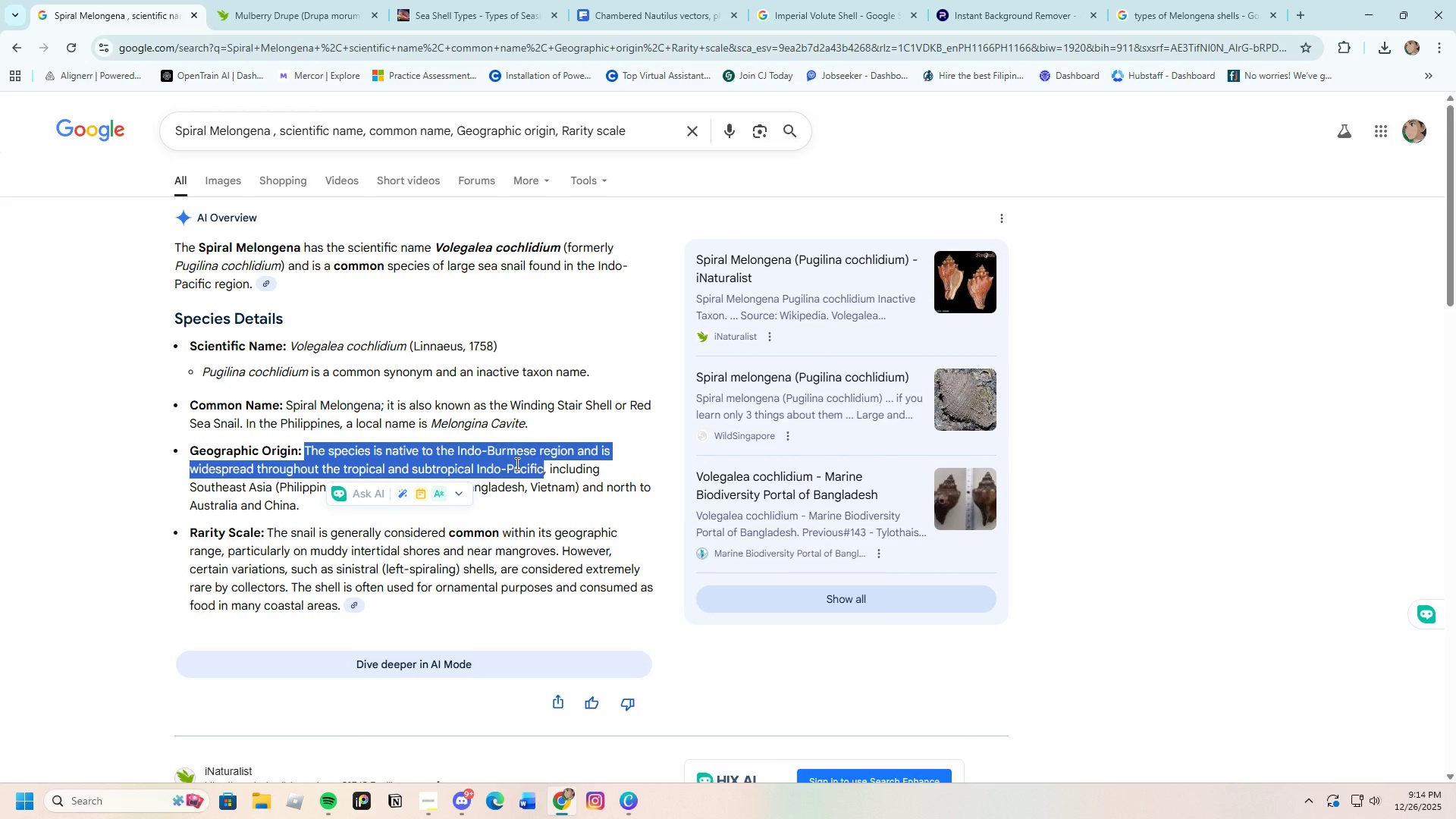 
right_click([516, 463])
 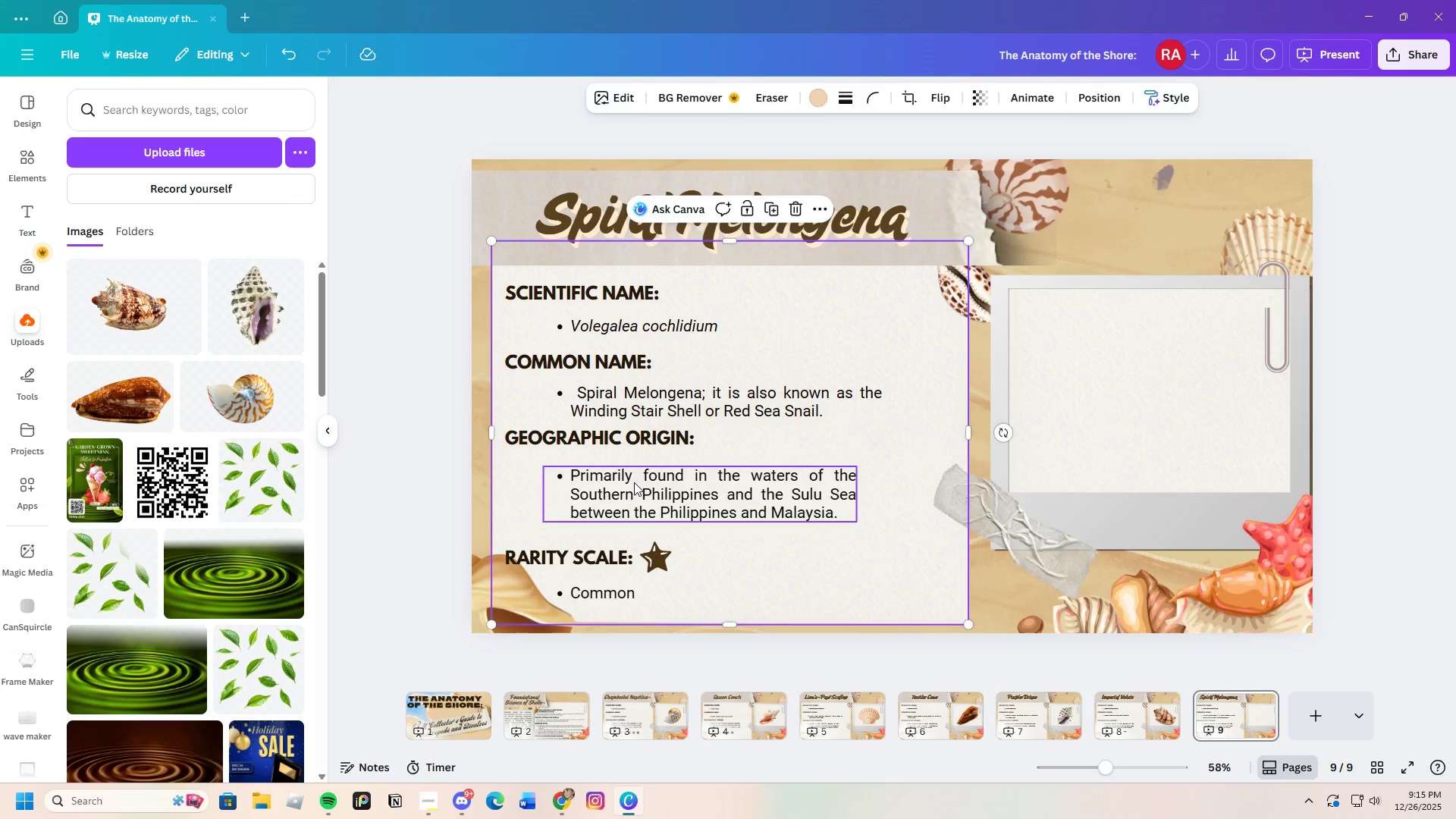 
wait(5.45)
 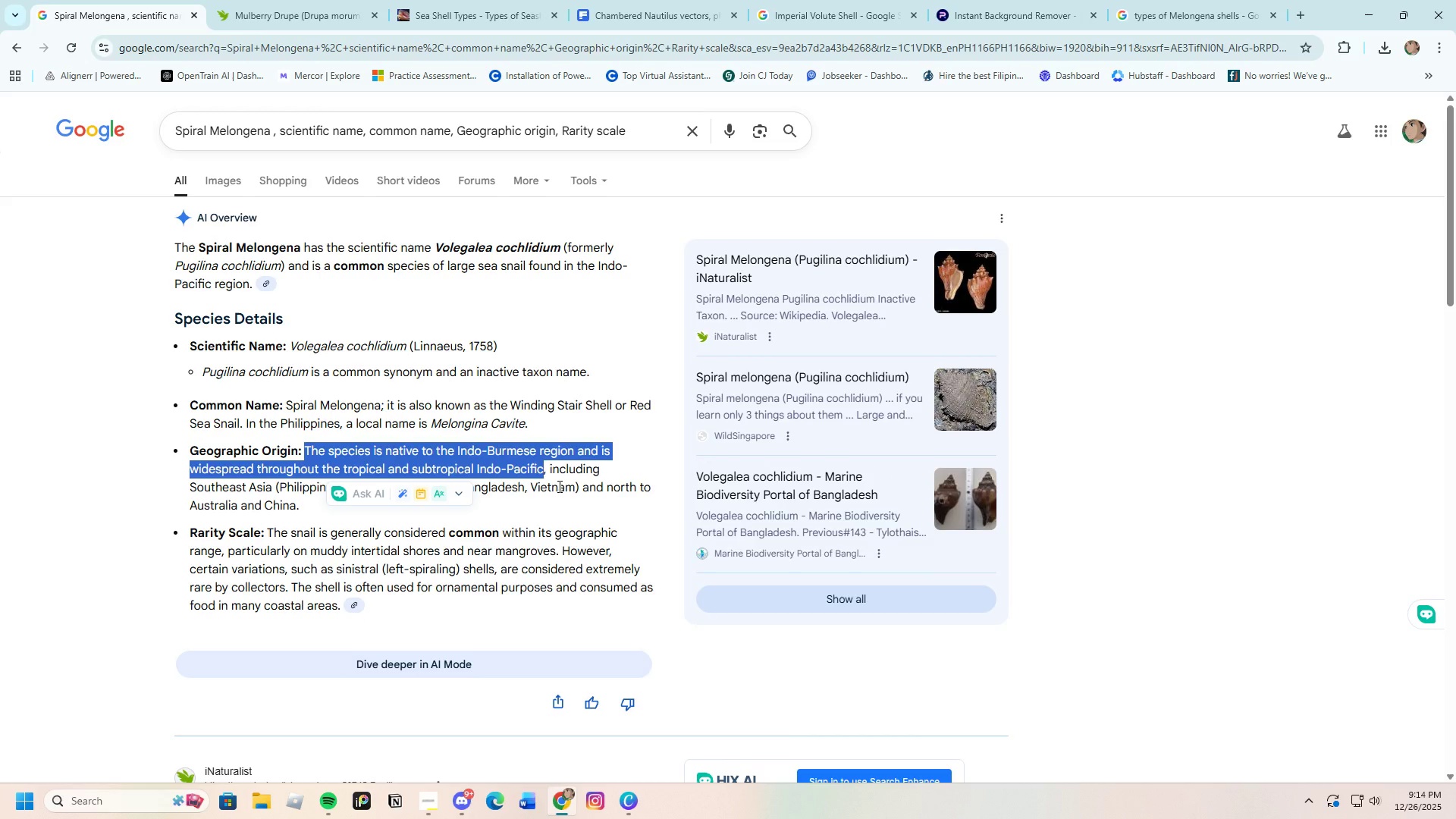 
key(Backspace)
 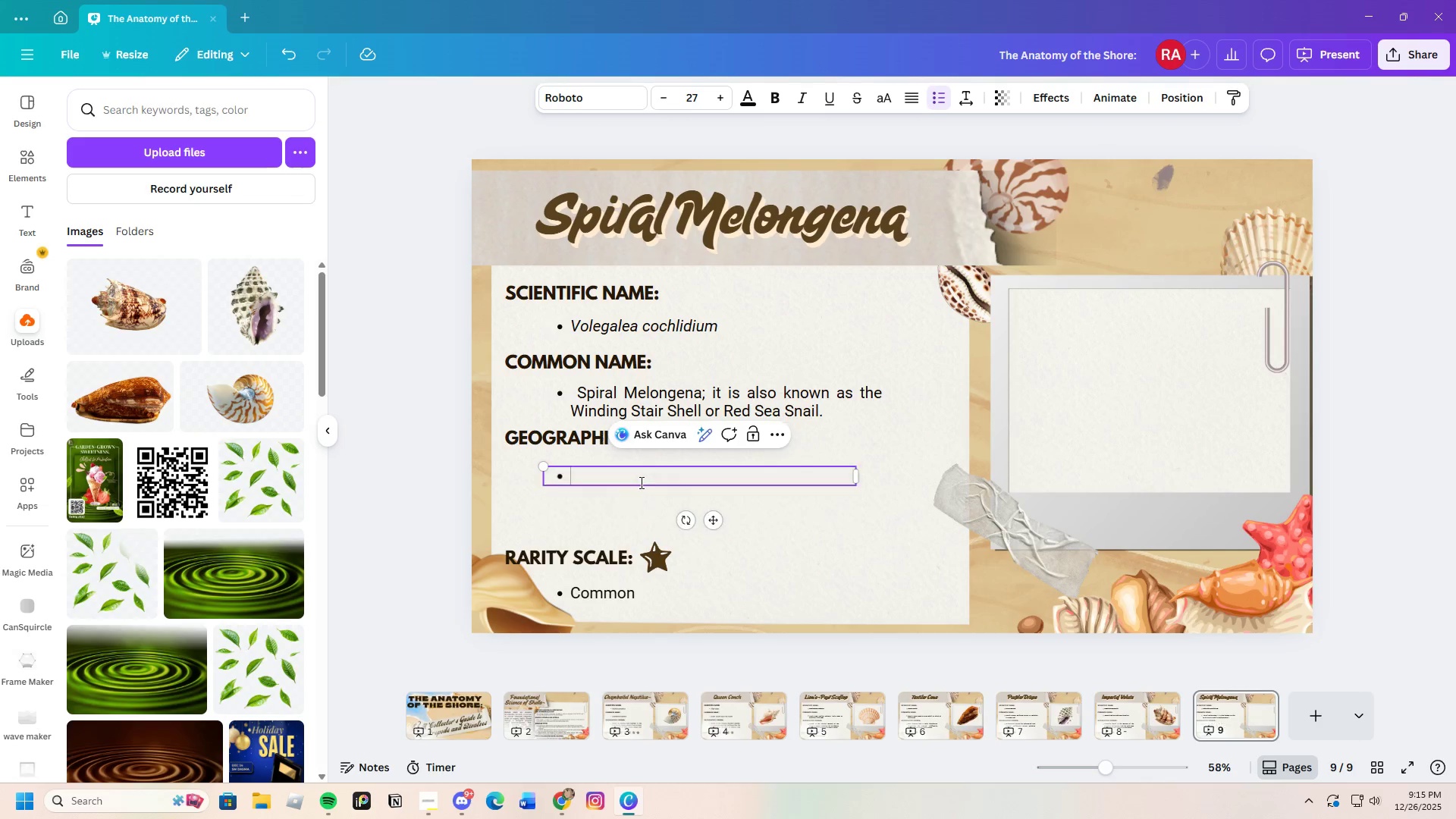 
key(Control+ControlLeft)
 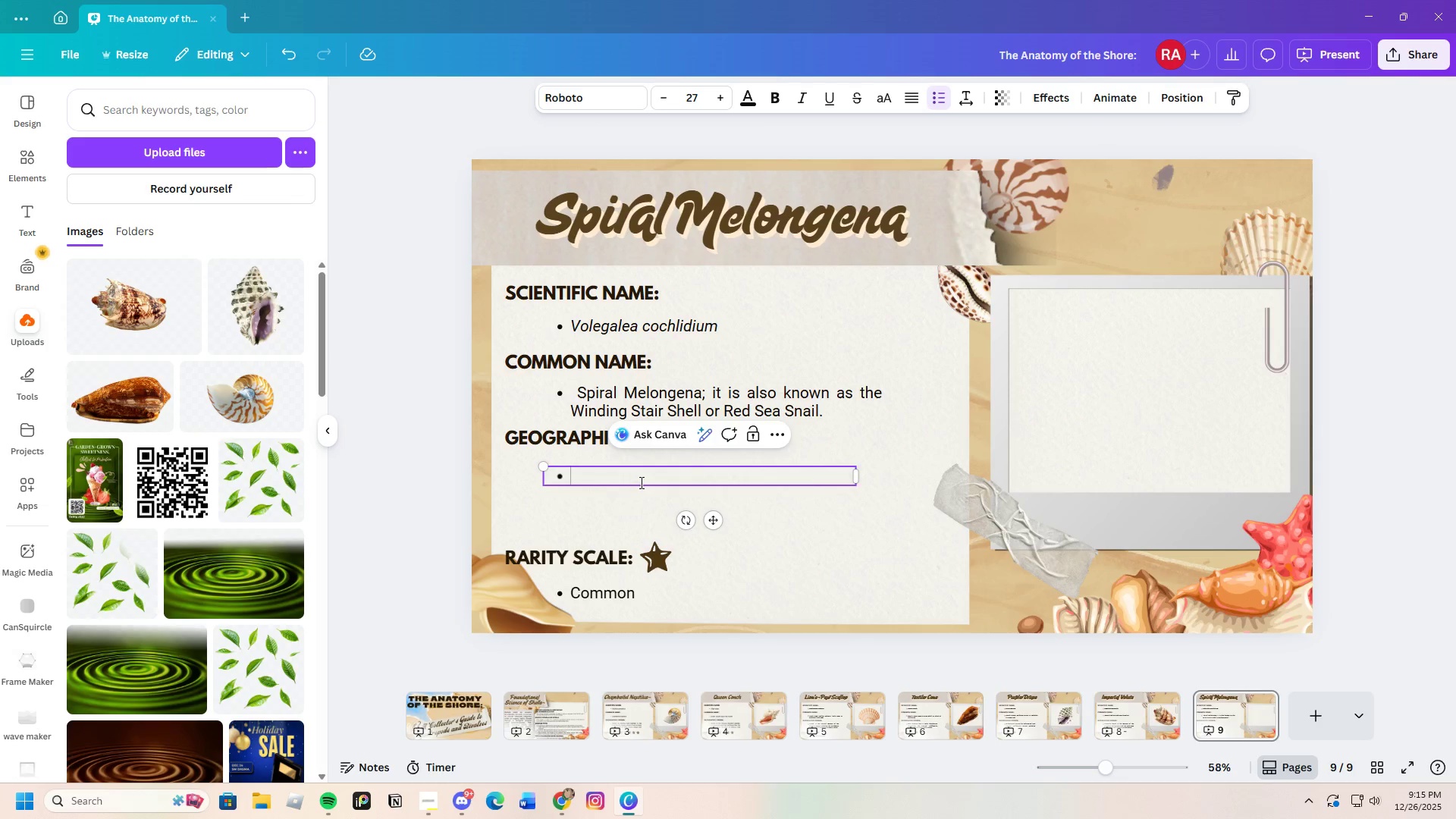 
key(Control+V)
 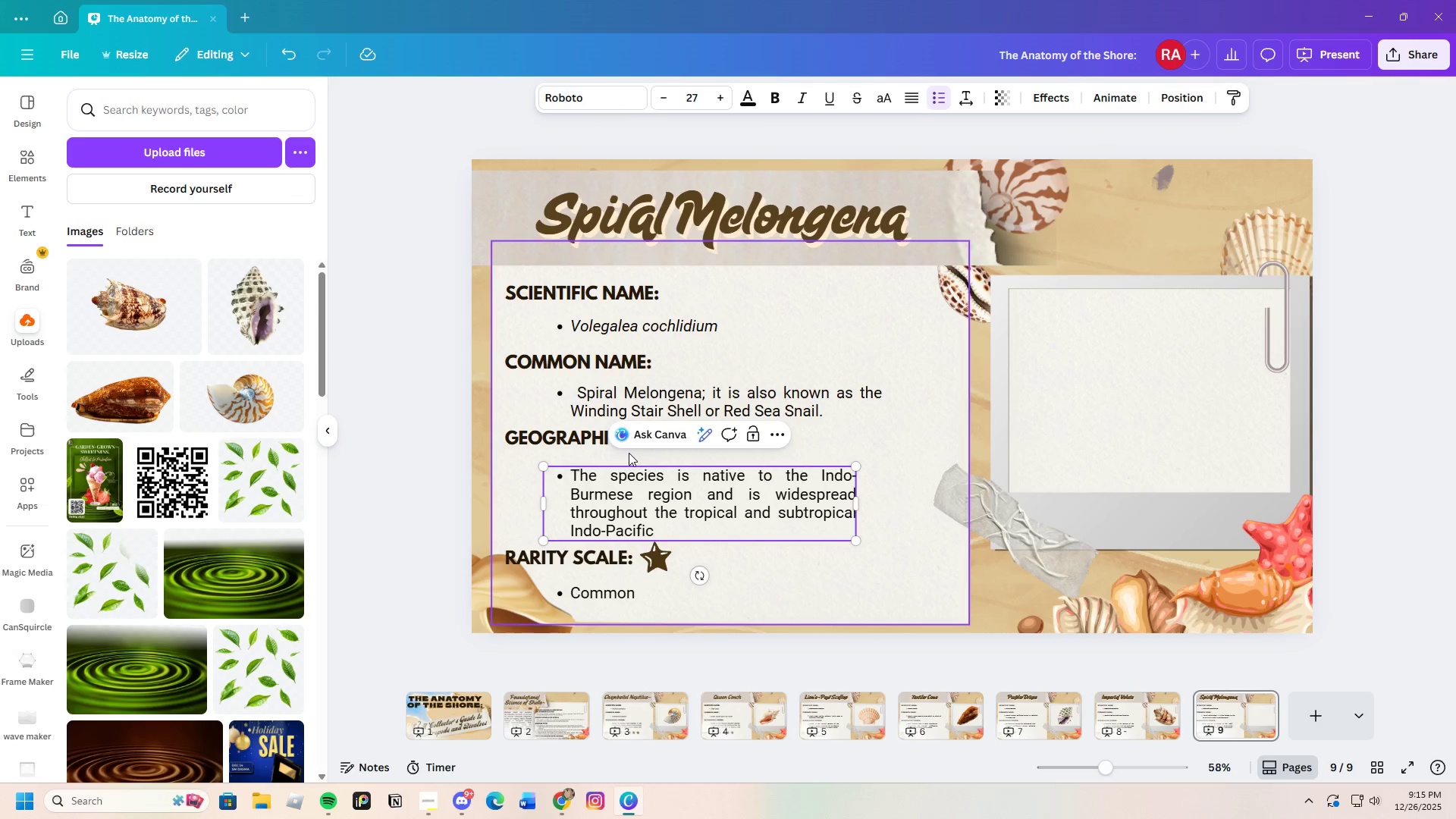 
left_click([789, 549])
 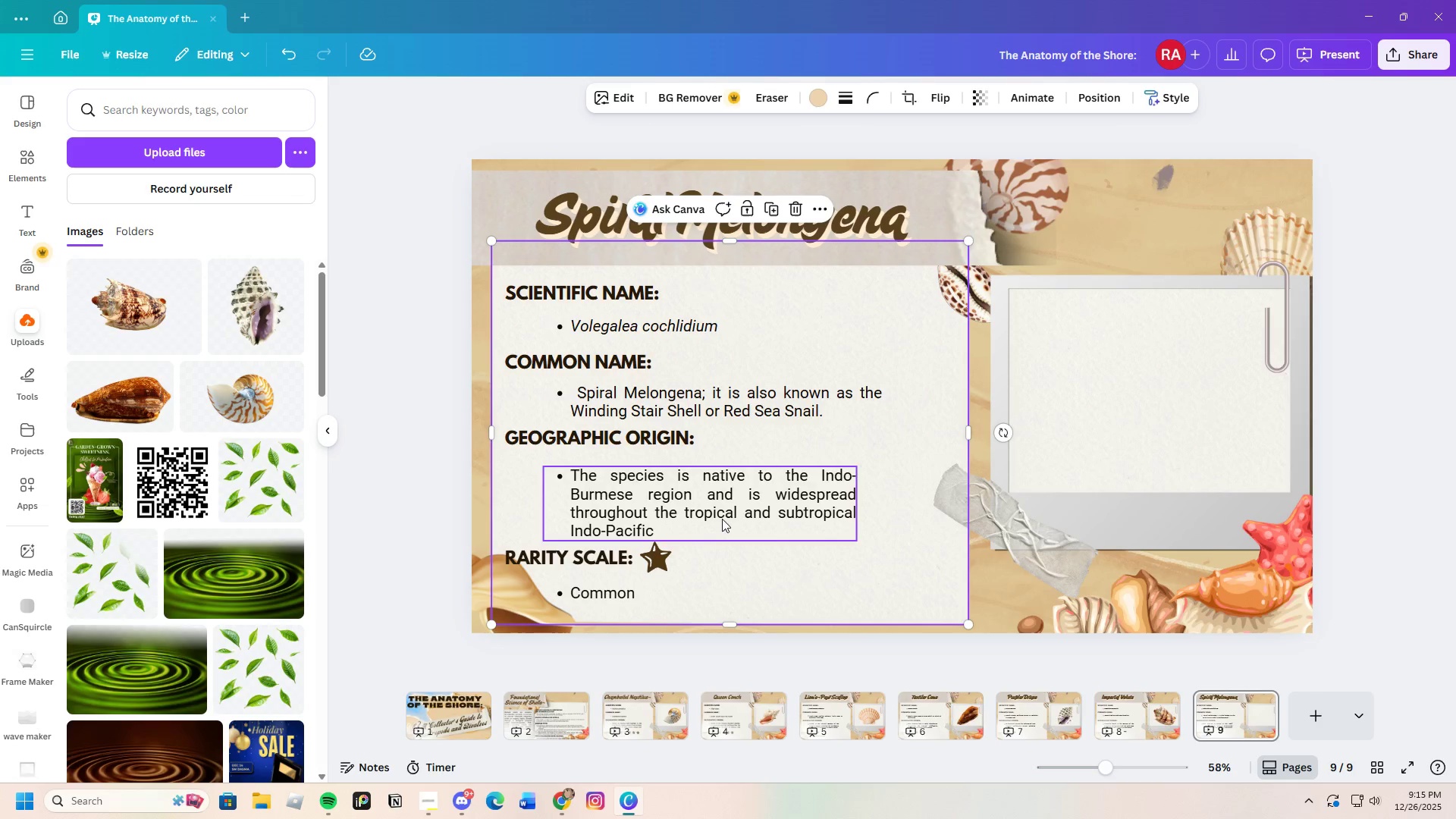 
left_click_drag(start_coordinate=[724, 515], to_coordinate=[725, 510])
 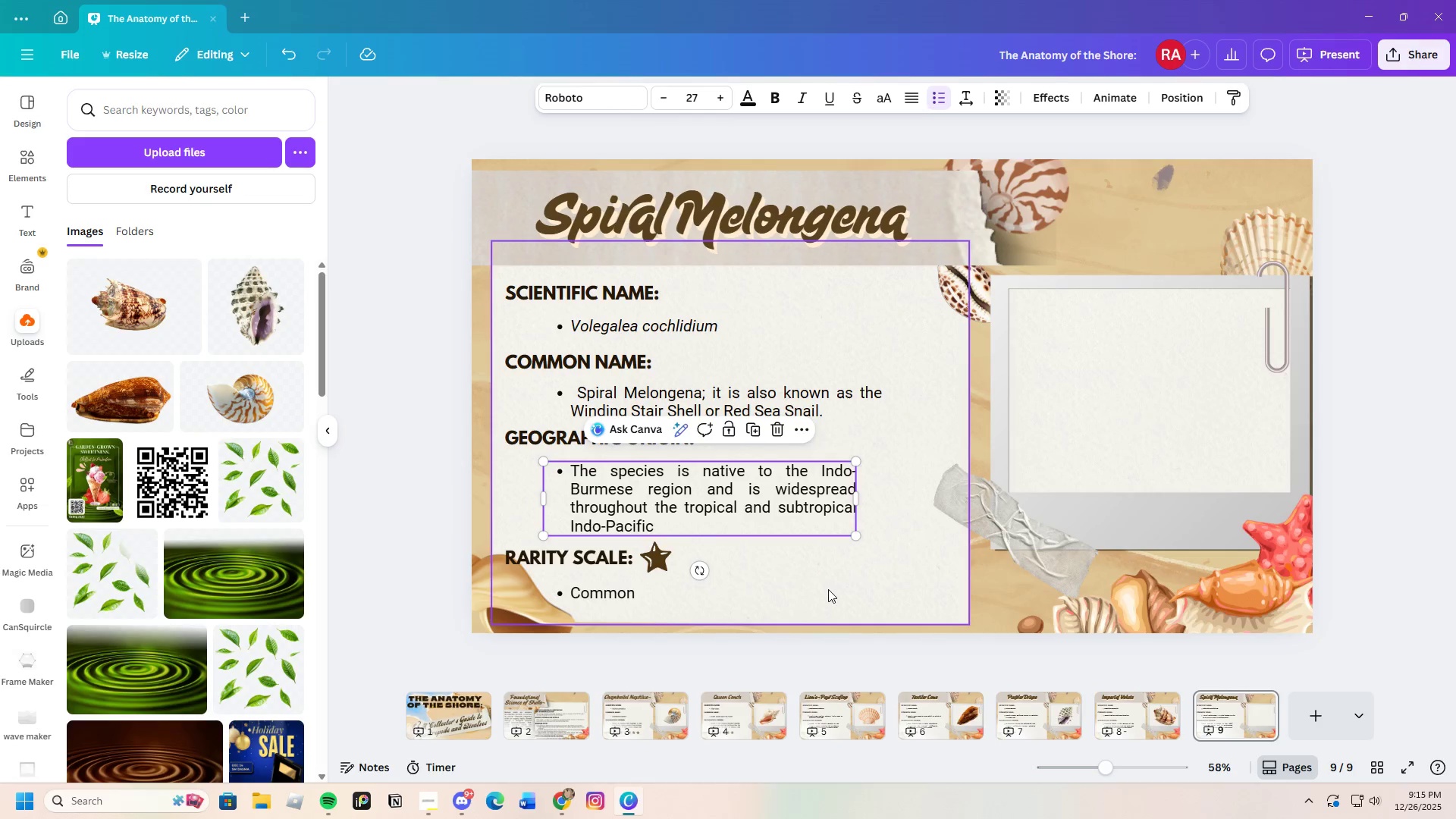 
left_click([828, 589])
 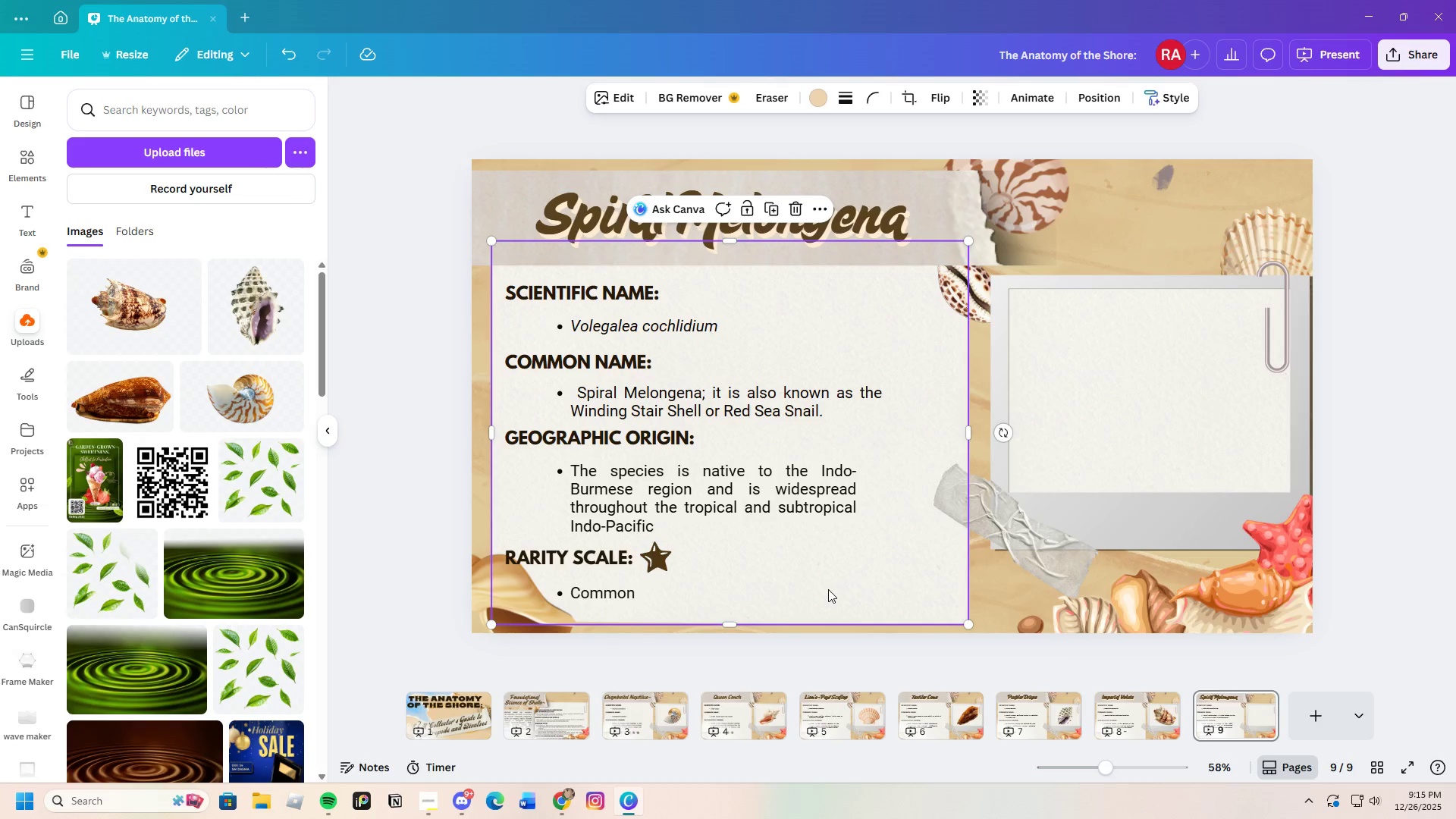 
left_click([1436, 652])
 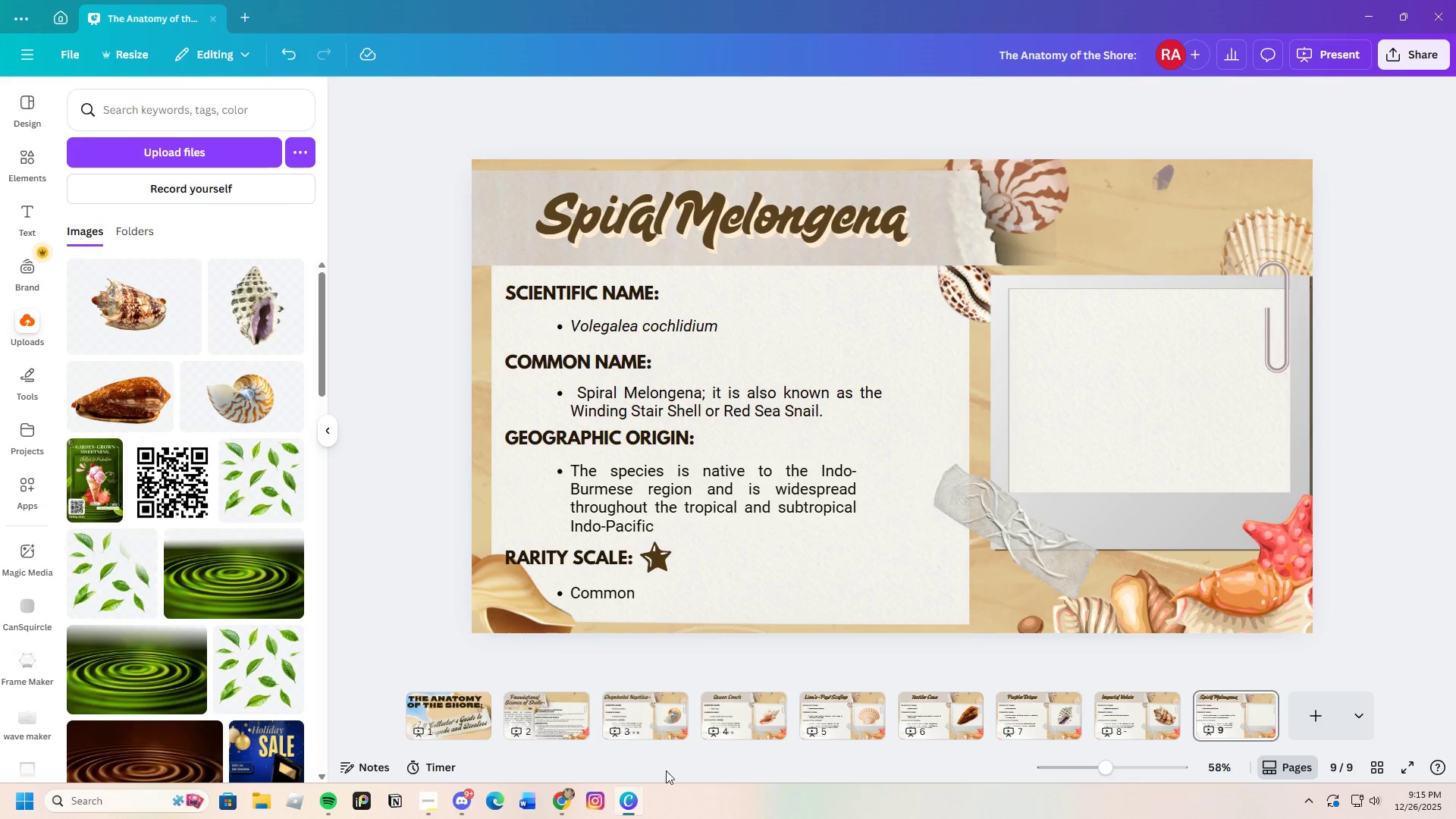 
left_click([559, 802])
 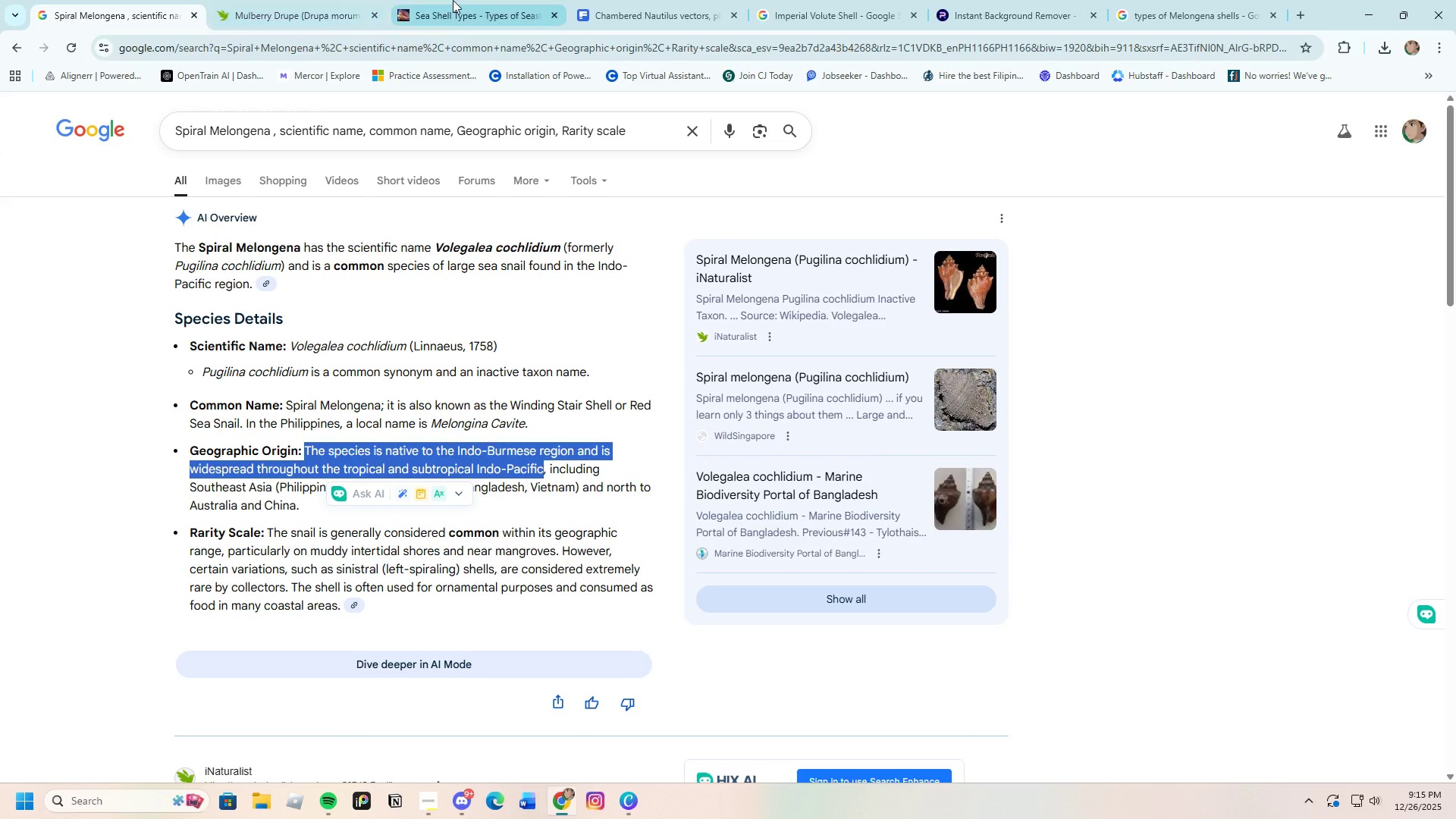 
left_click([620, 0])
 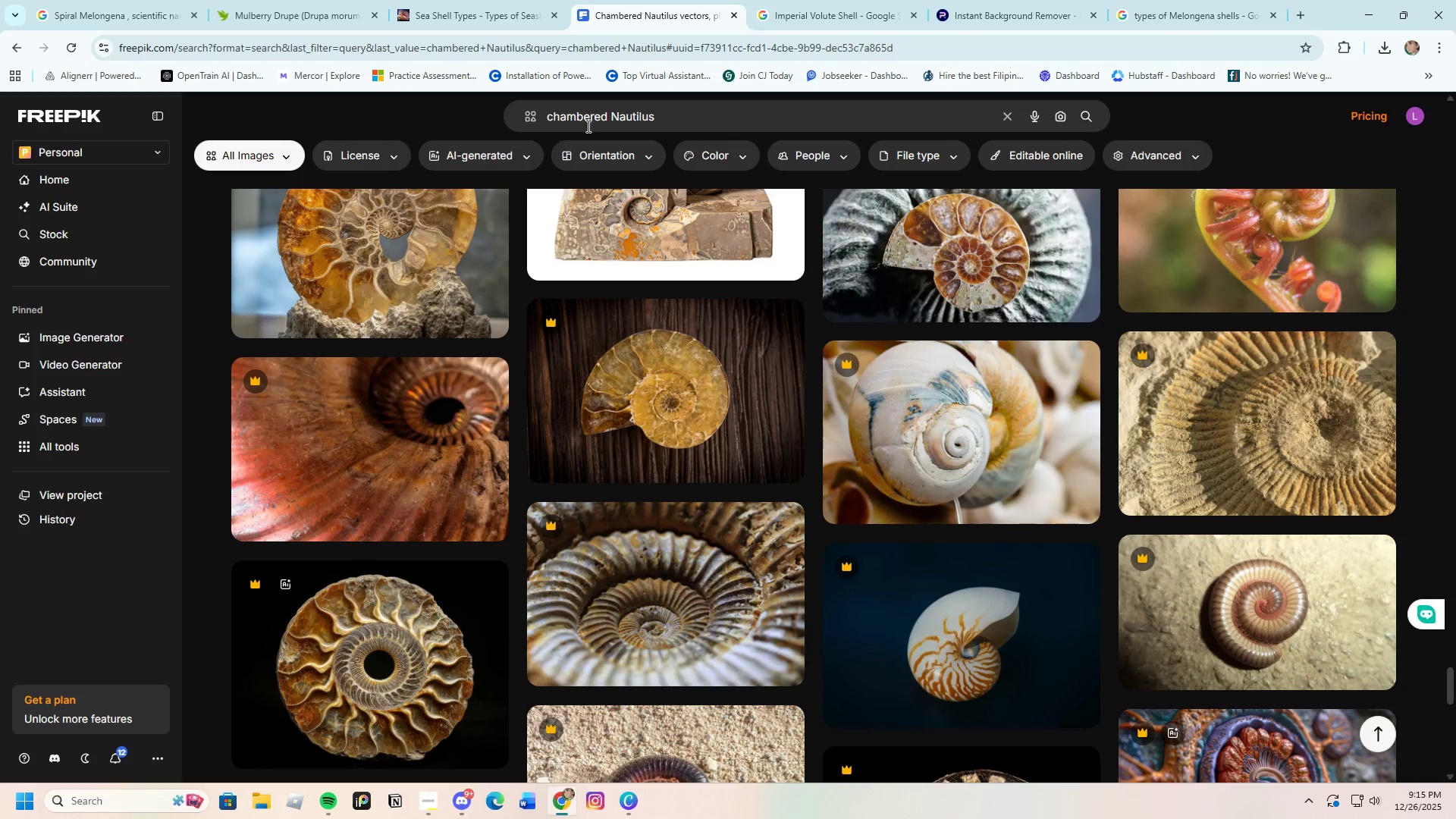 
left_click_drag(start_coordinate=[678, 119], to_coordinate=[536, 127])
 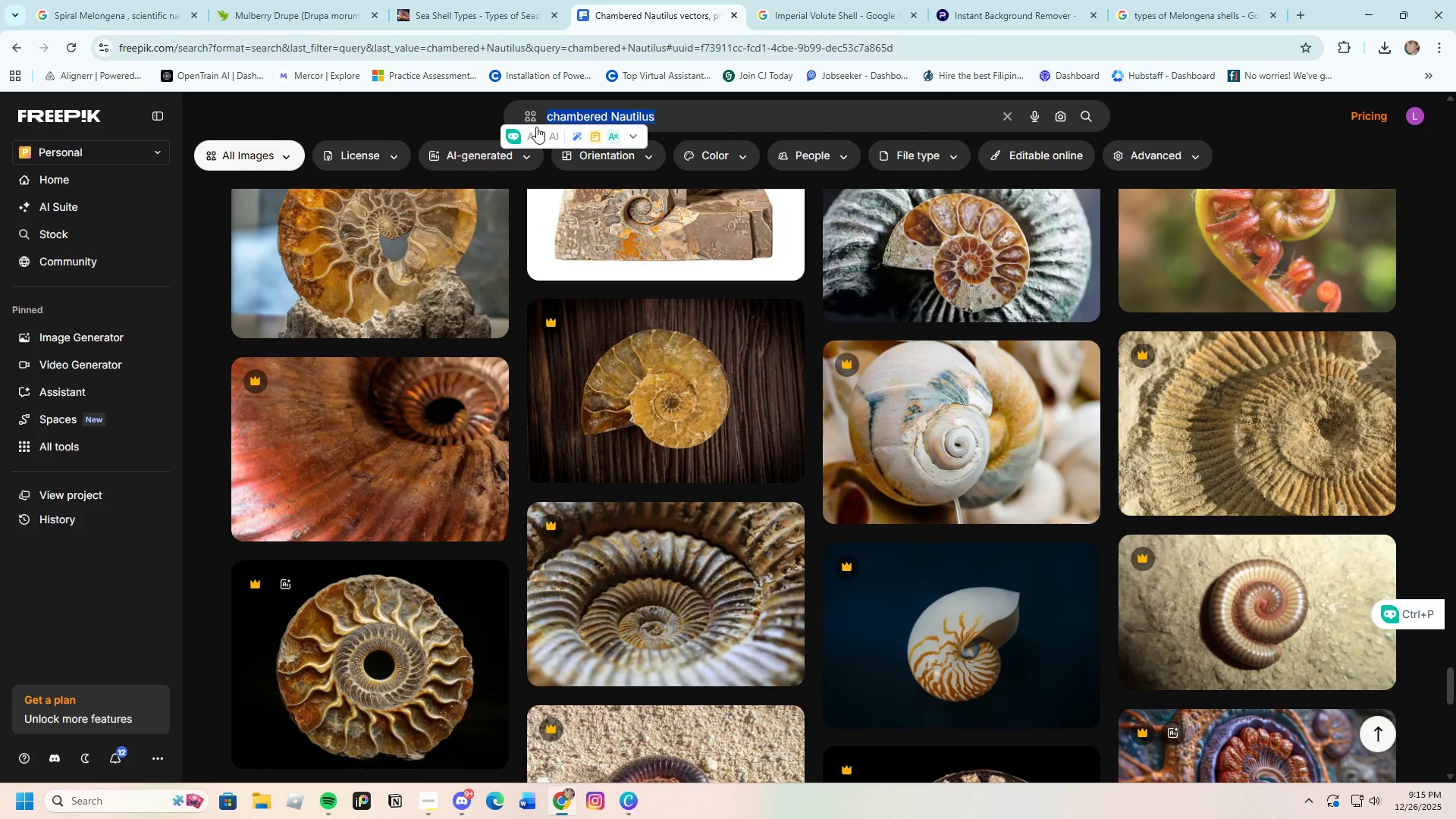 
key(Backspace)
type(Spiral Melongena)
 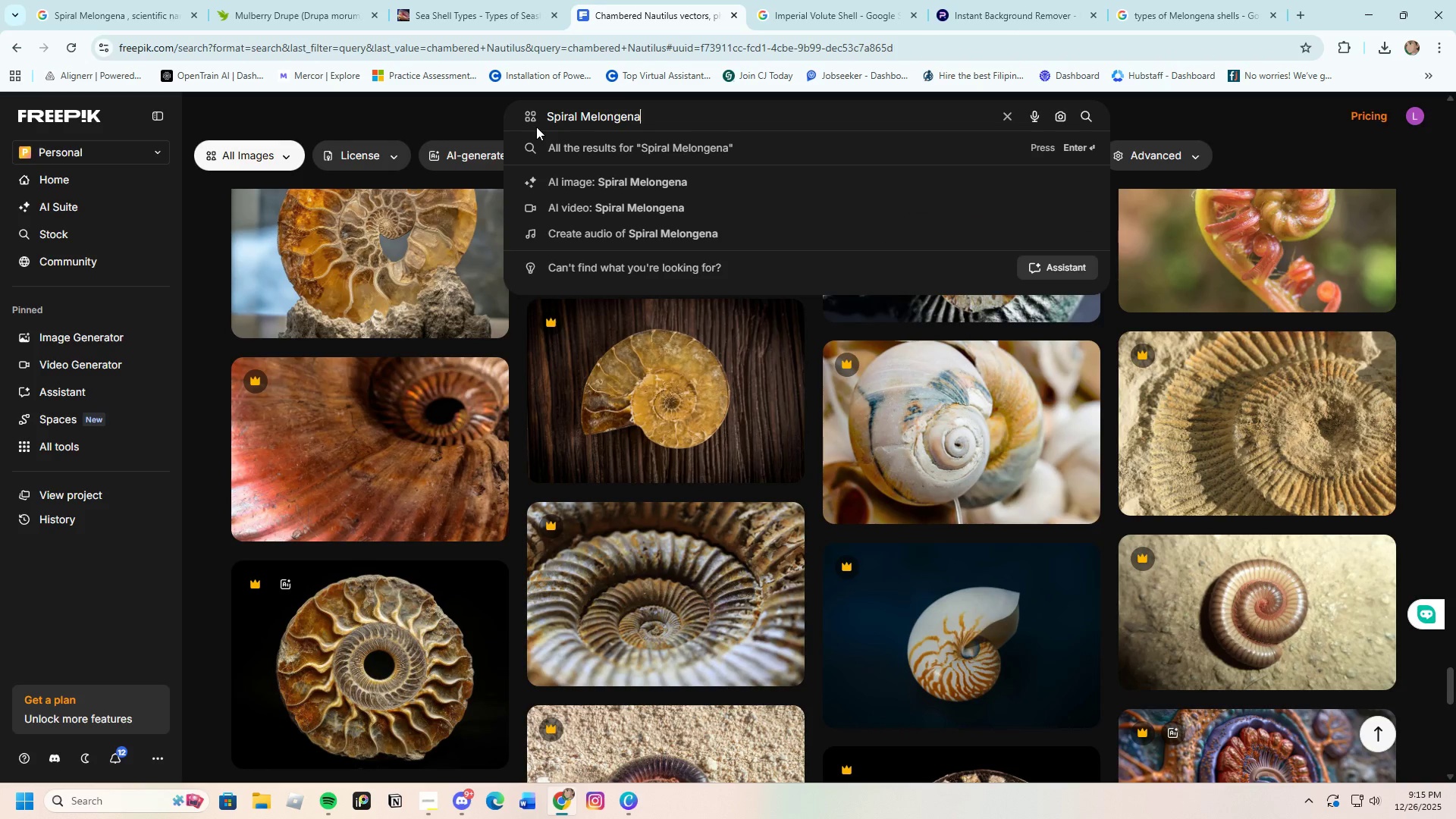 
 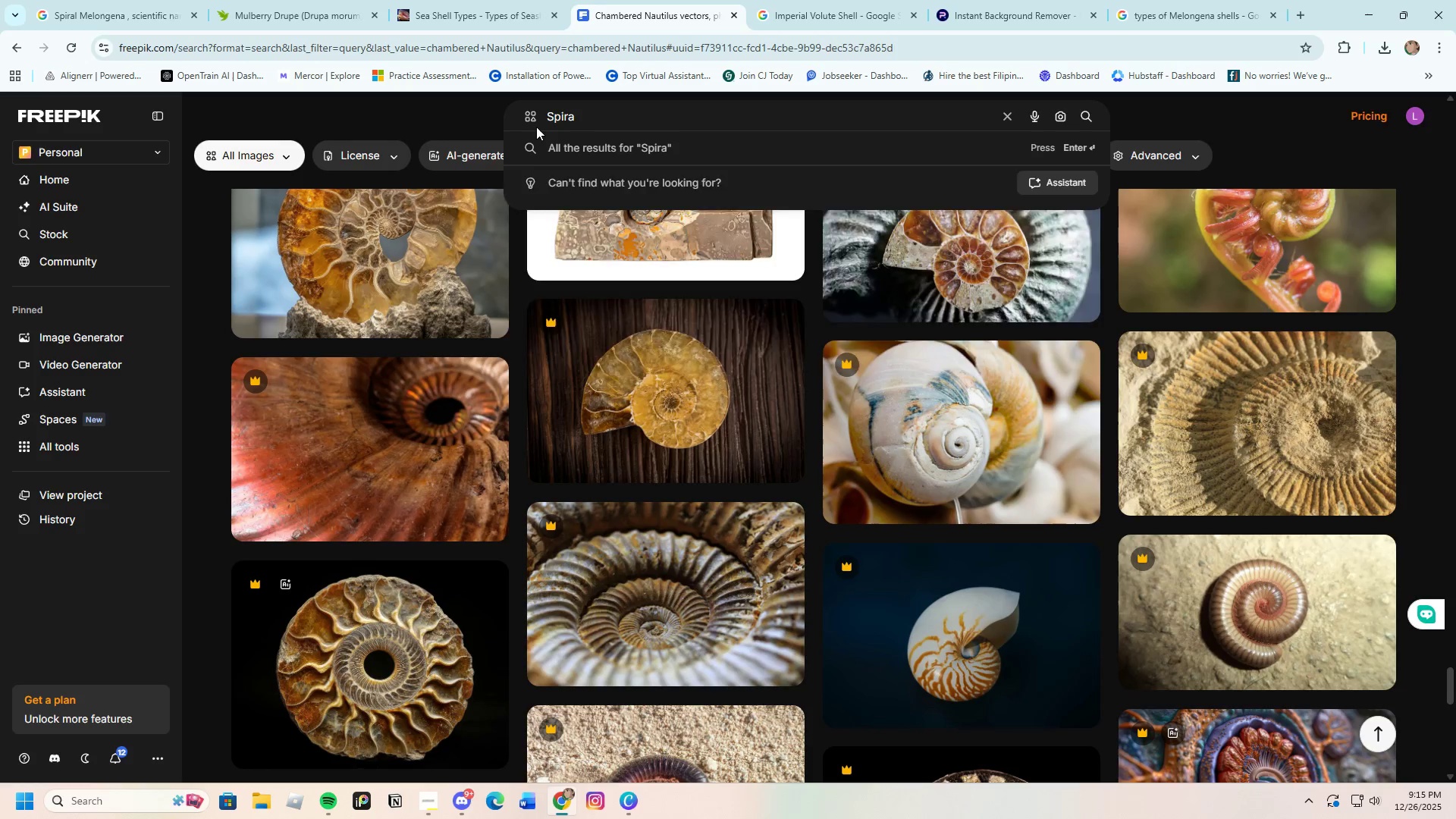 
hold_key(key=ControlLeft, duration=0.62)
 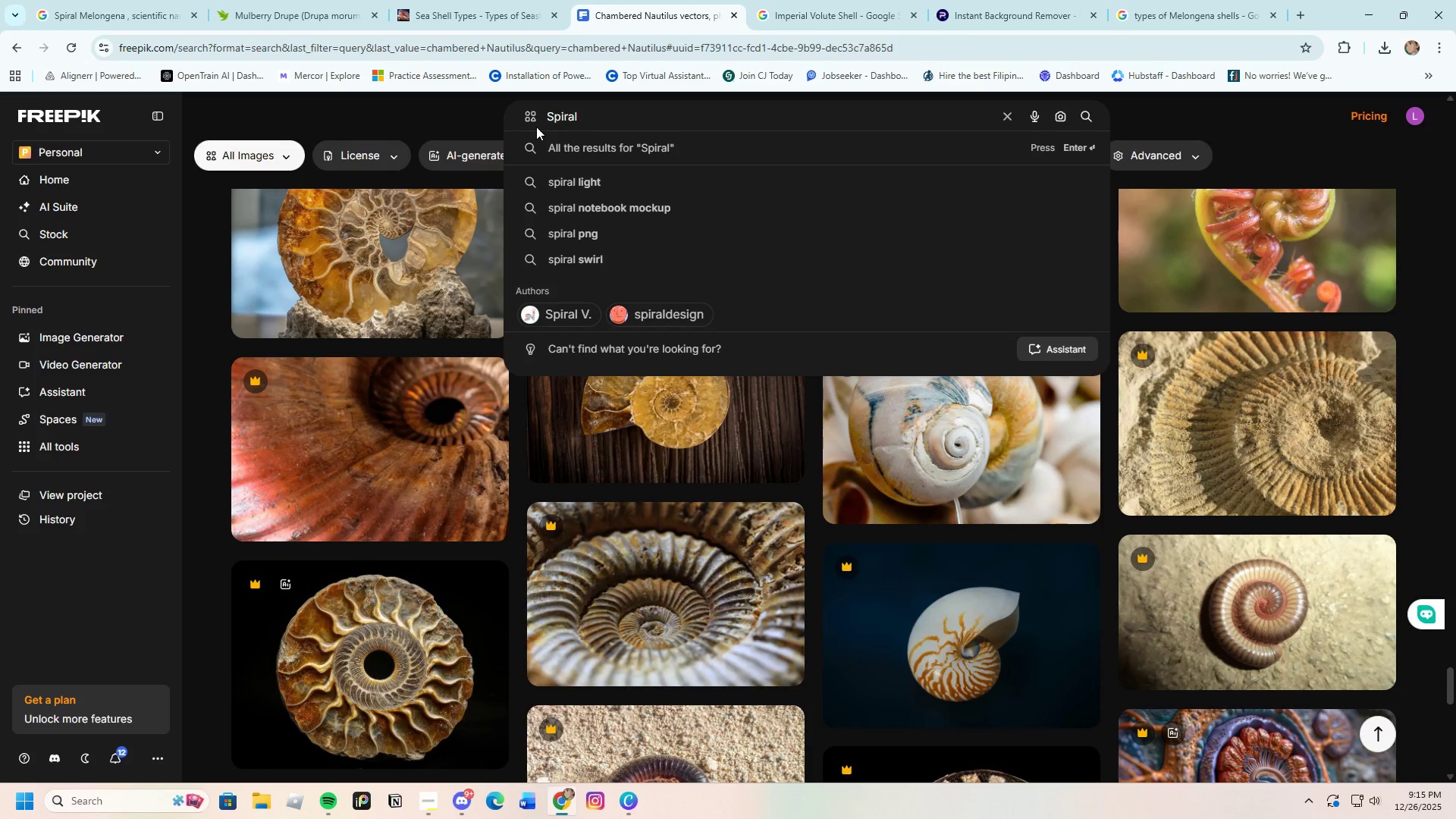 
key(Enter)
 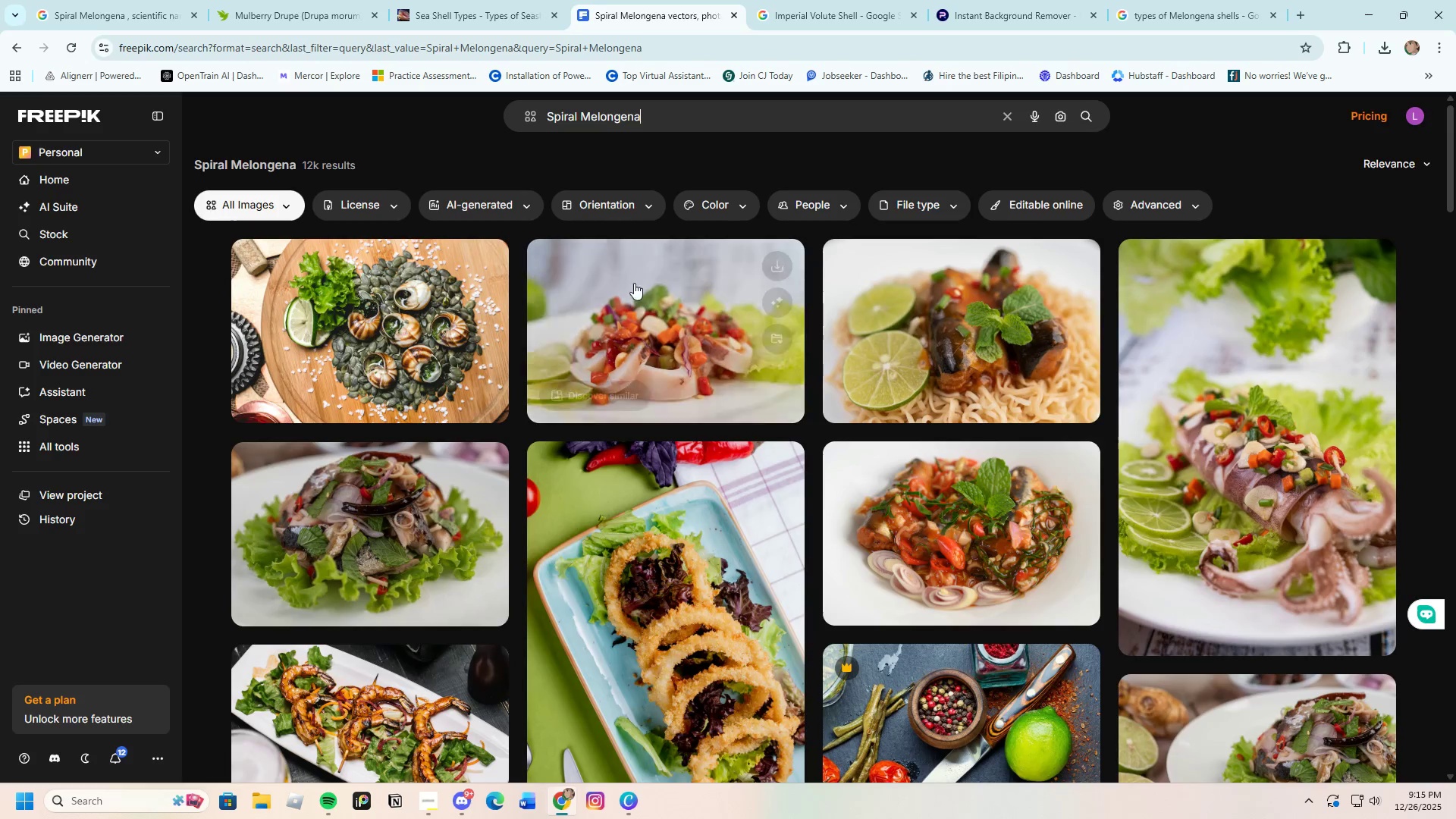 
wait(5.41)
 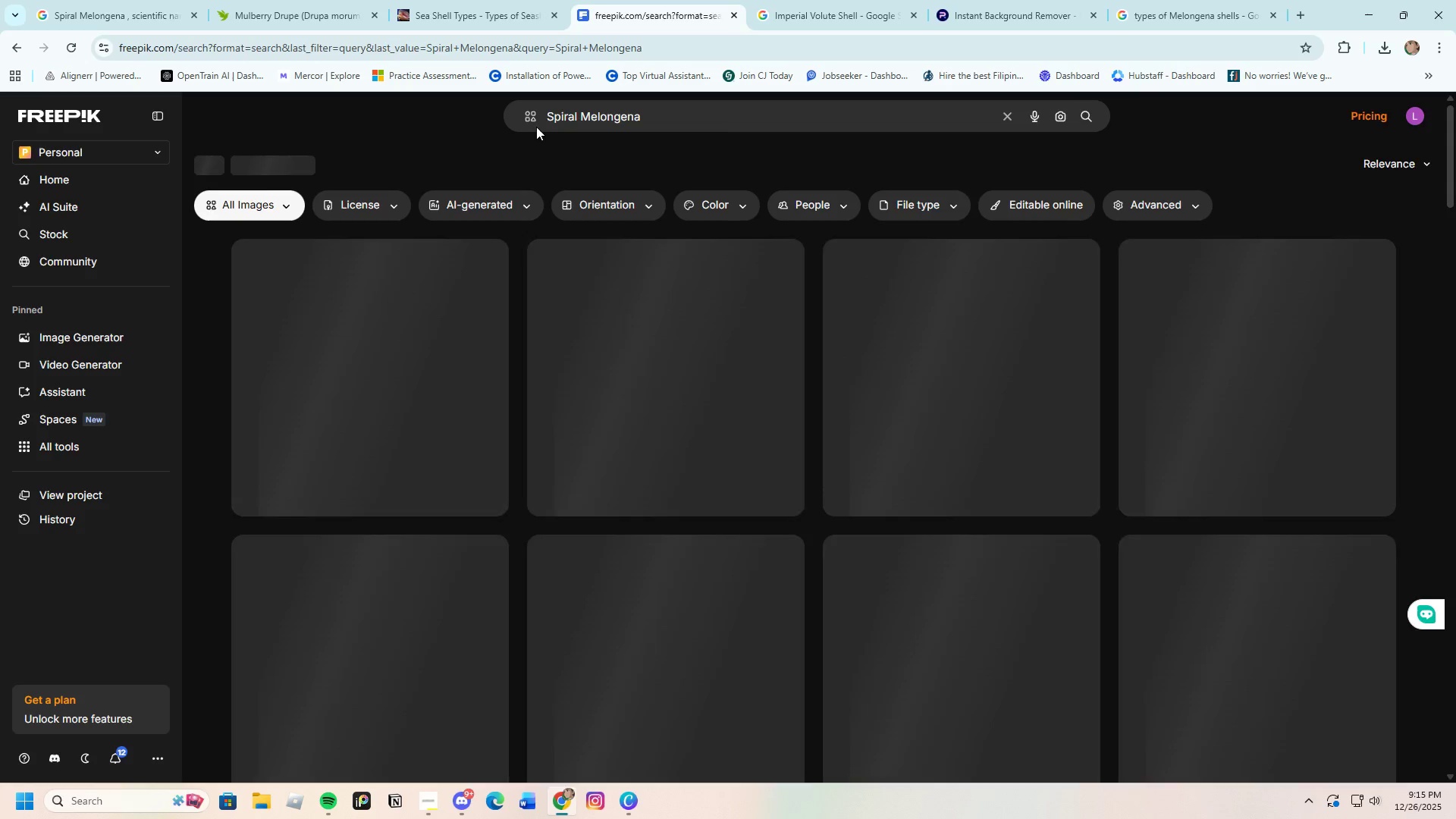 
scroll: coordinate [670, 450], scroll_direction: down, amount: 7.0
 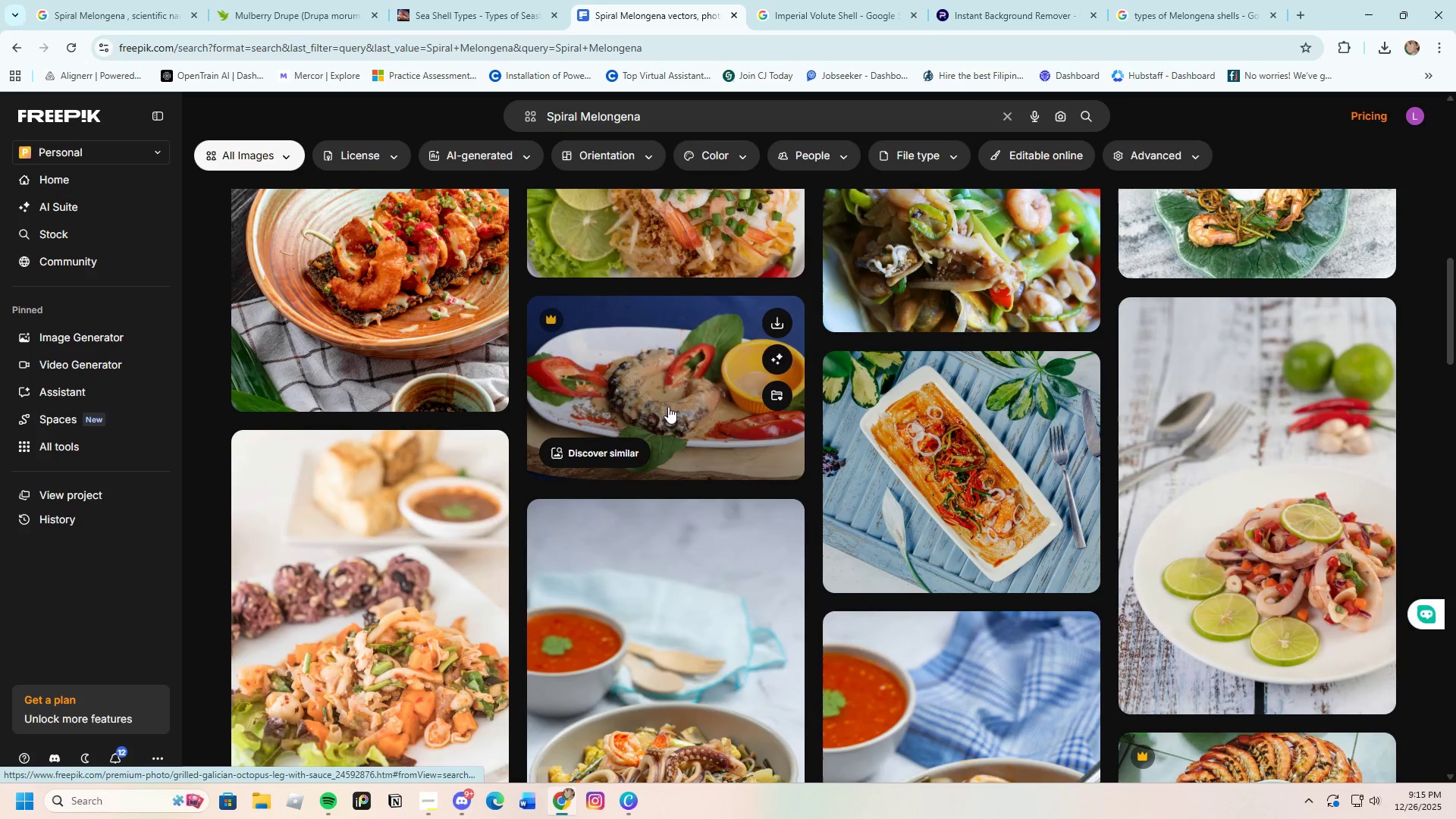 
left_click_drag(start_coordinate=[670, 114], to_coordinate=[675, 114])
 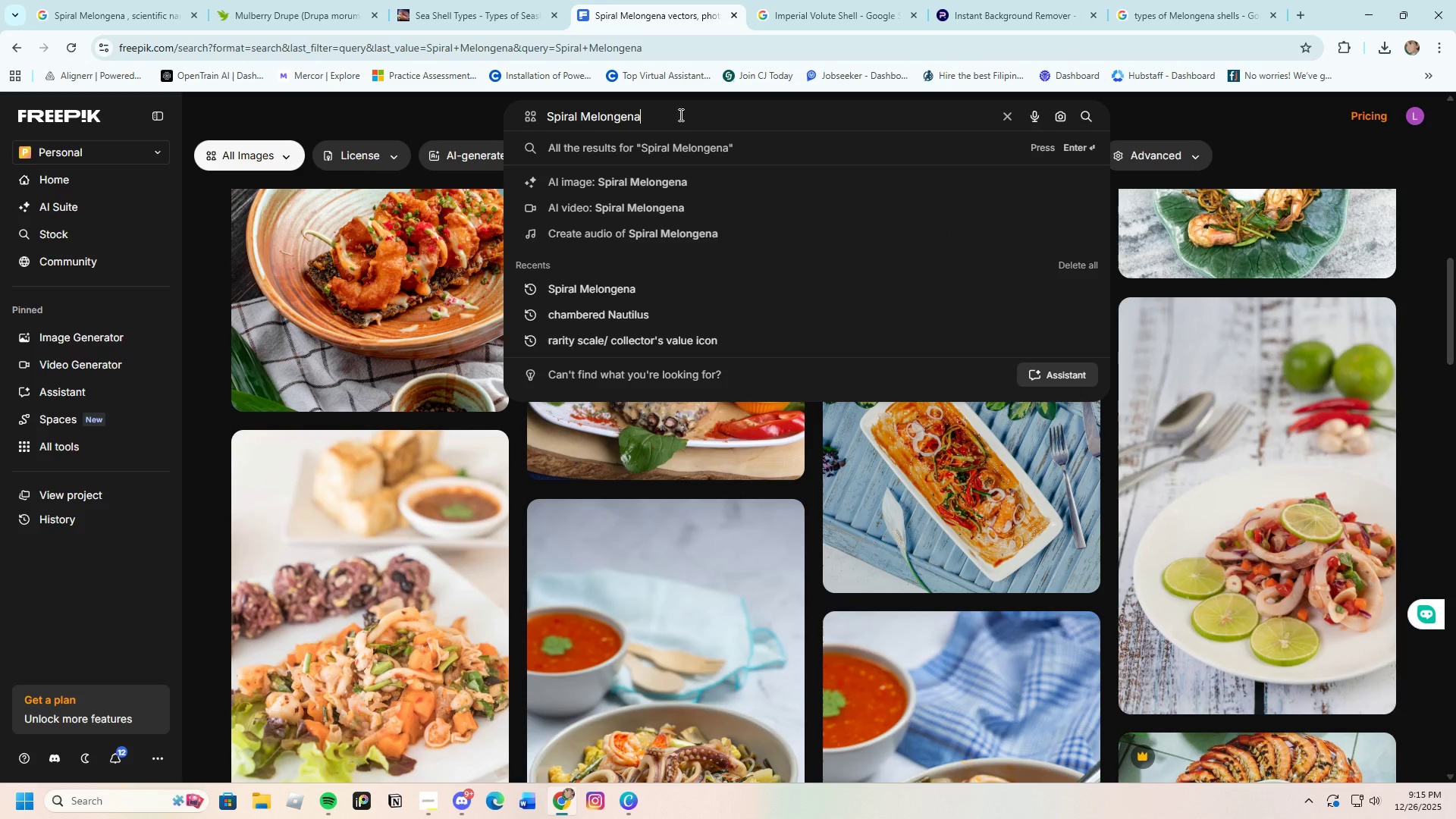 
type( Shellds)
key(Backspace)
type(\)
key(Backspace)
key(Backspace)
 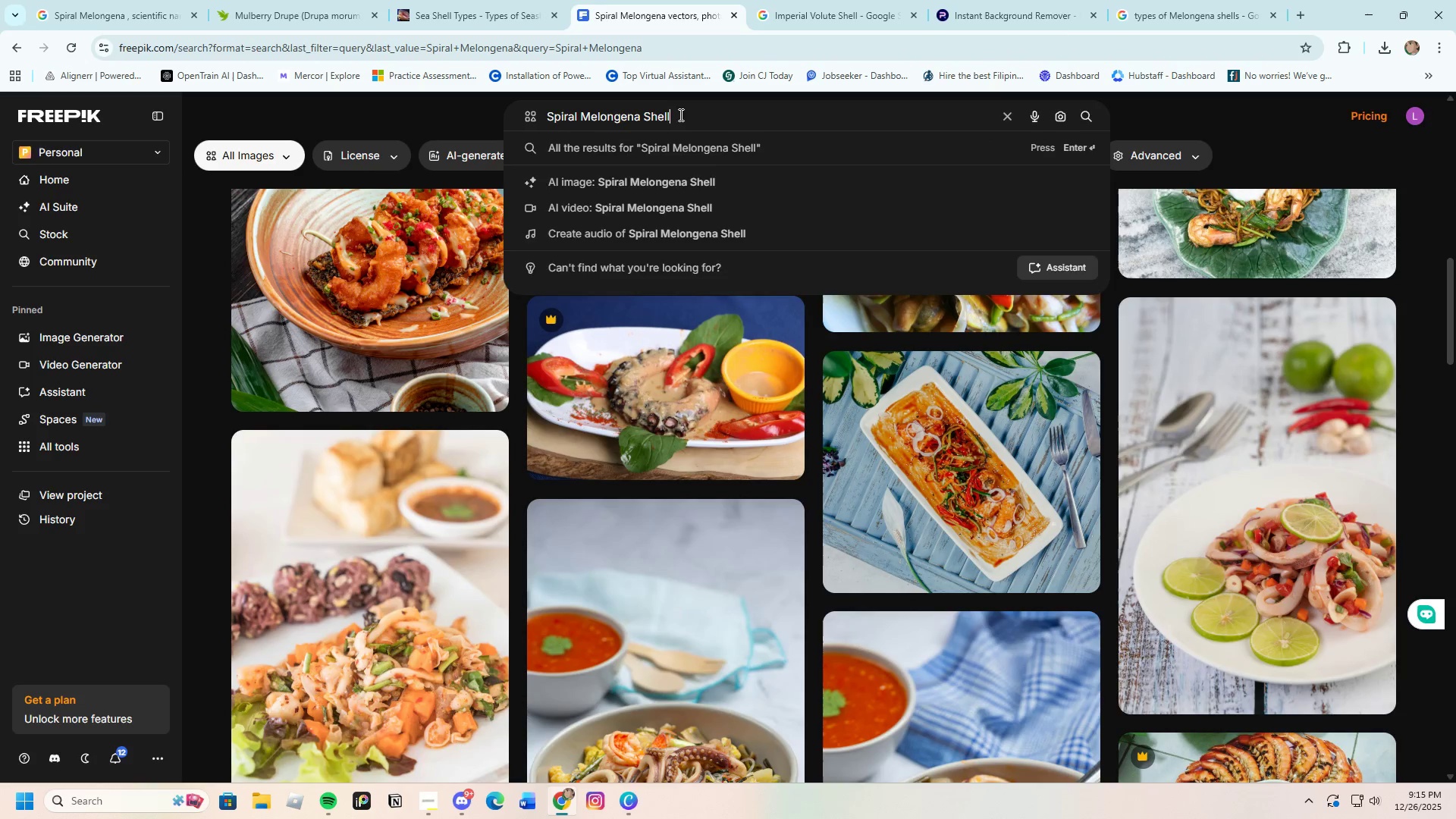 
key(Enter)
 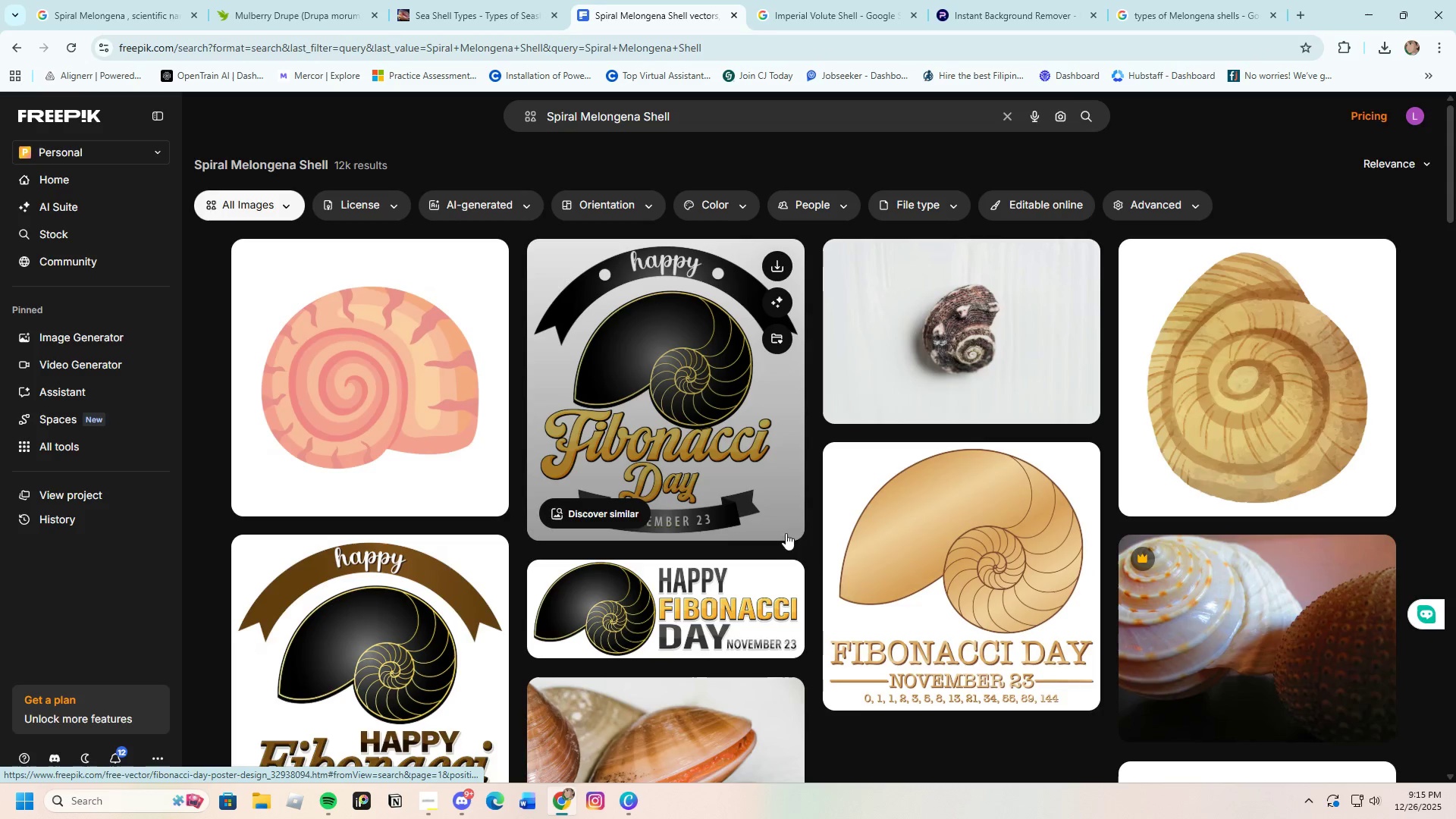 
scroll: coordinate [758, 626], scroll_direction: down, amount: 15.0
 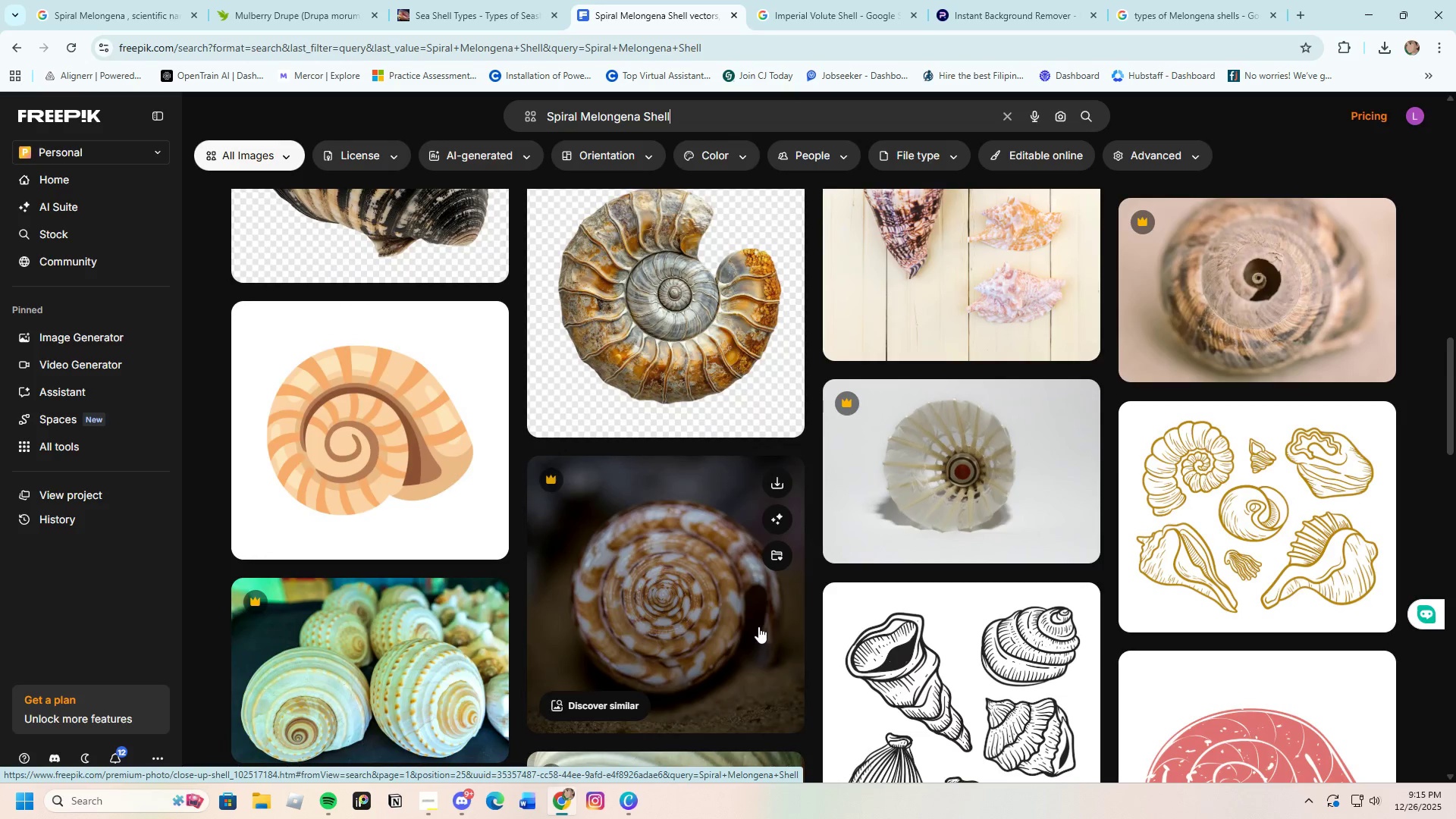 
scroll: coordinate [758, 626], scroll_direction: up, amount: 4.0
 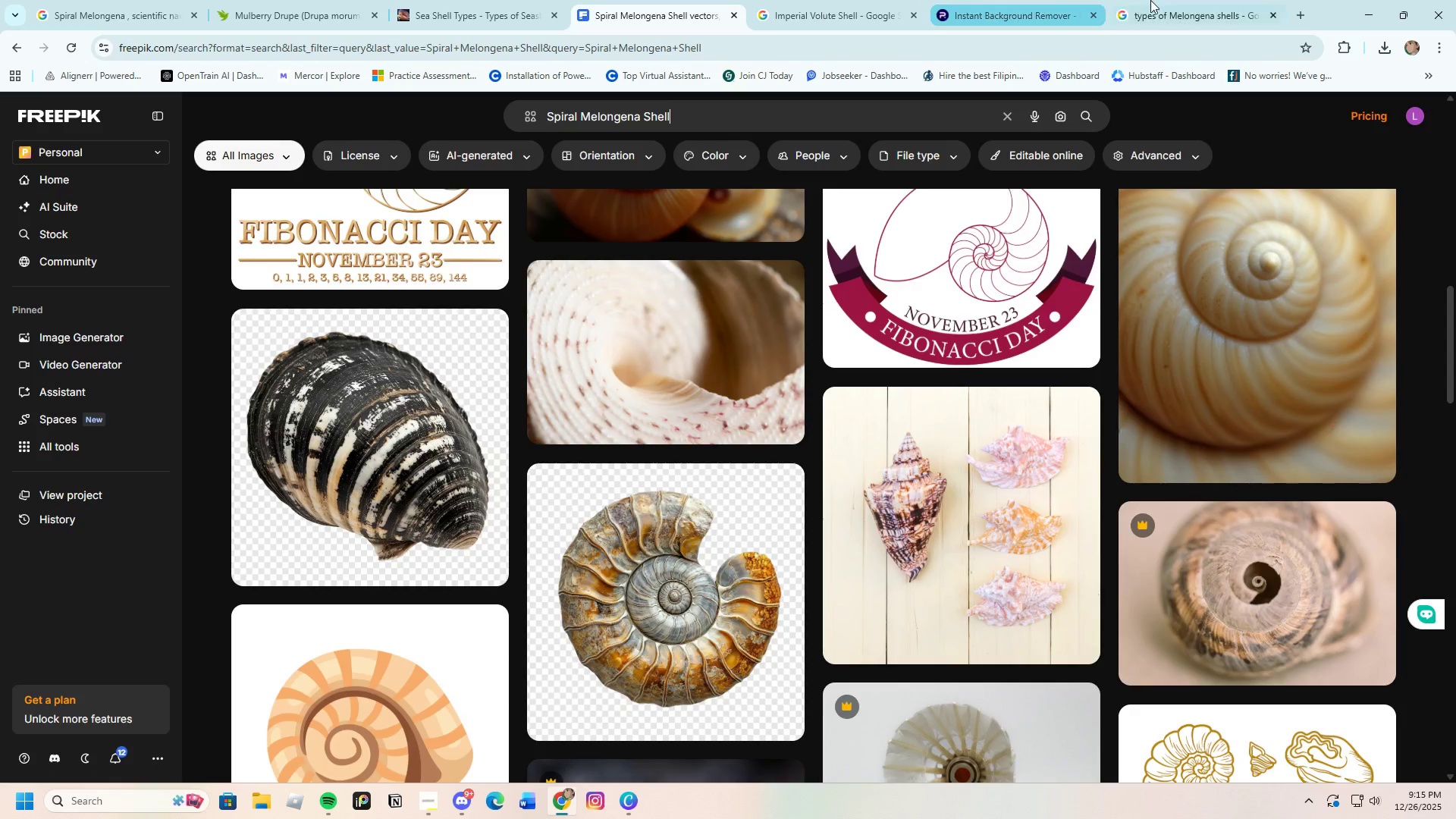 
left_click([1151, 0])
 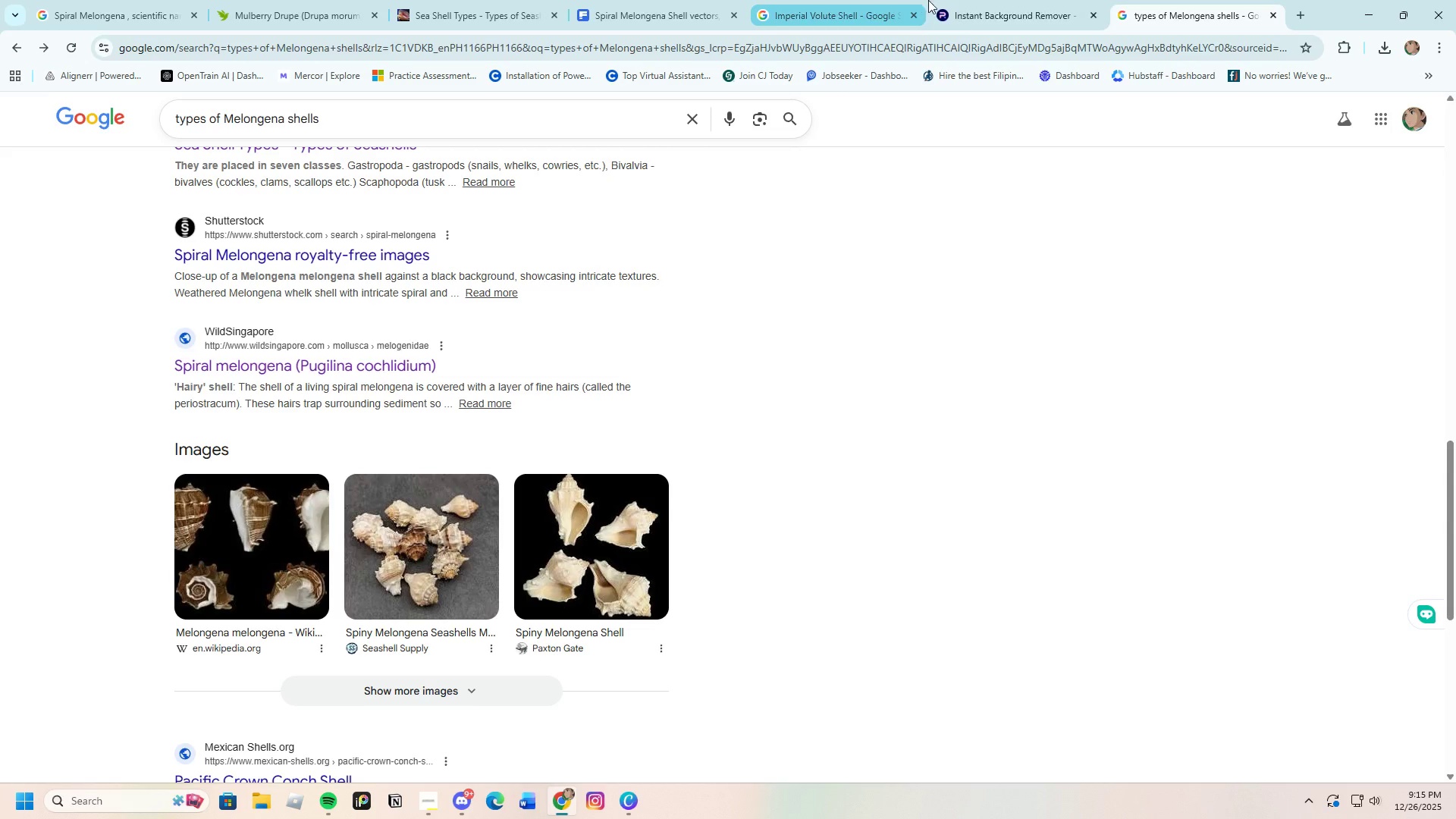 
left_click([825, 6])
 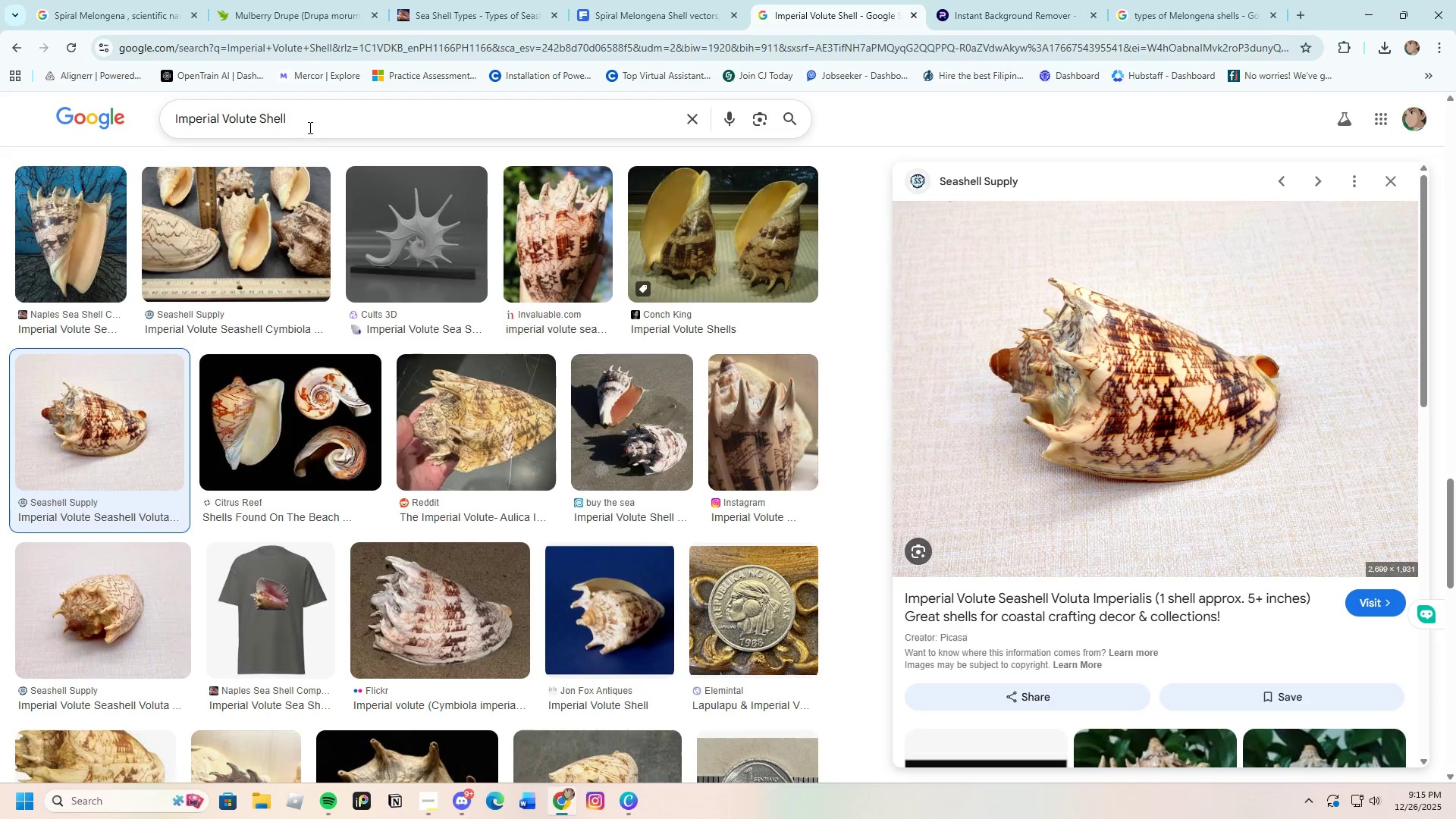 
left_click_drag(start_coordinate=[310, 122], to_coordinate=[0, 144])
 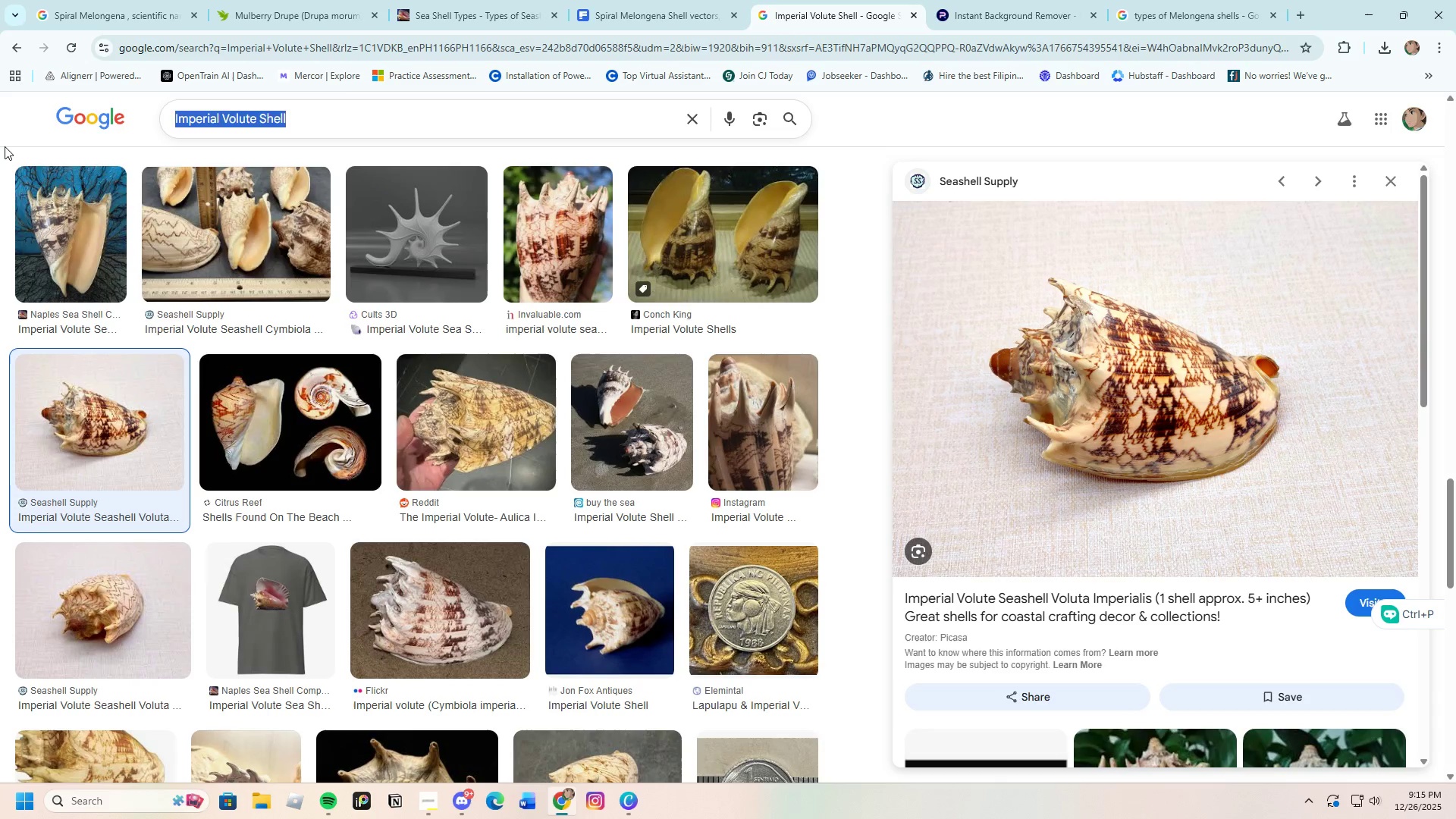 
key(Backspace)
 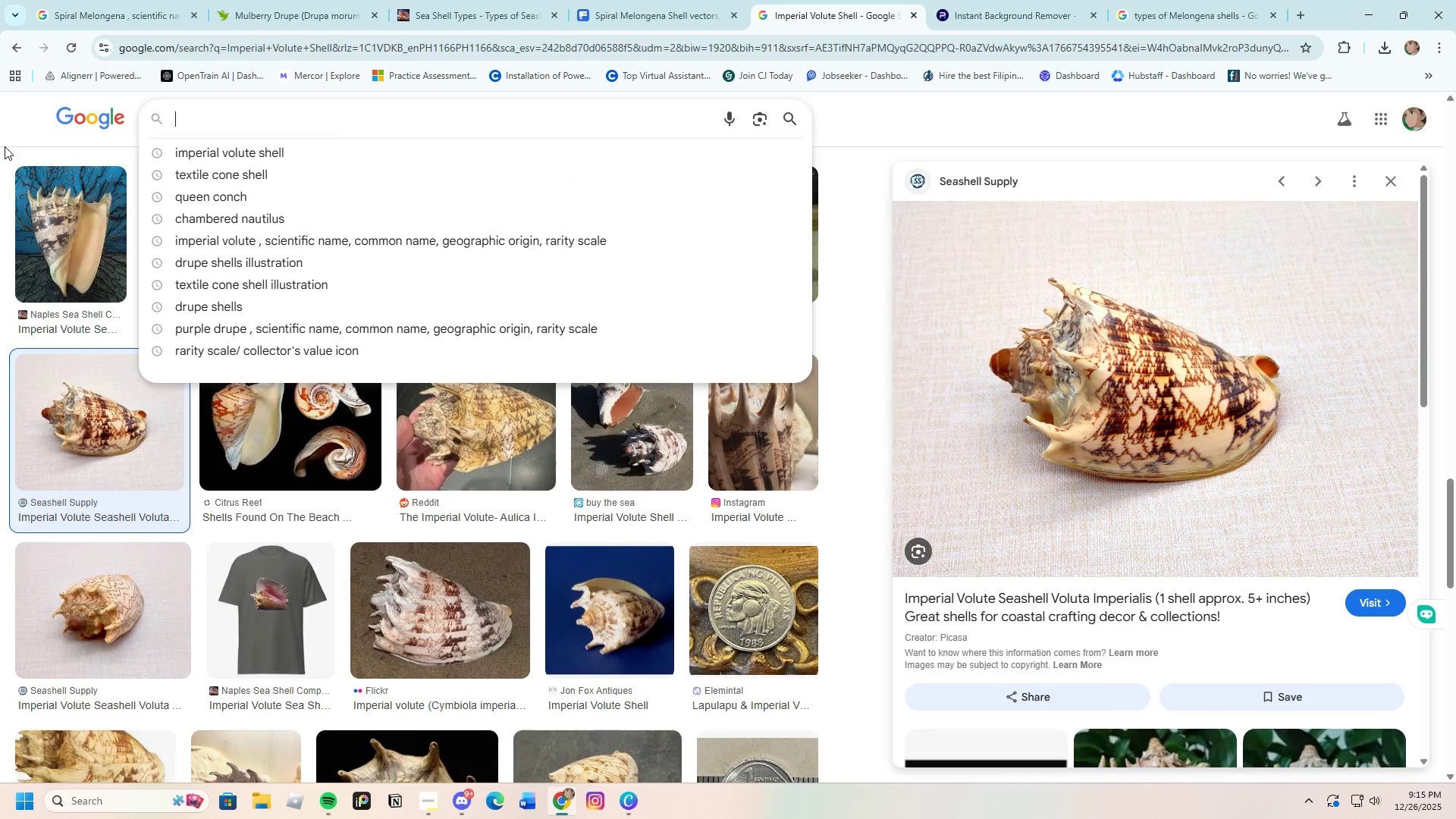 
key(Control+Shift+ControlLeft)
 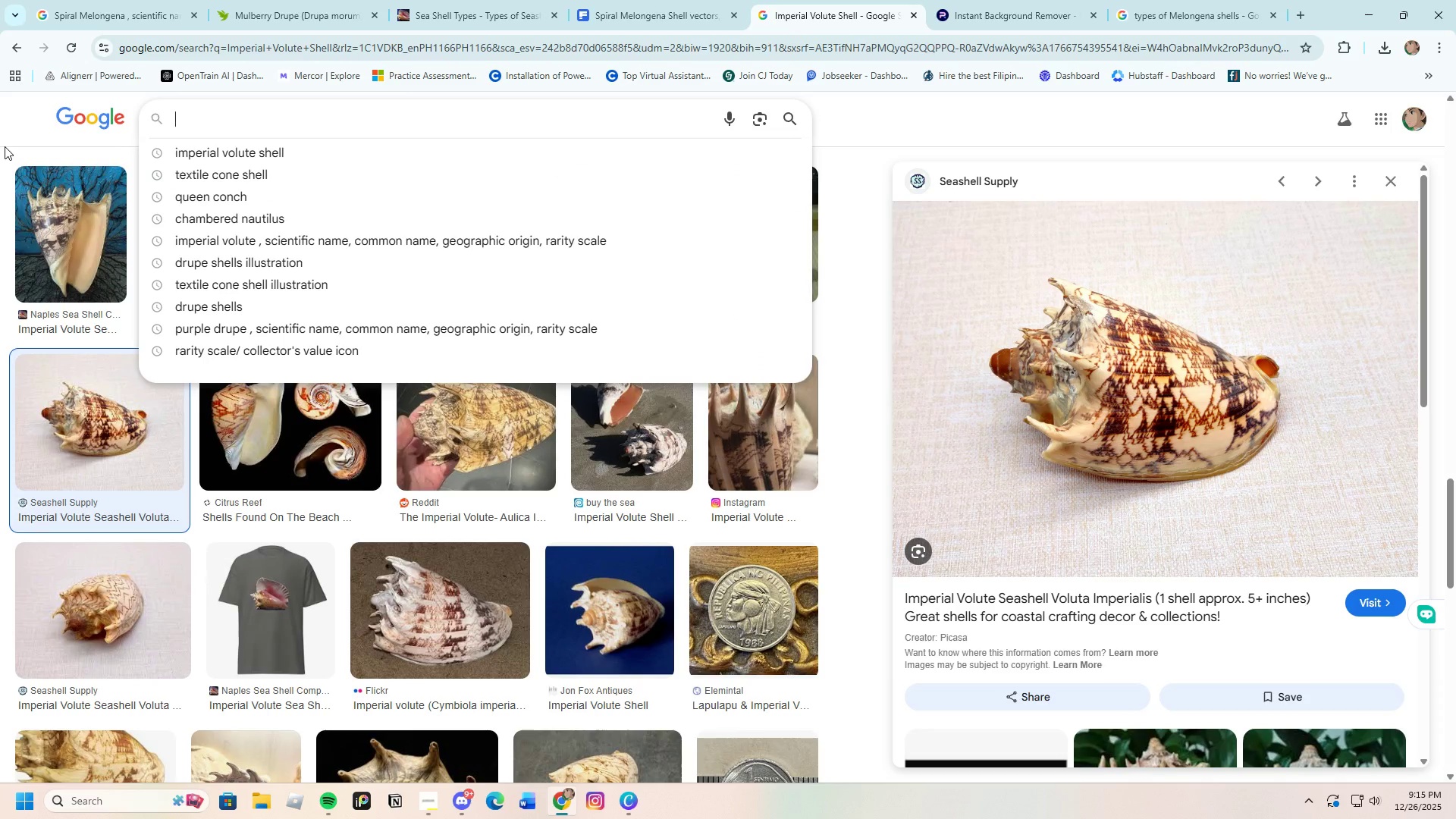 
type(Spiral Melongena)
 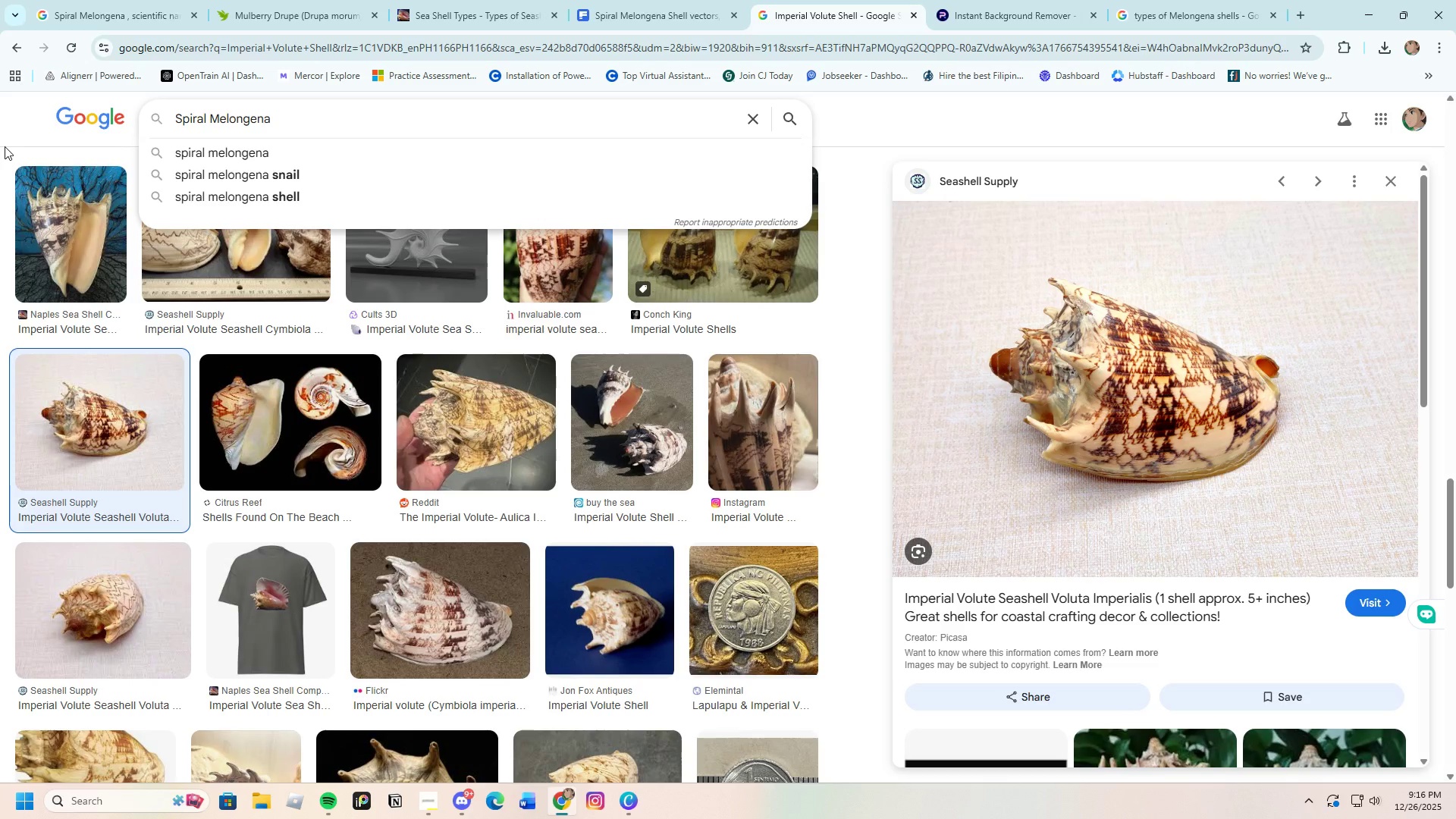 
key(Enter)
 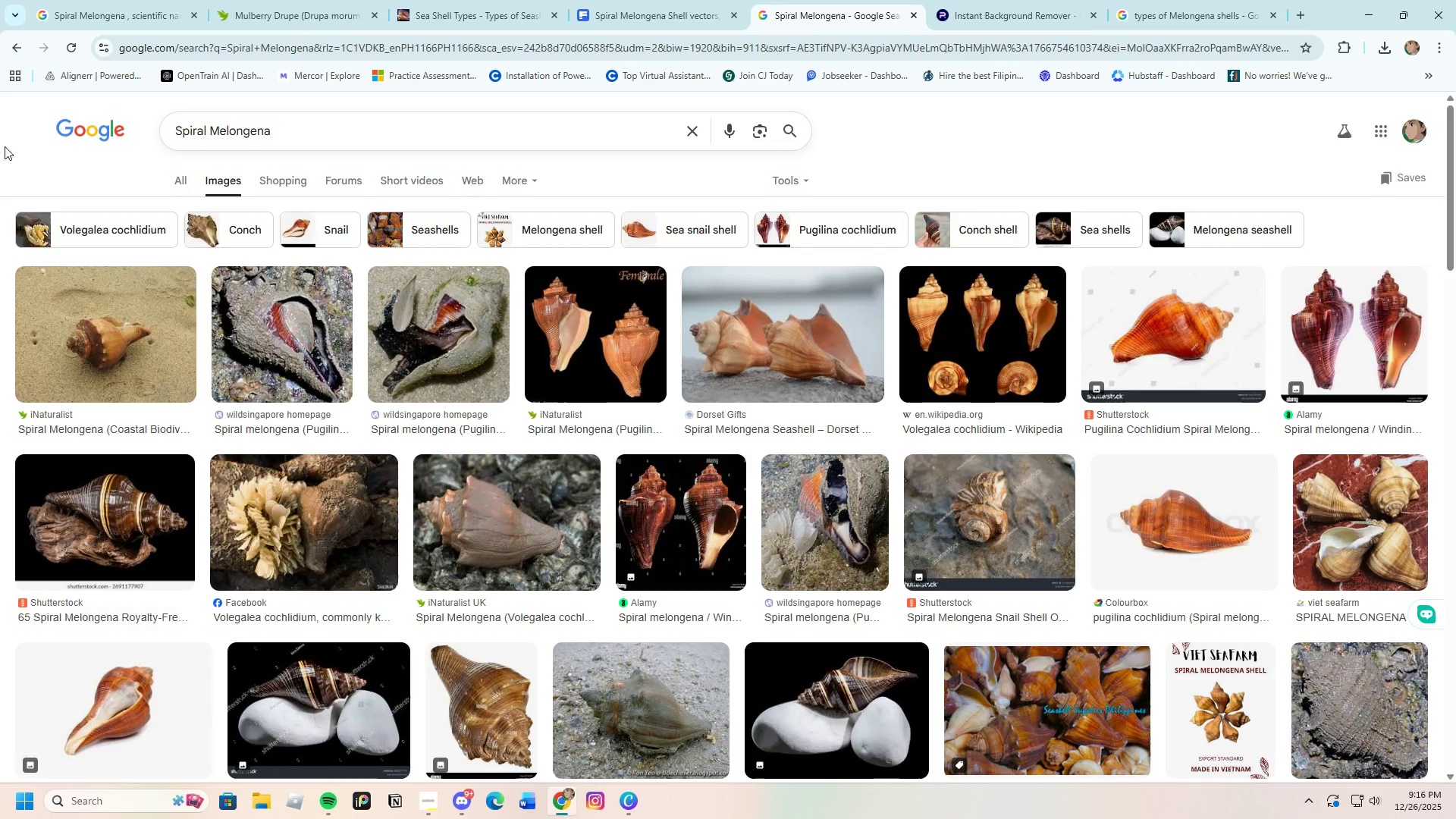 
wait(10.17)
 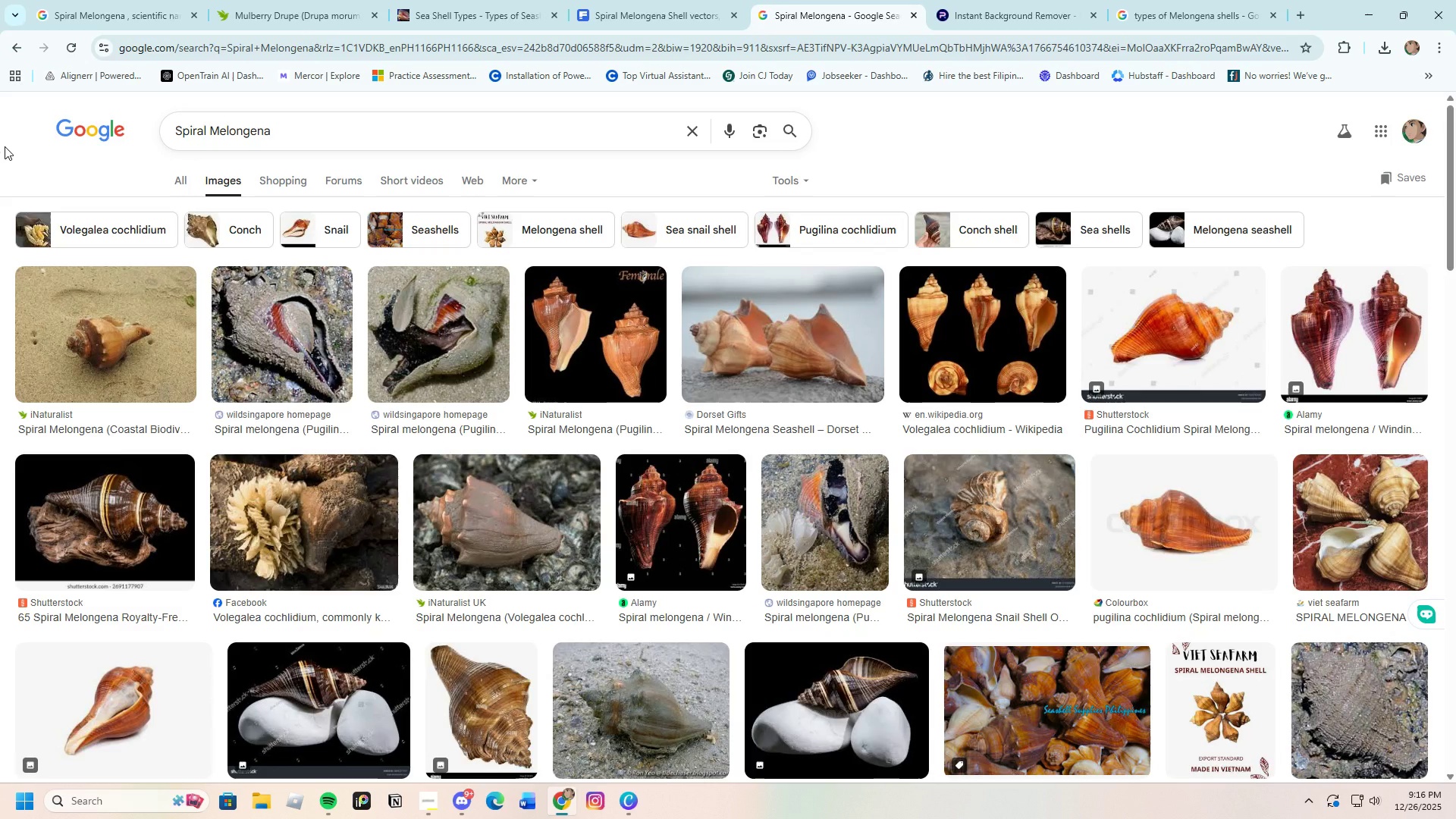 
scroll: coordinate [354, 644], scroll_direction: down, amount: 8.0
 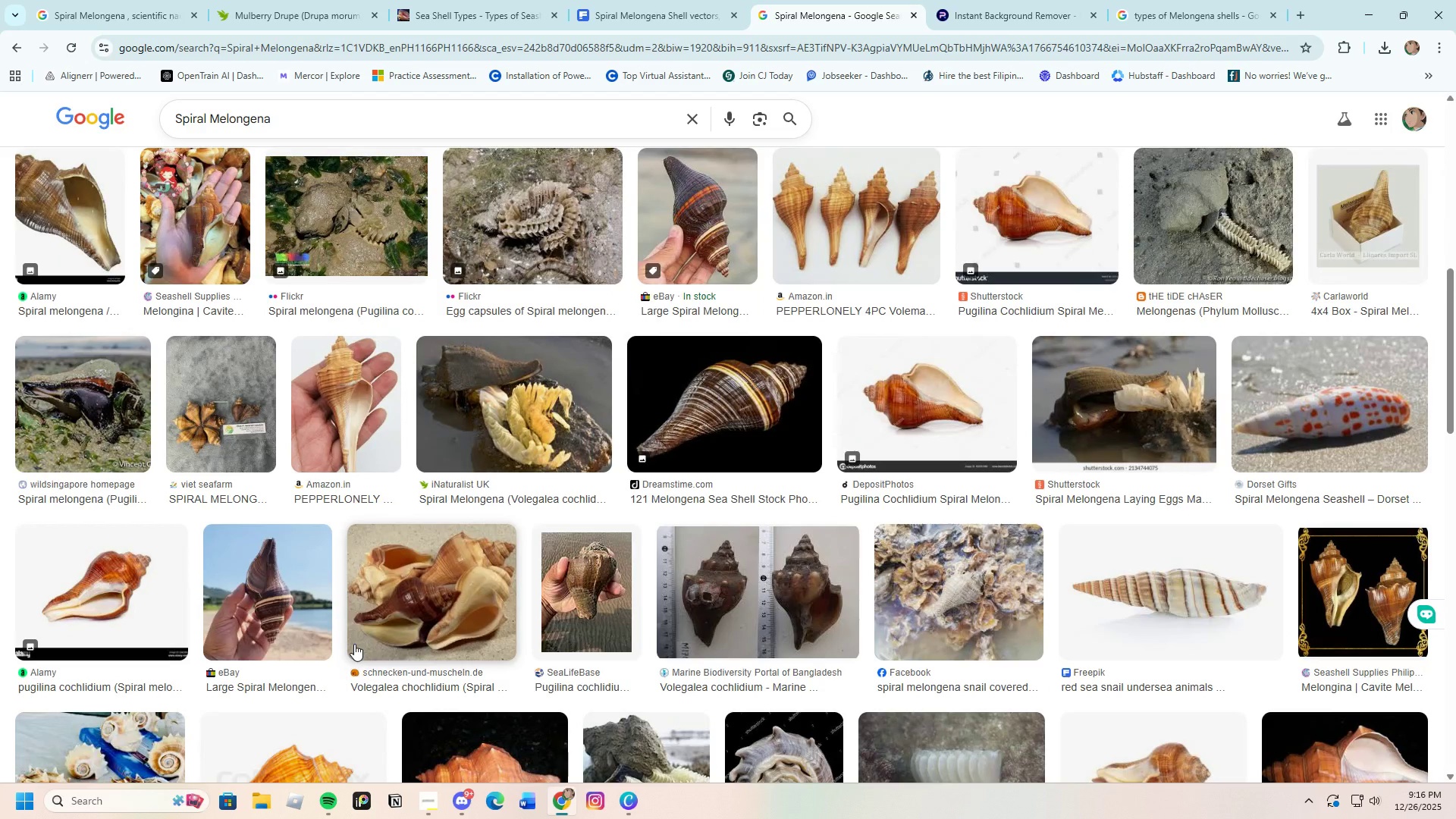 
scroll: coordinate [354, 644], scroll_direction: up, amount: 7.0
 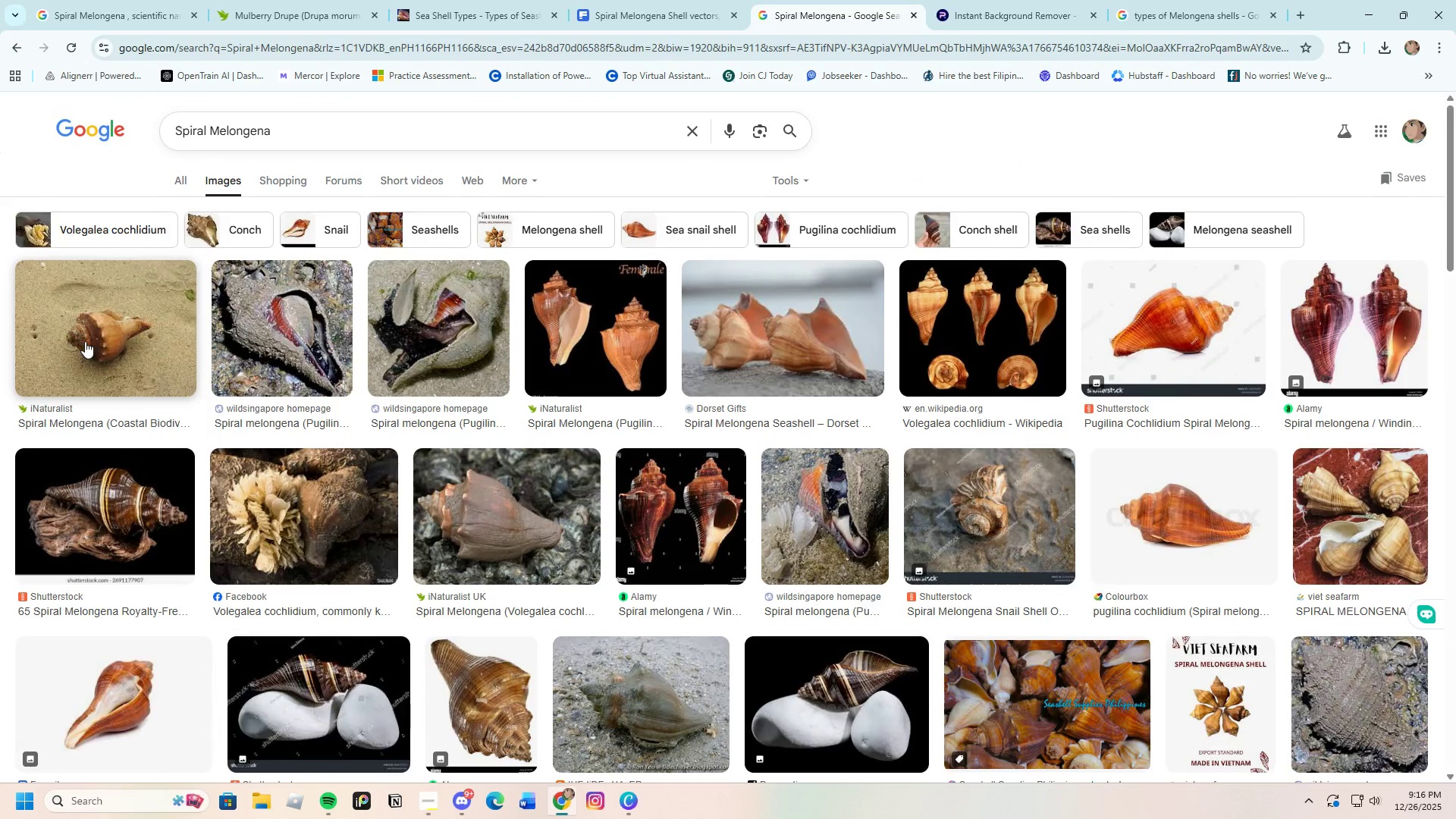 
scroll: coordinate [264, 462], scroll_direction: down, amount: 9.0
 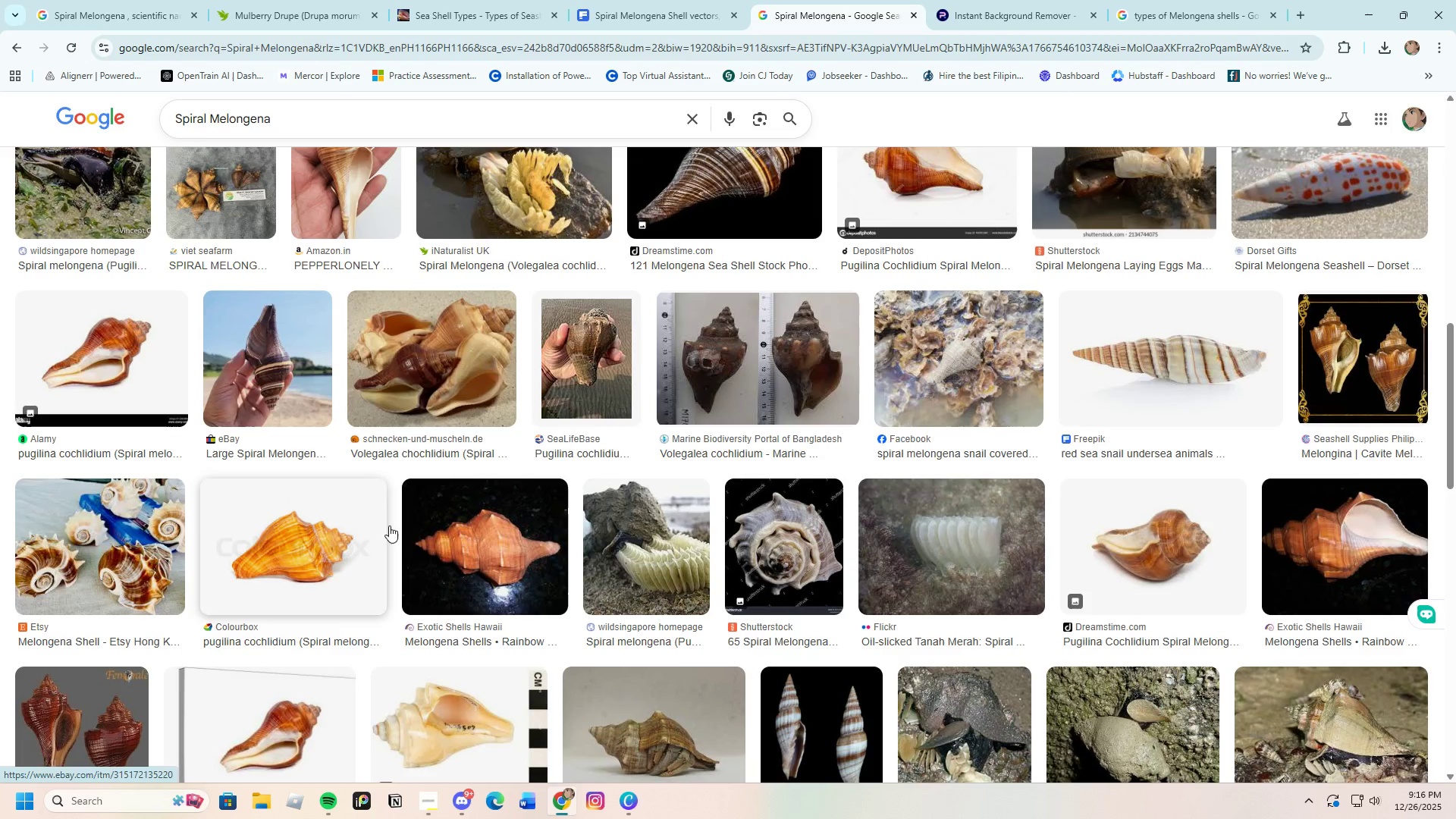 
left_click([627, 807])
 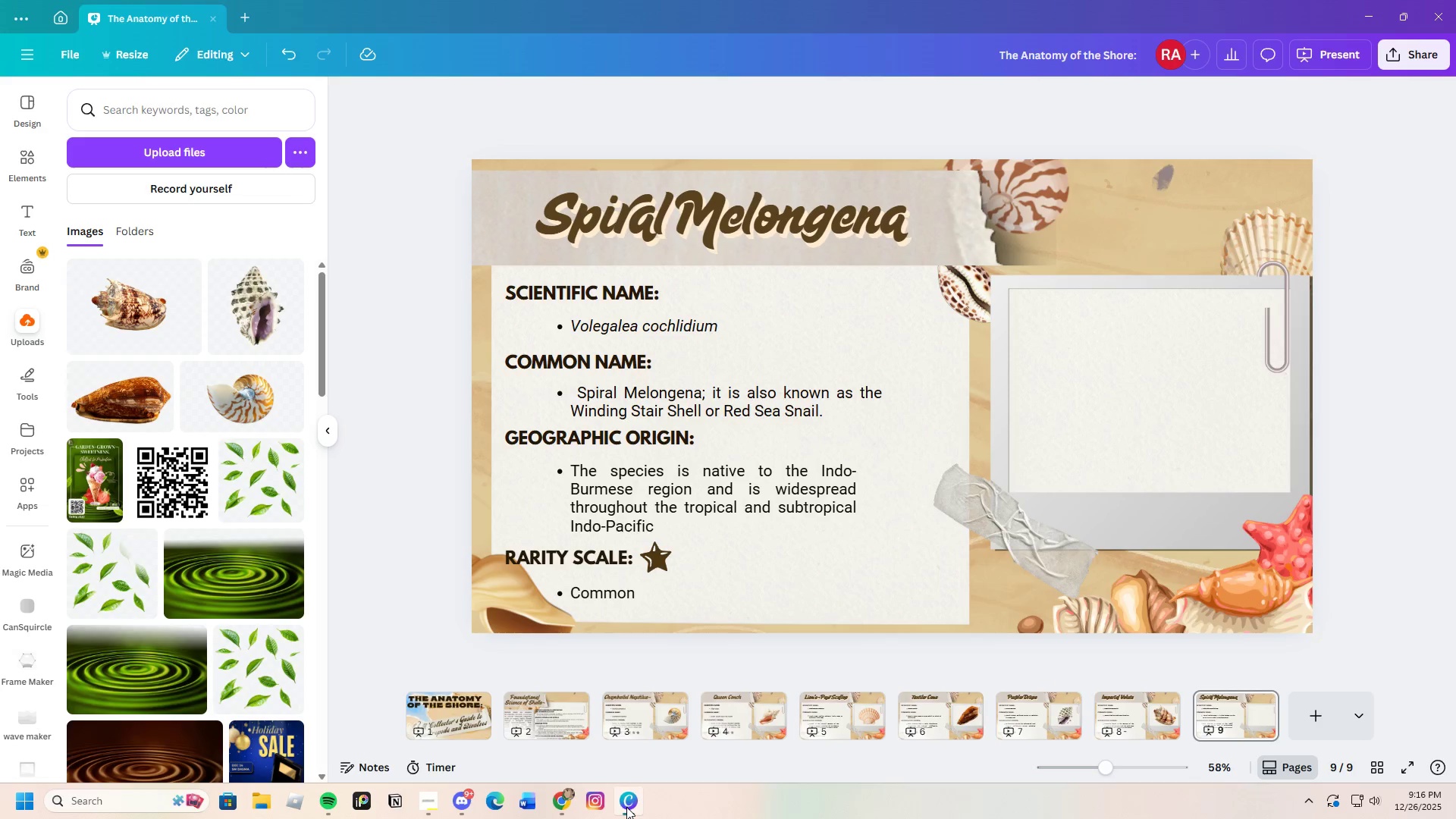 
left_click([626, 807])
 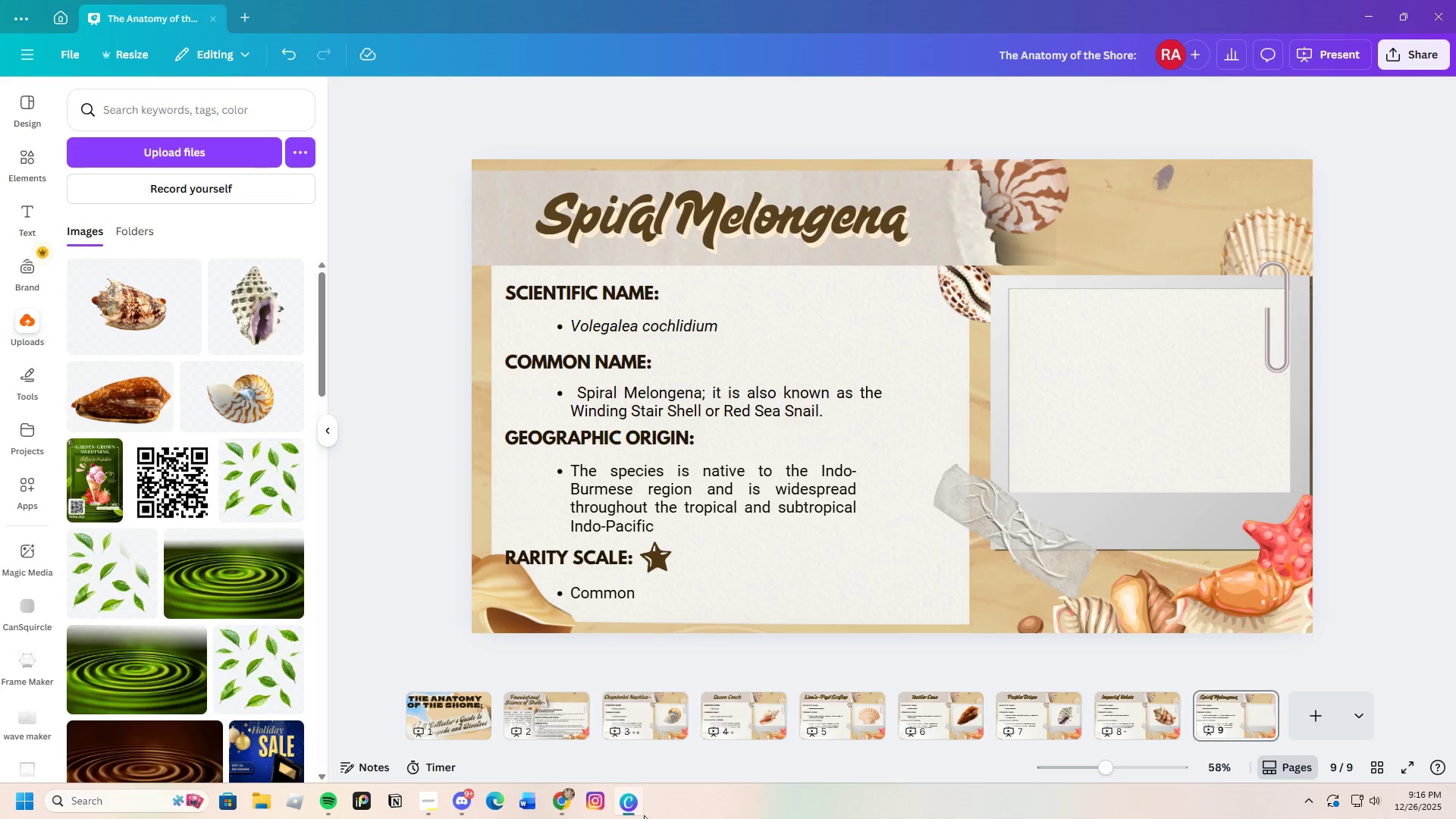 
left_click([626, 814])
 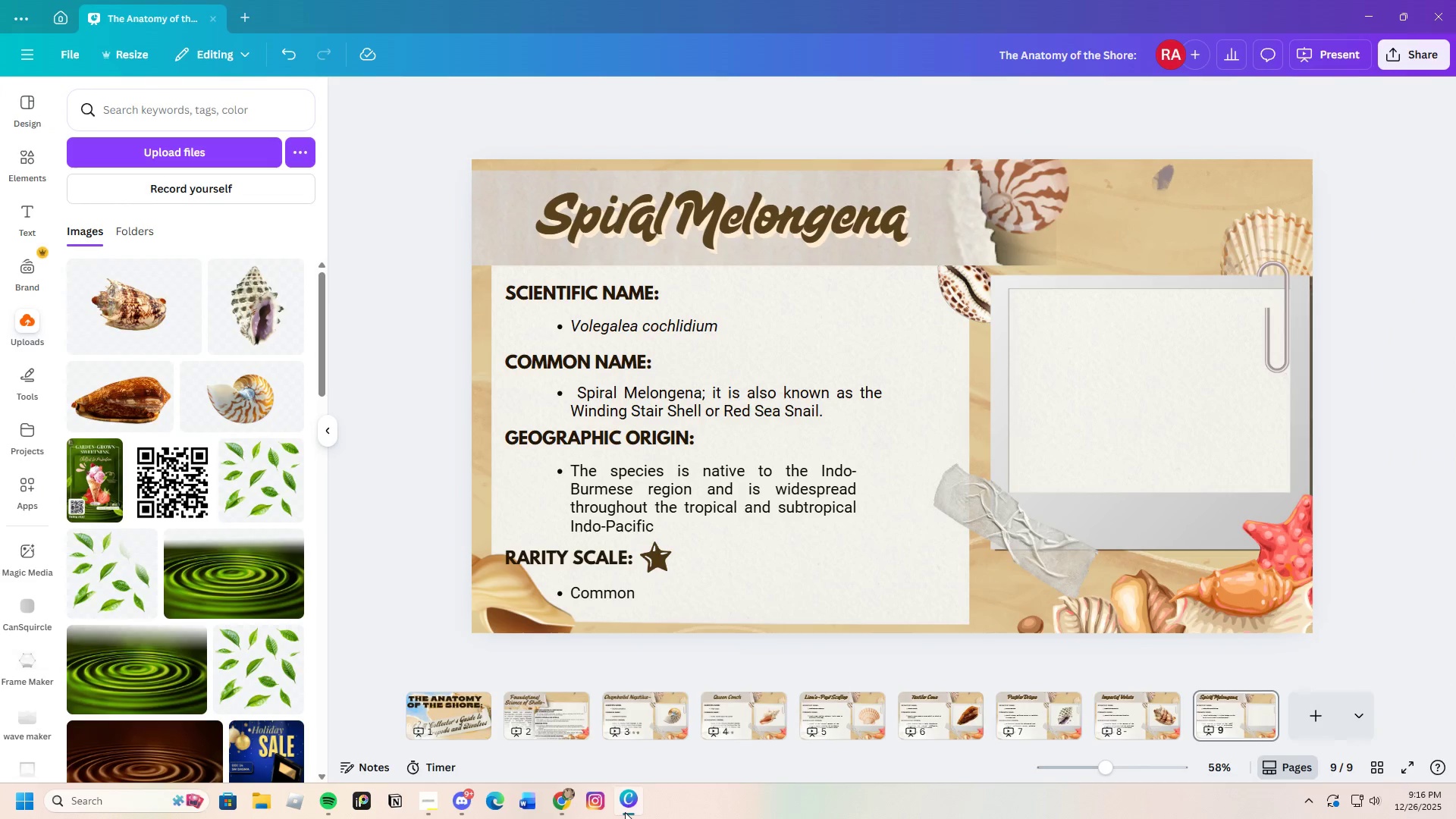 
left_click([625, 812])
 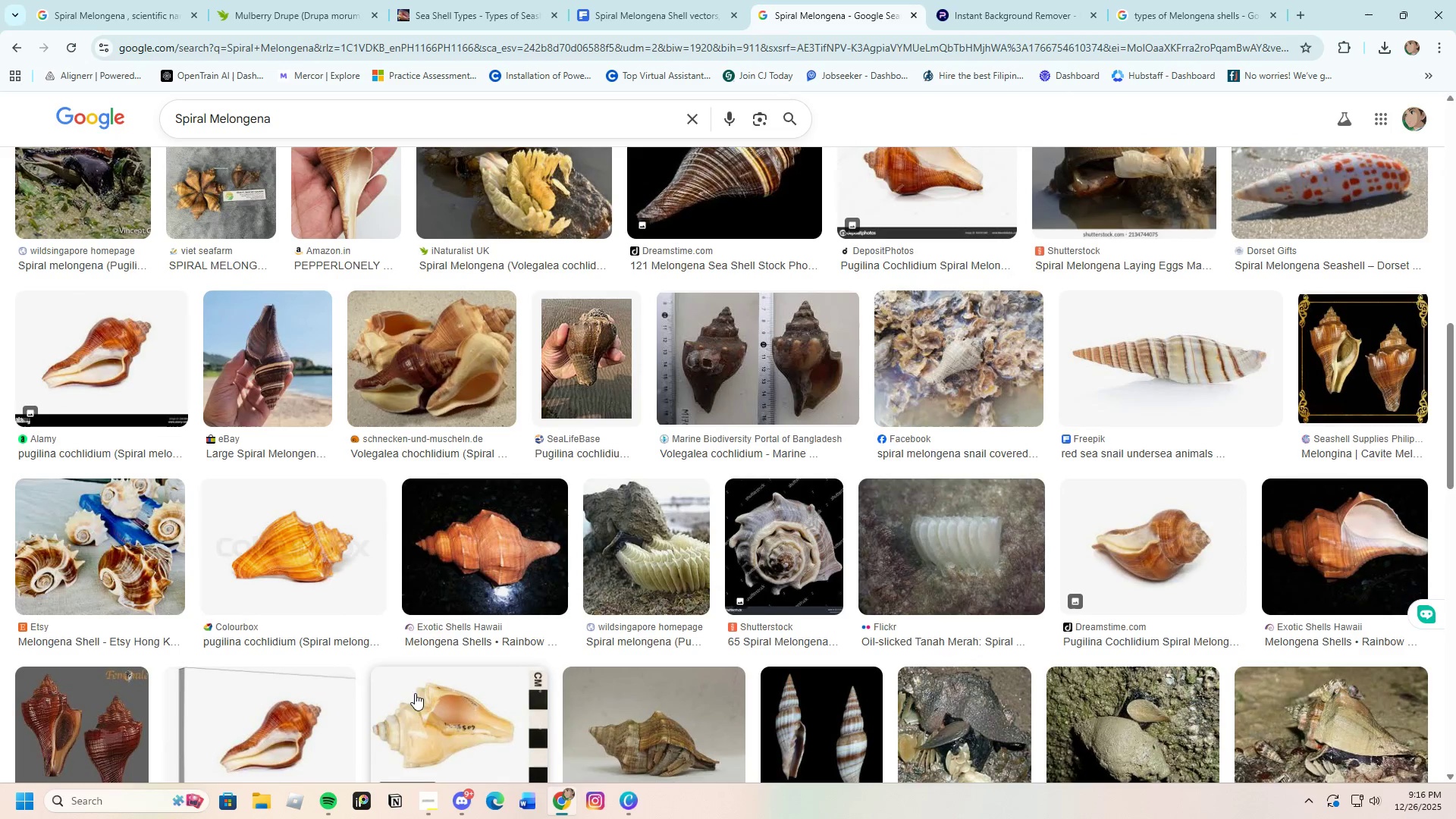 
scroll: coordinate [403, 690], scroll_direction: down, amount: 2.0
 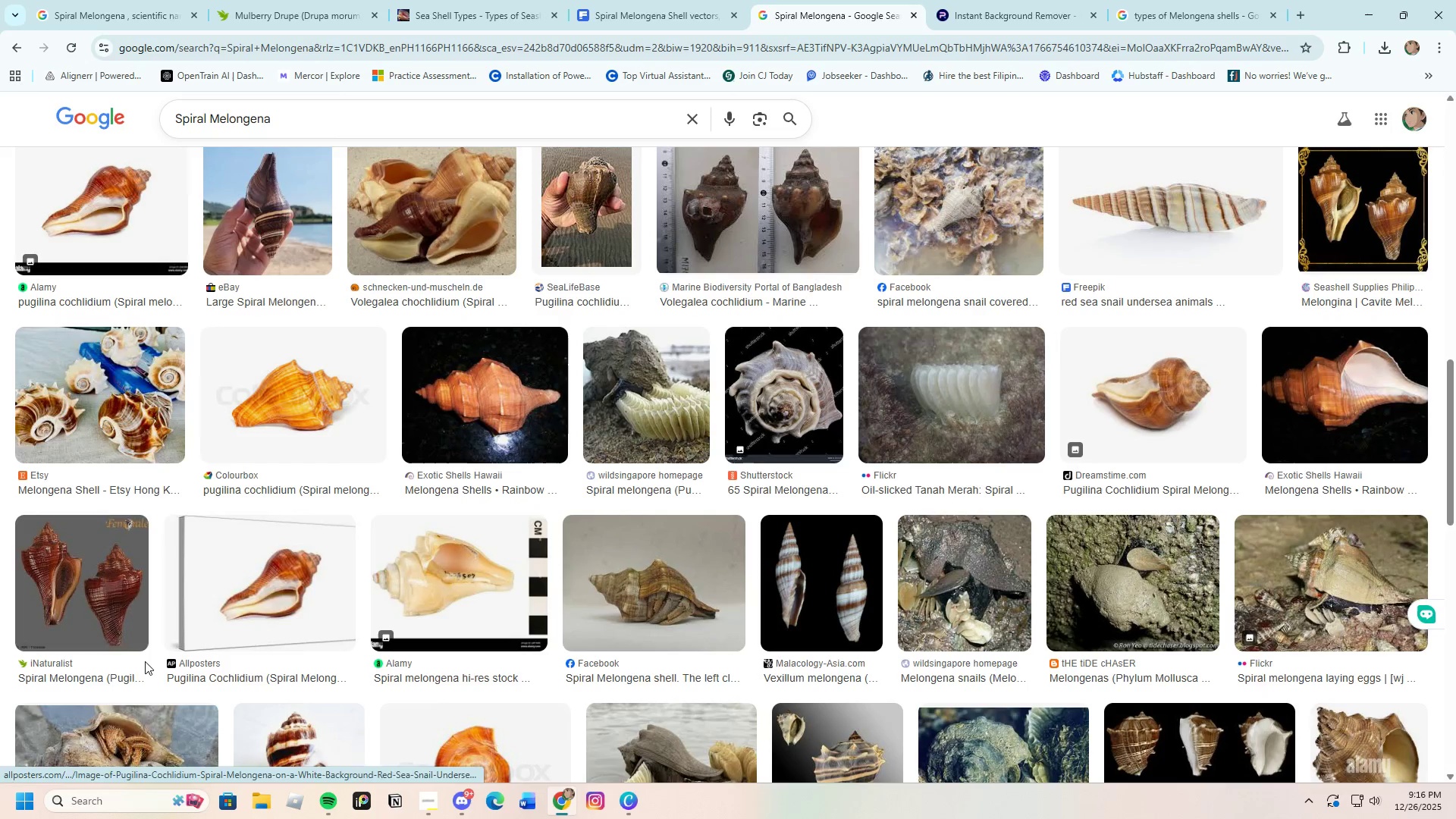 
left_click([98, 612])
 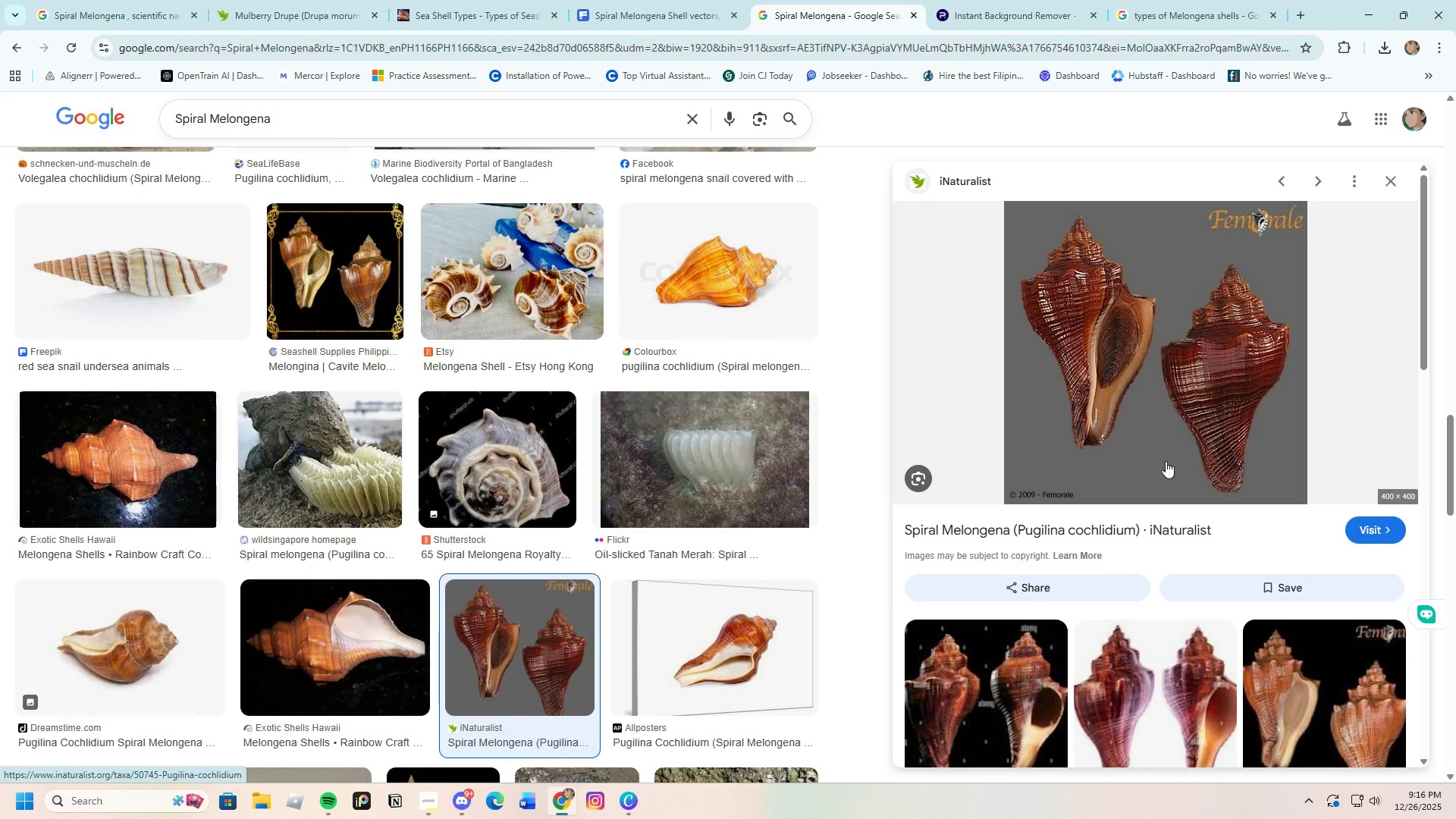 
right_click([1116, 378])
 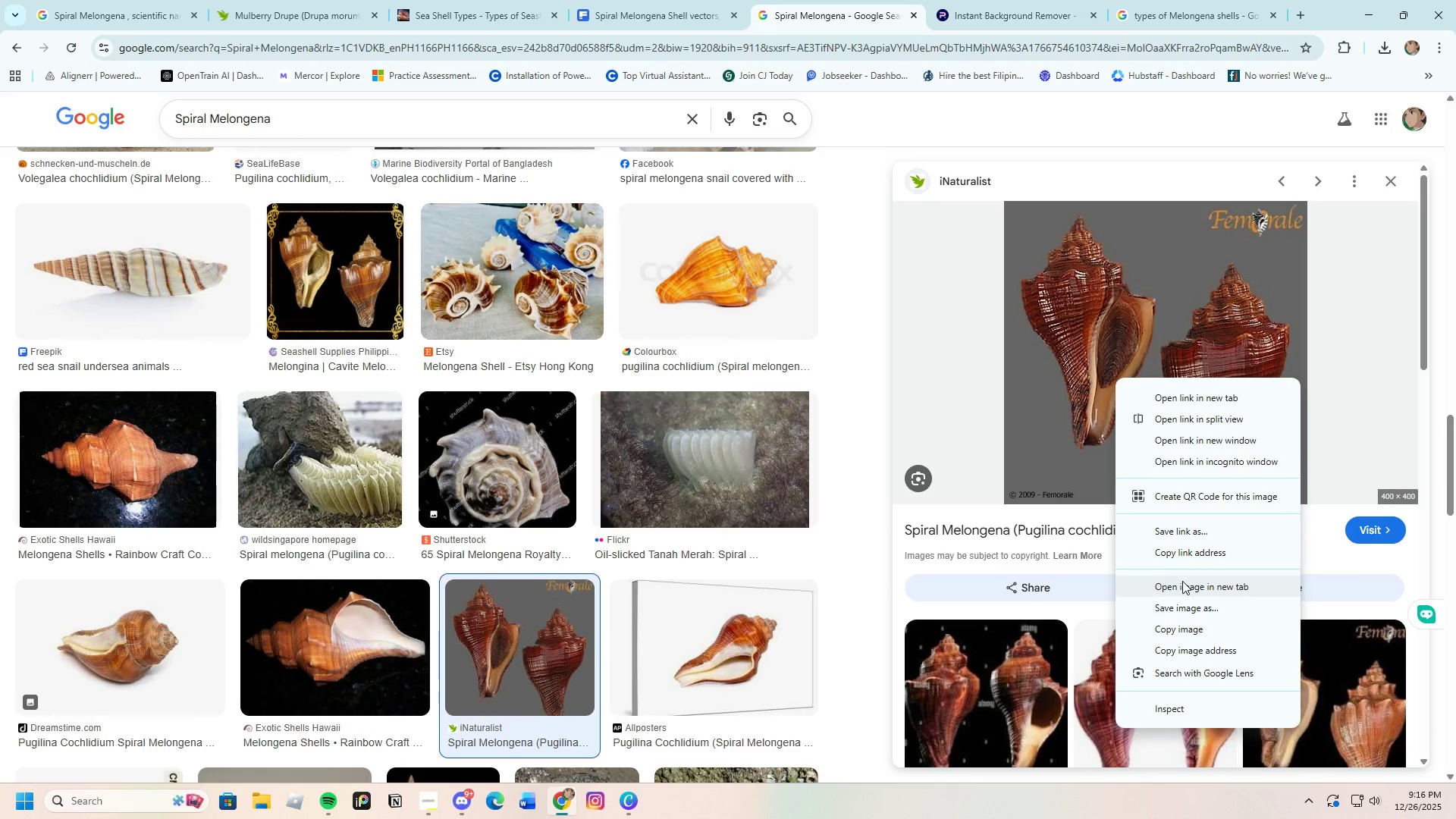 
left_click([1184, 583])
 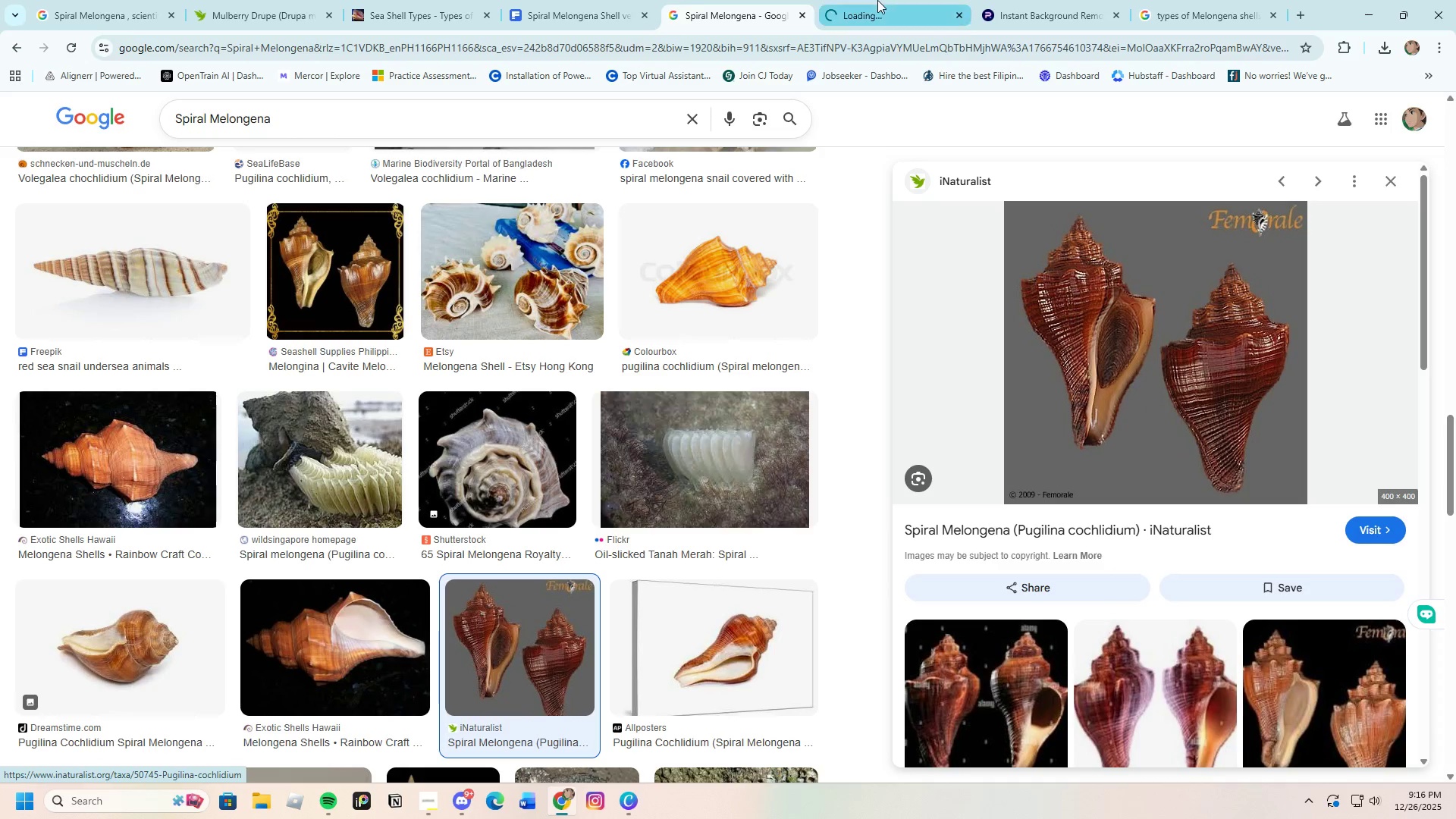 
left_click([877, 0])
 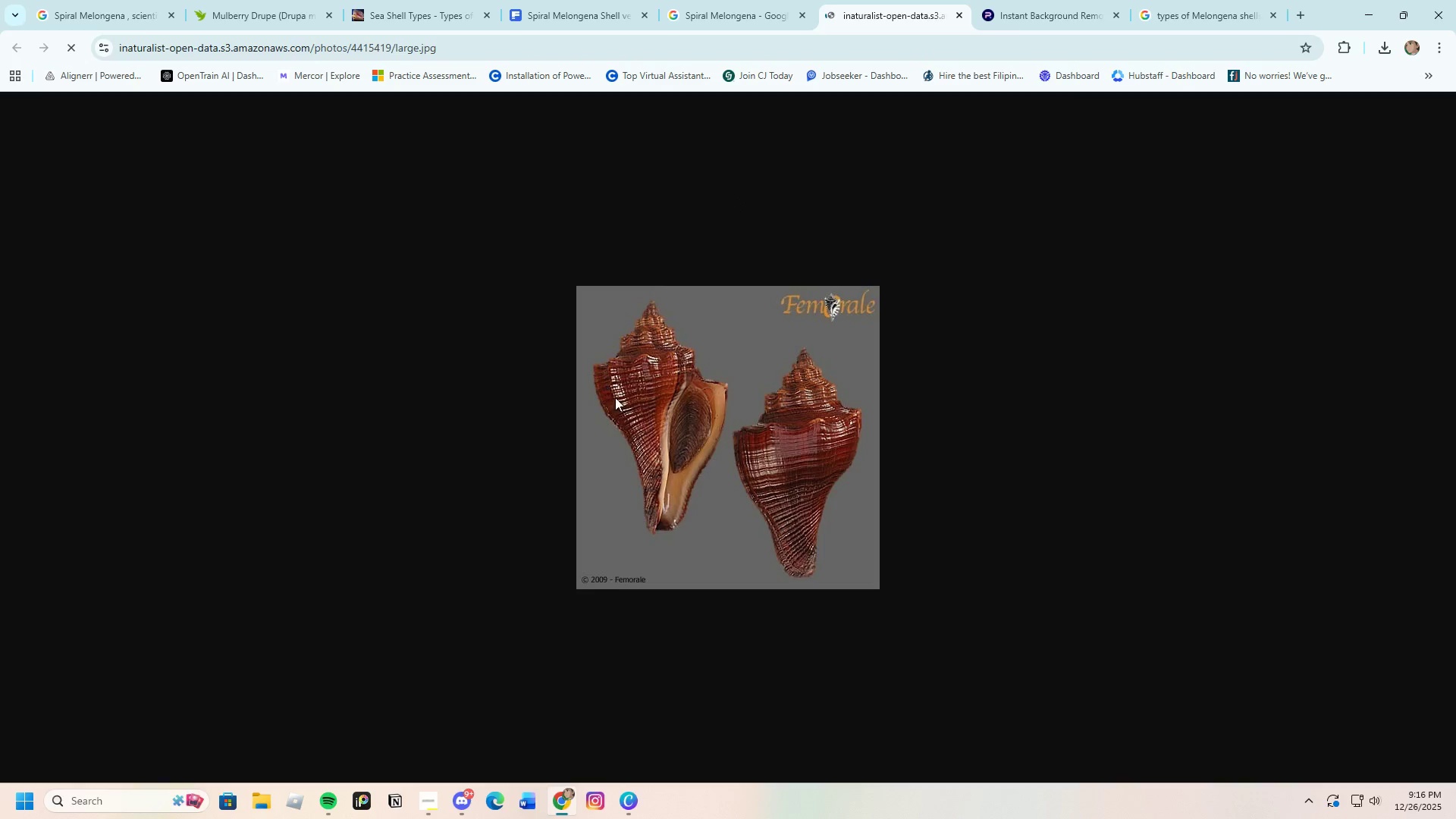 
right_click([645, 379])
 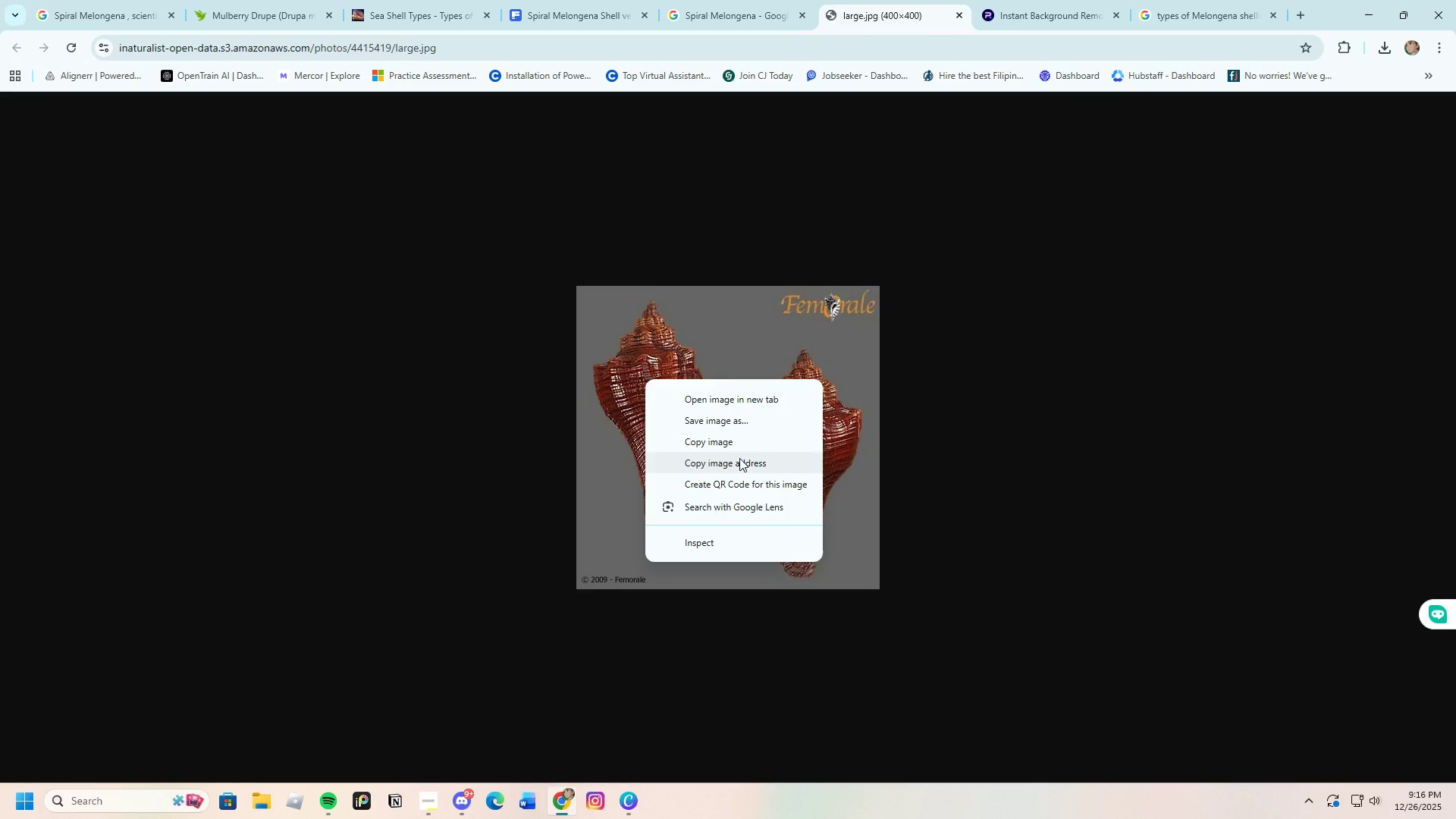 
left_click([733, 423])
 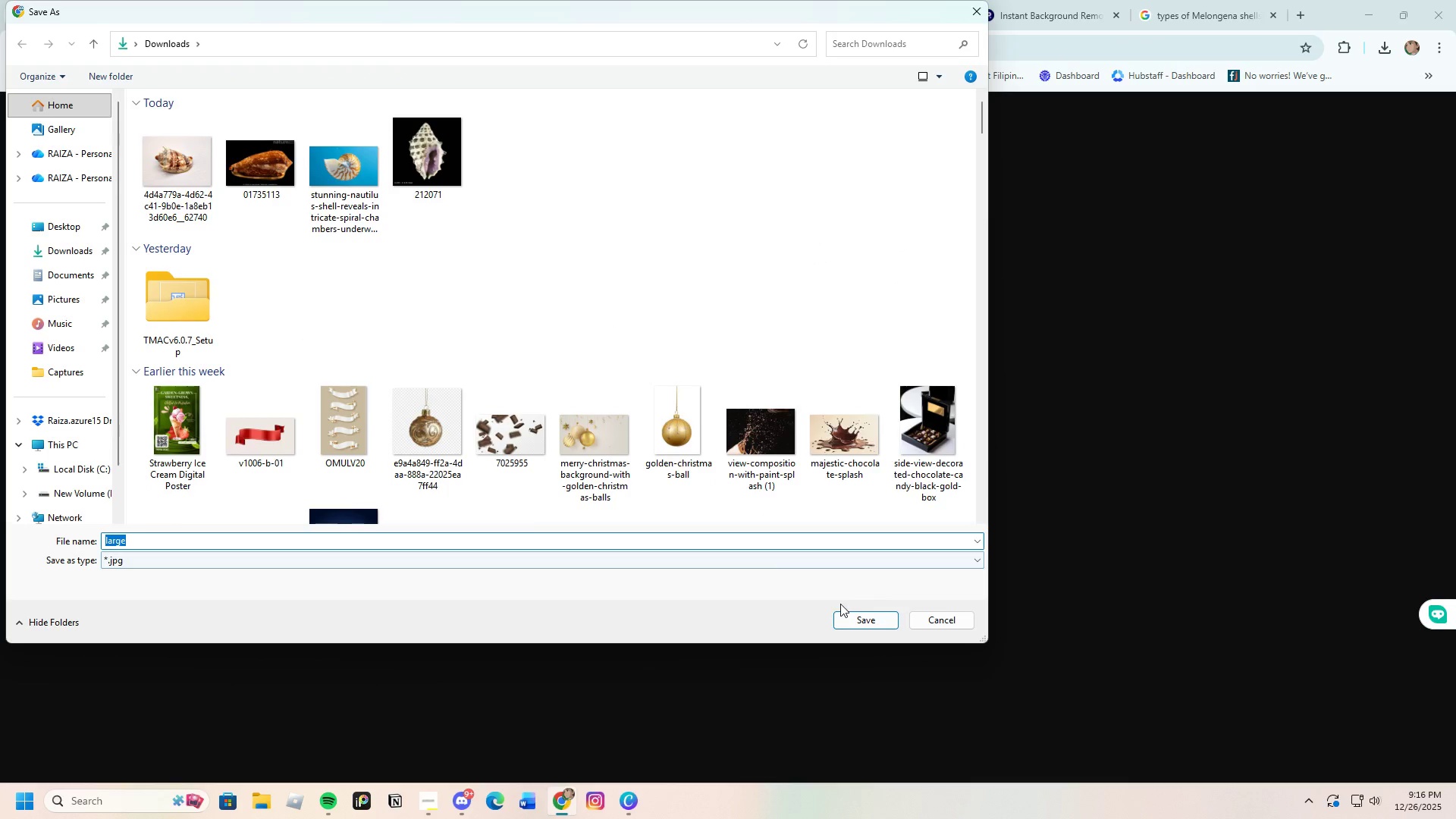 
left_click([854, 617])
 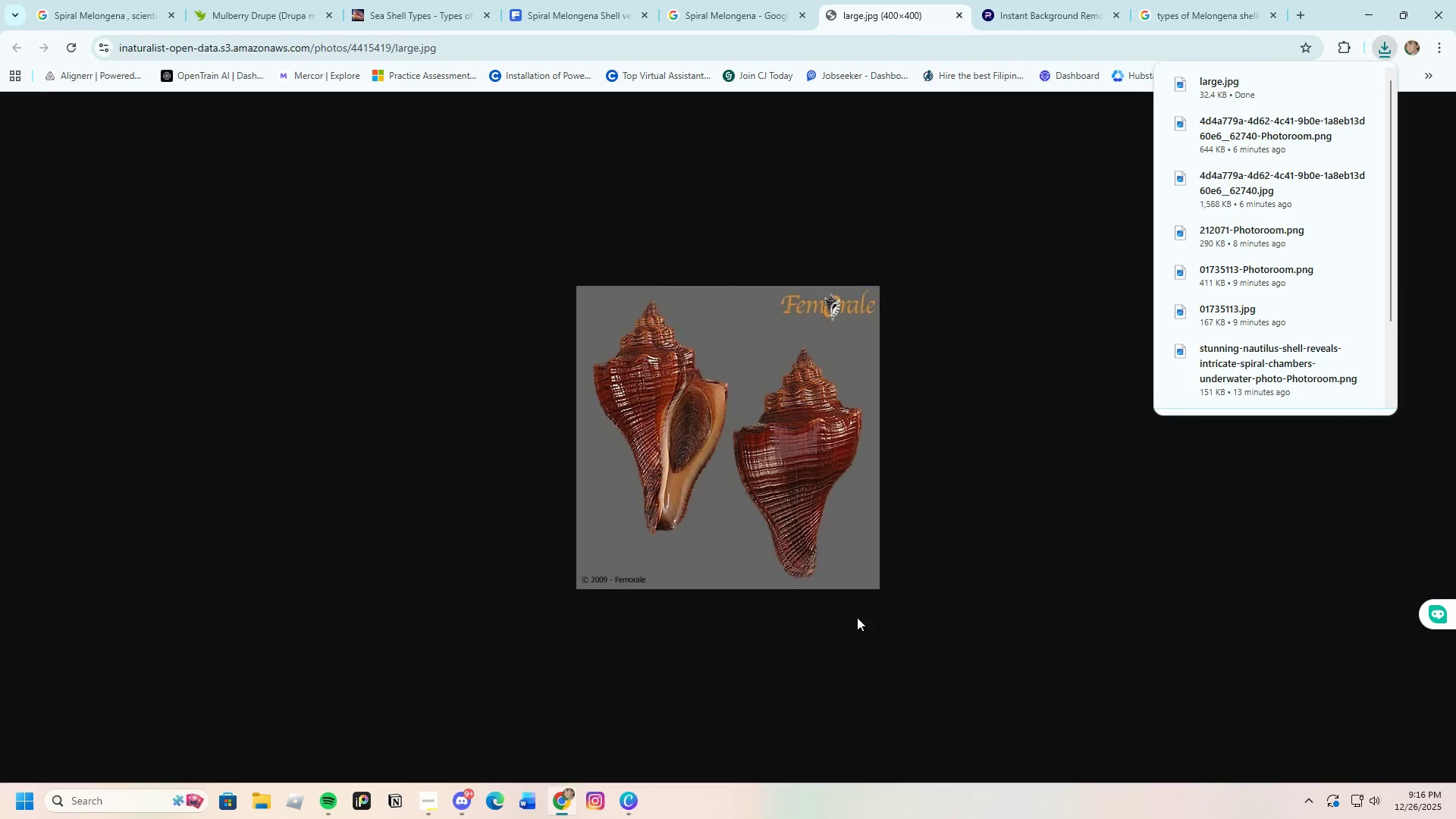 
left_click([928, 611])
 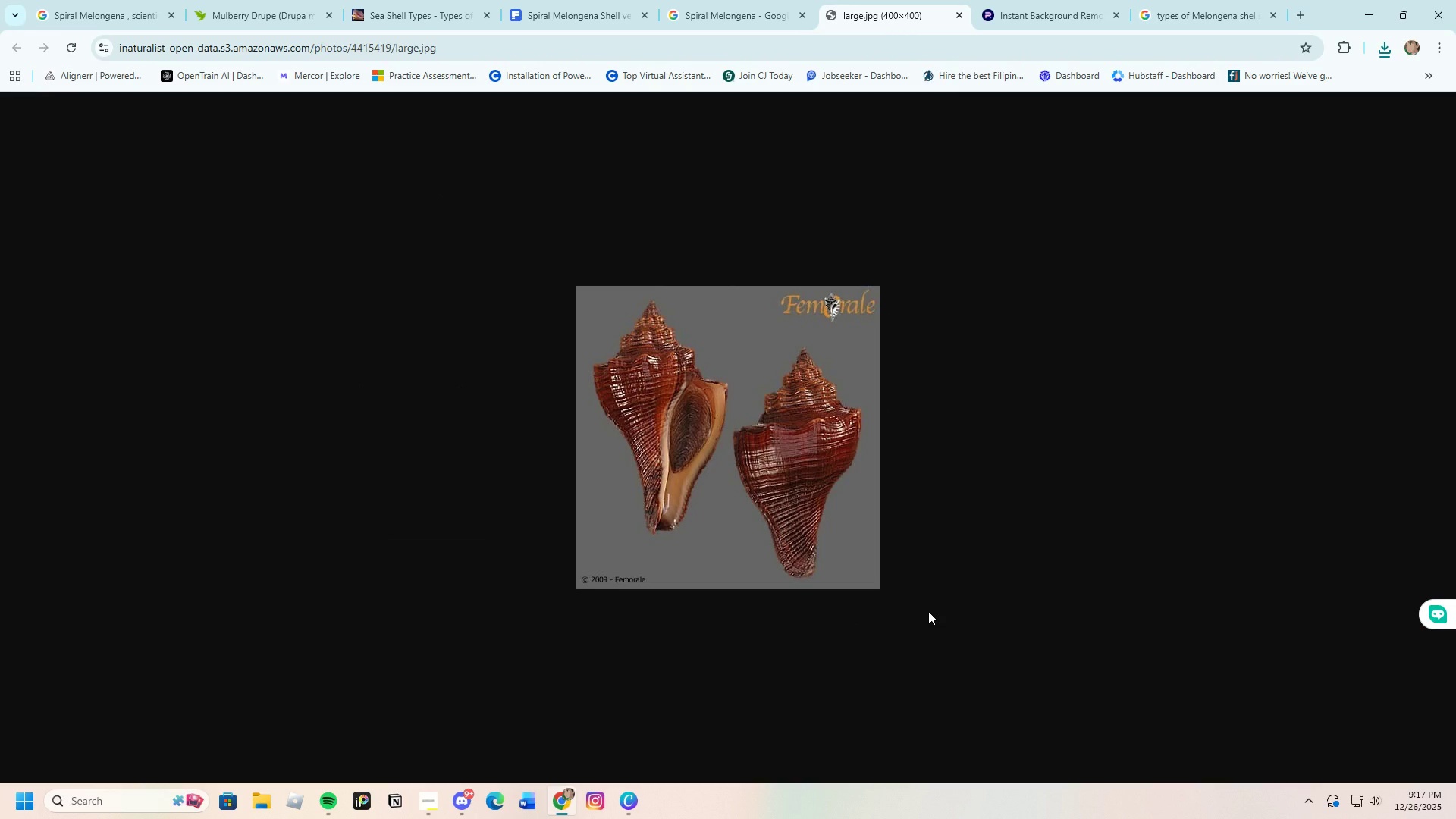 
wait(9.56)
 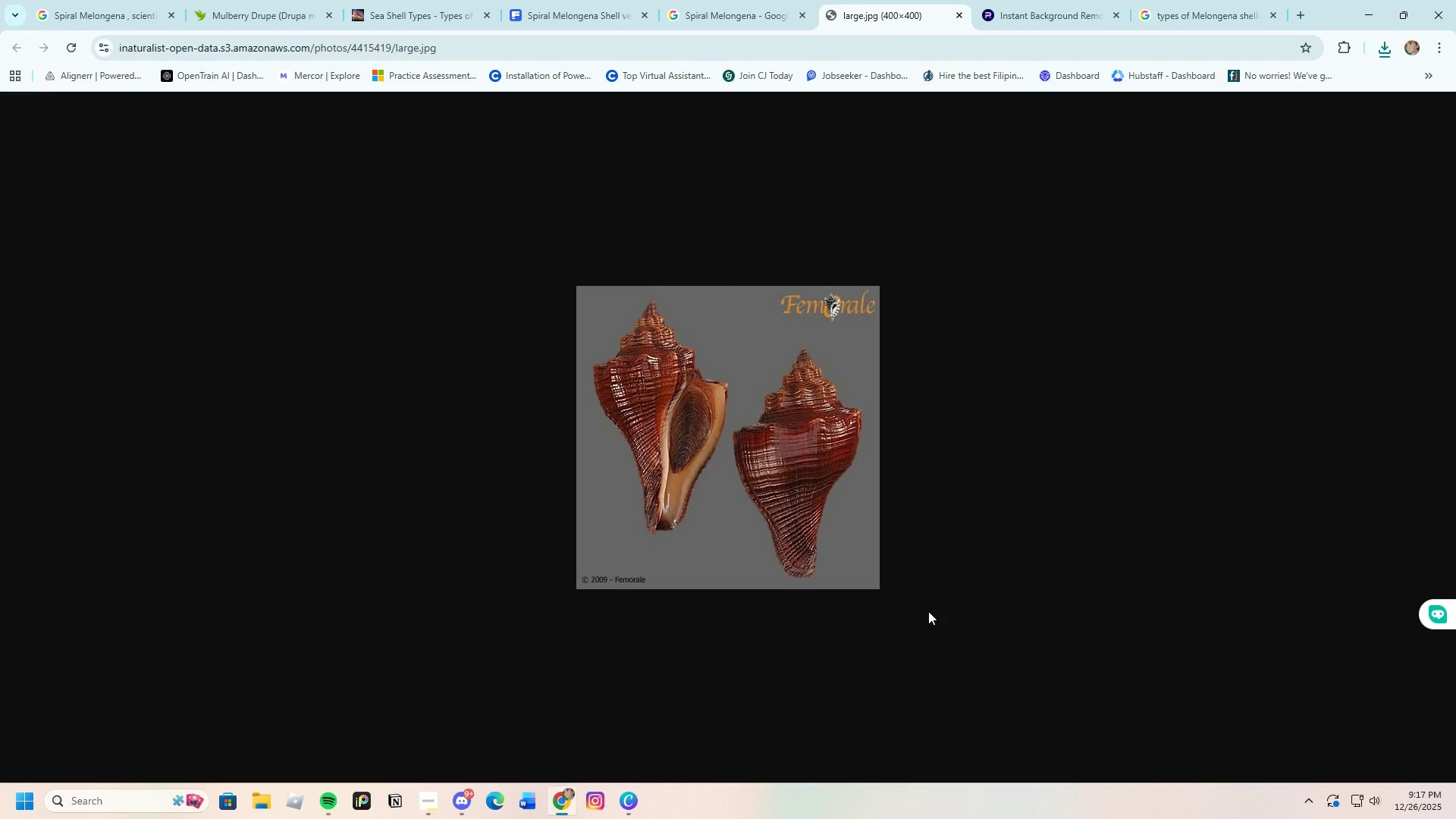 
left_click([565, 24])
 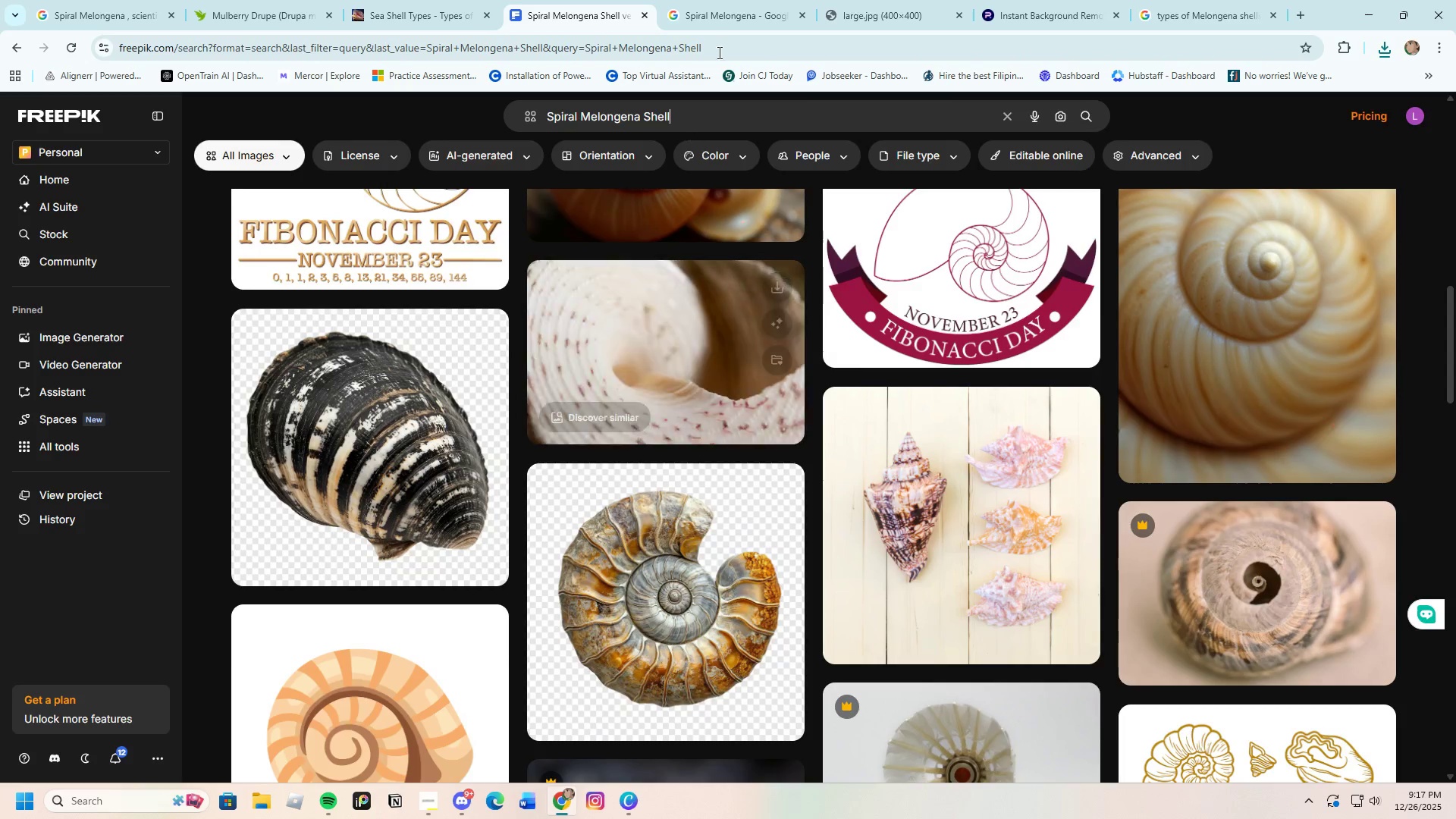 
left_click([999, 0])
 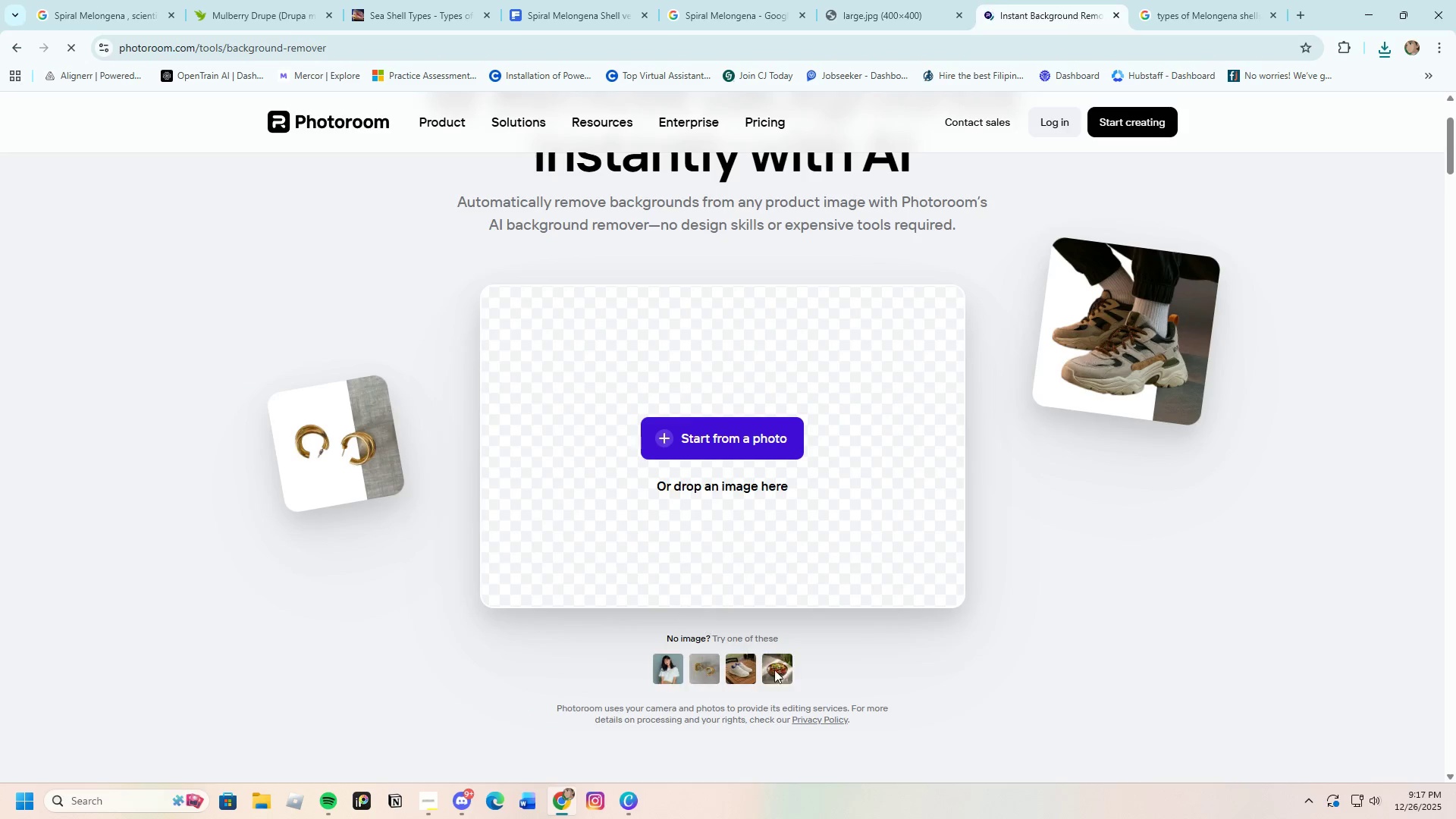 
left_click([723, 425])
 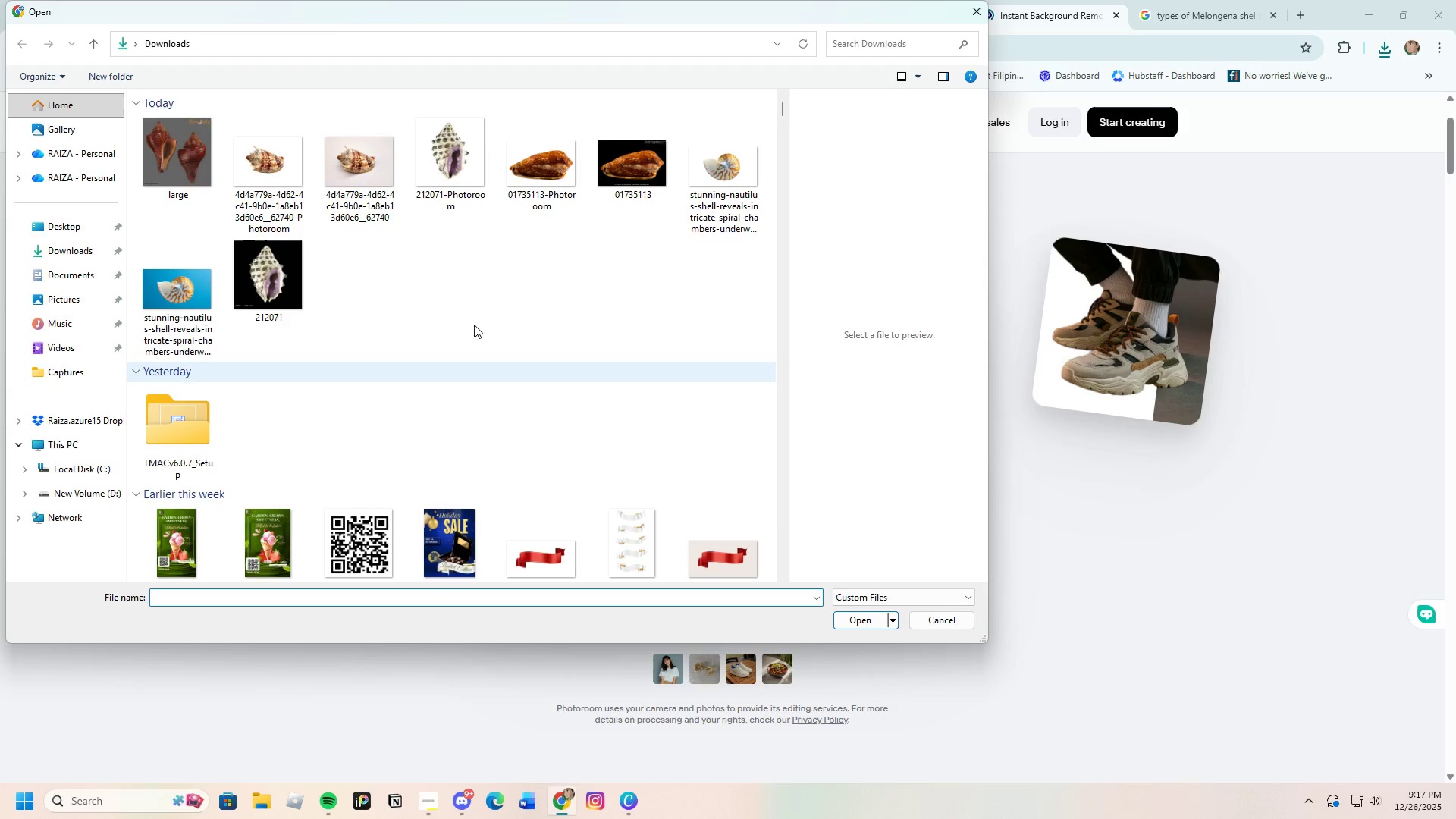 
left_click([170, 142])
 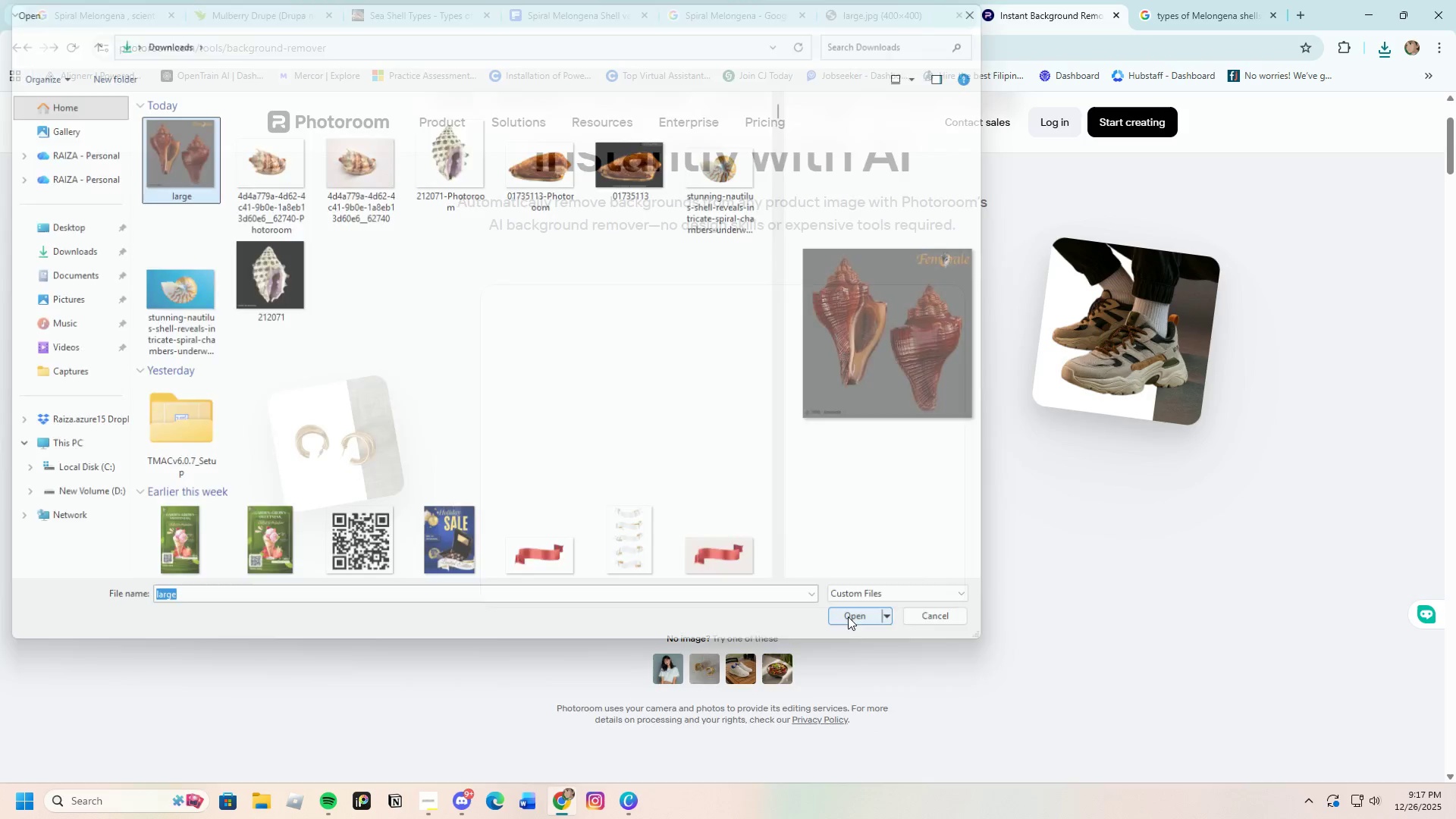 
mouse_move([840, 614])
 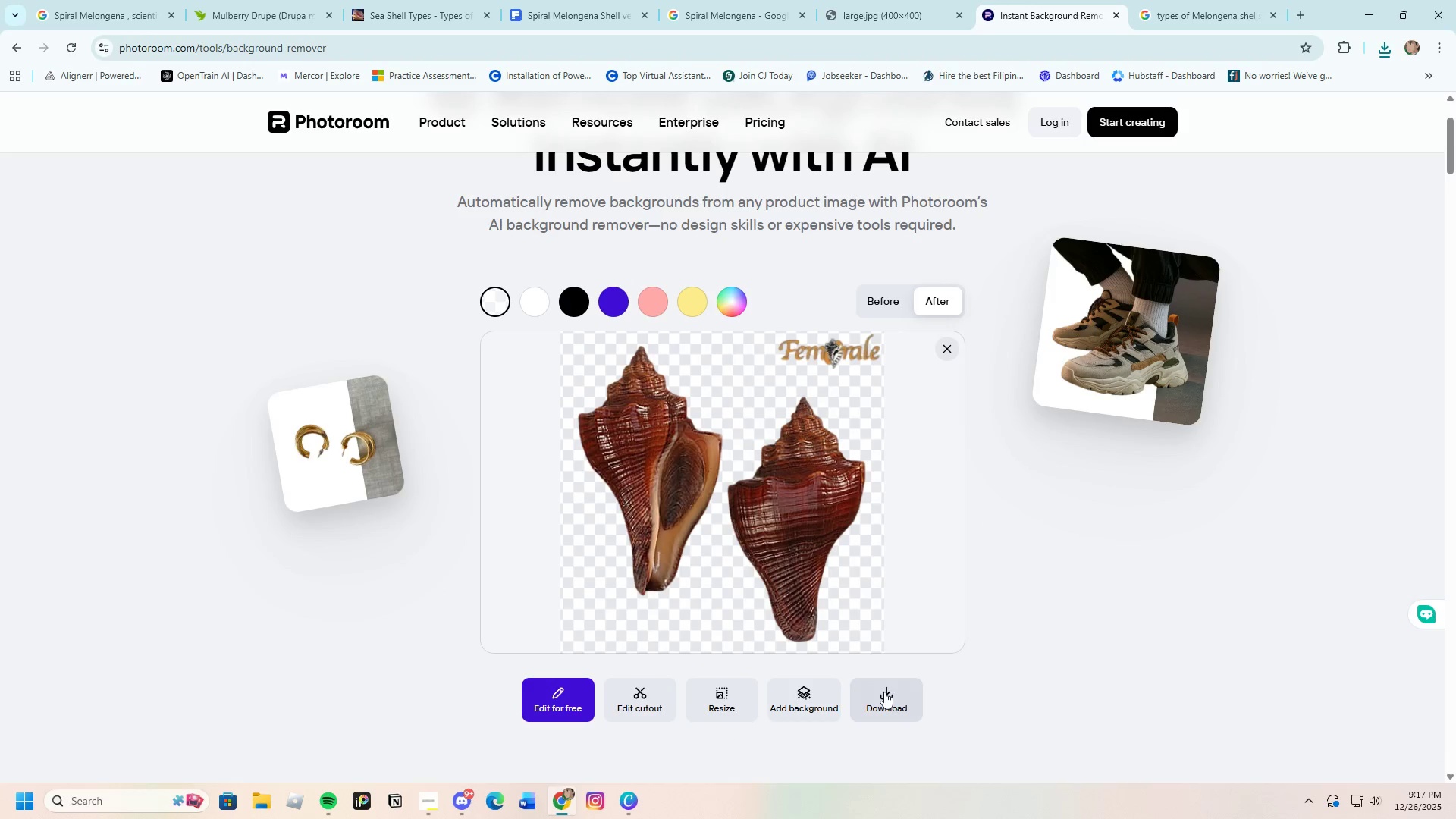 
left_click([885, 692])
 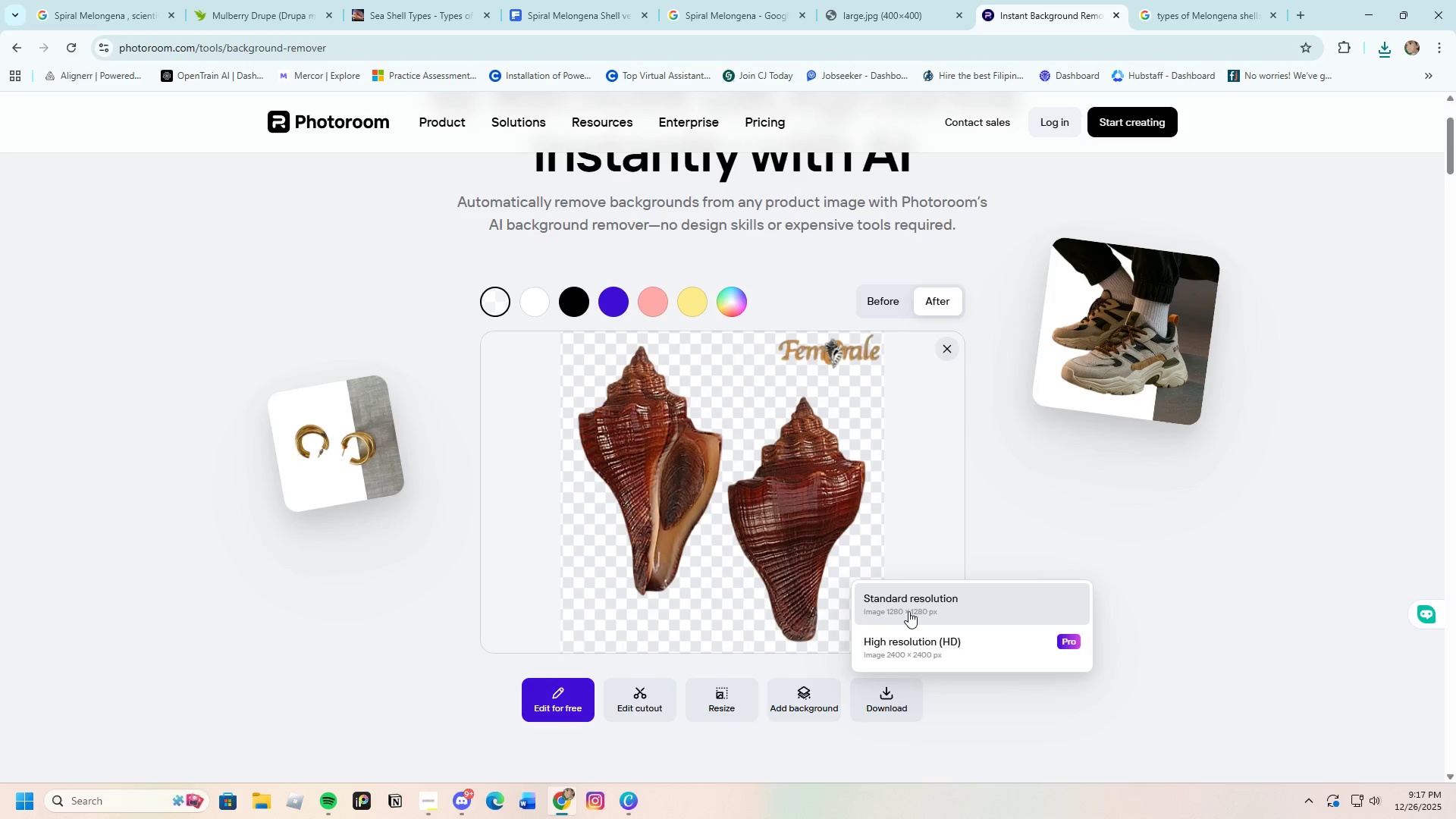 
left_click([910, 610])
 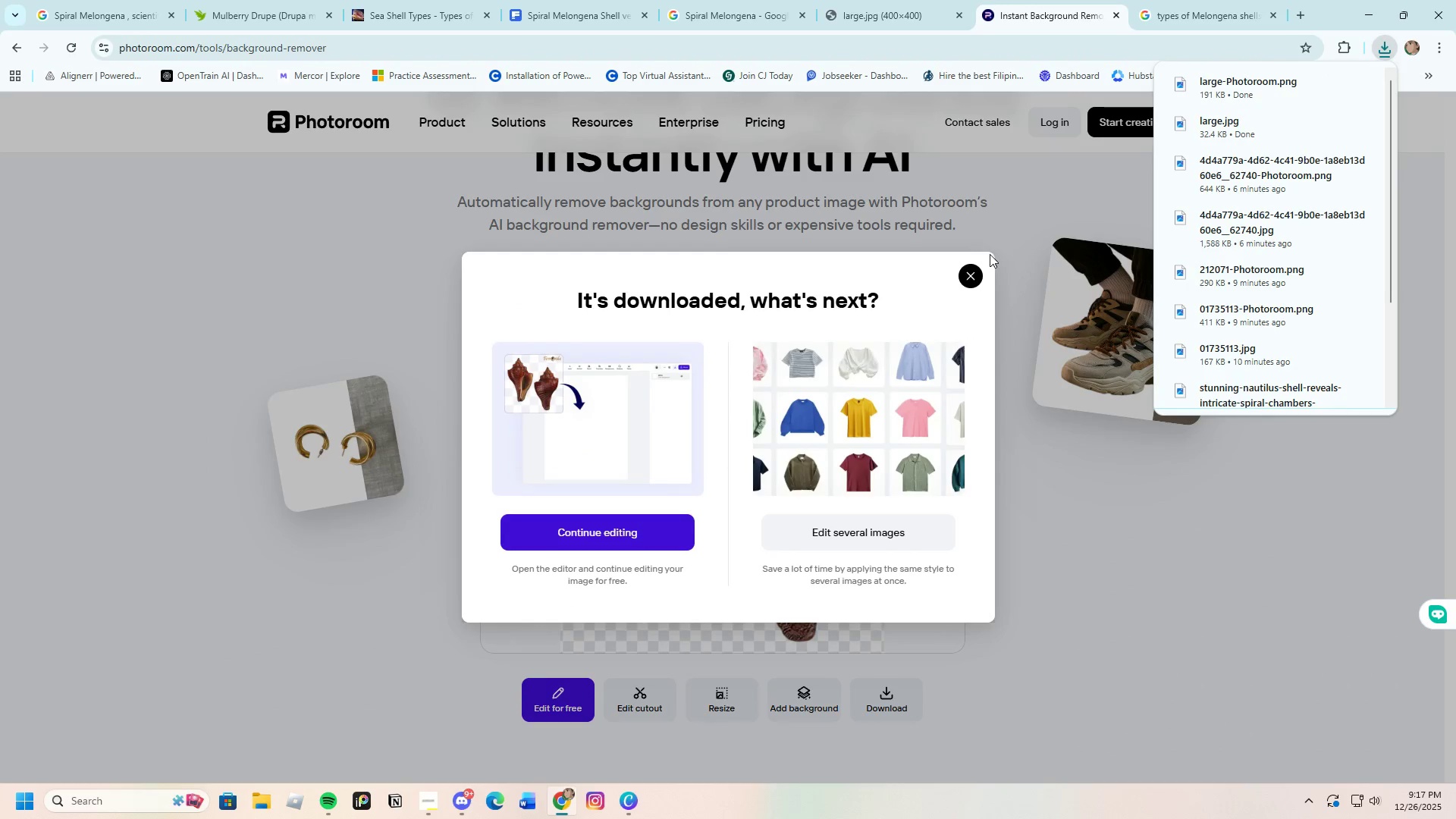 
left_click([978, 273])
 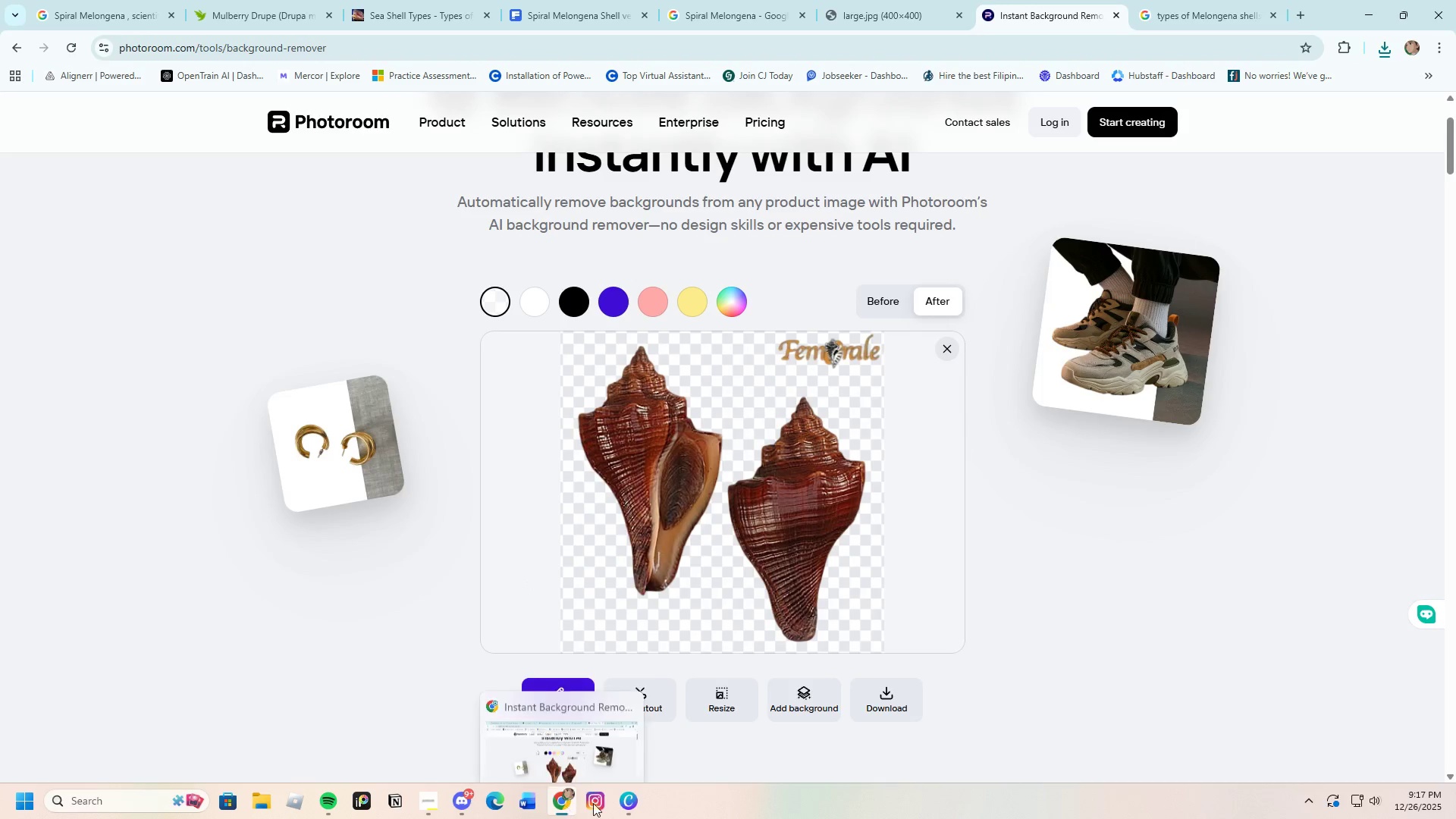 
left_click([639, 808])
 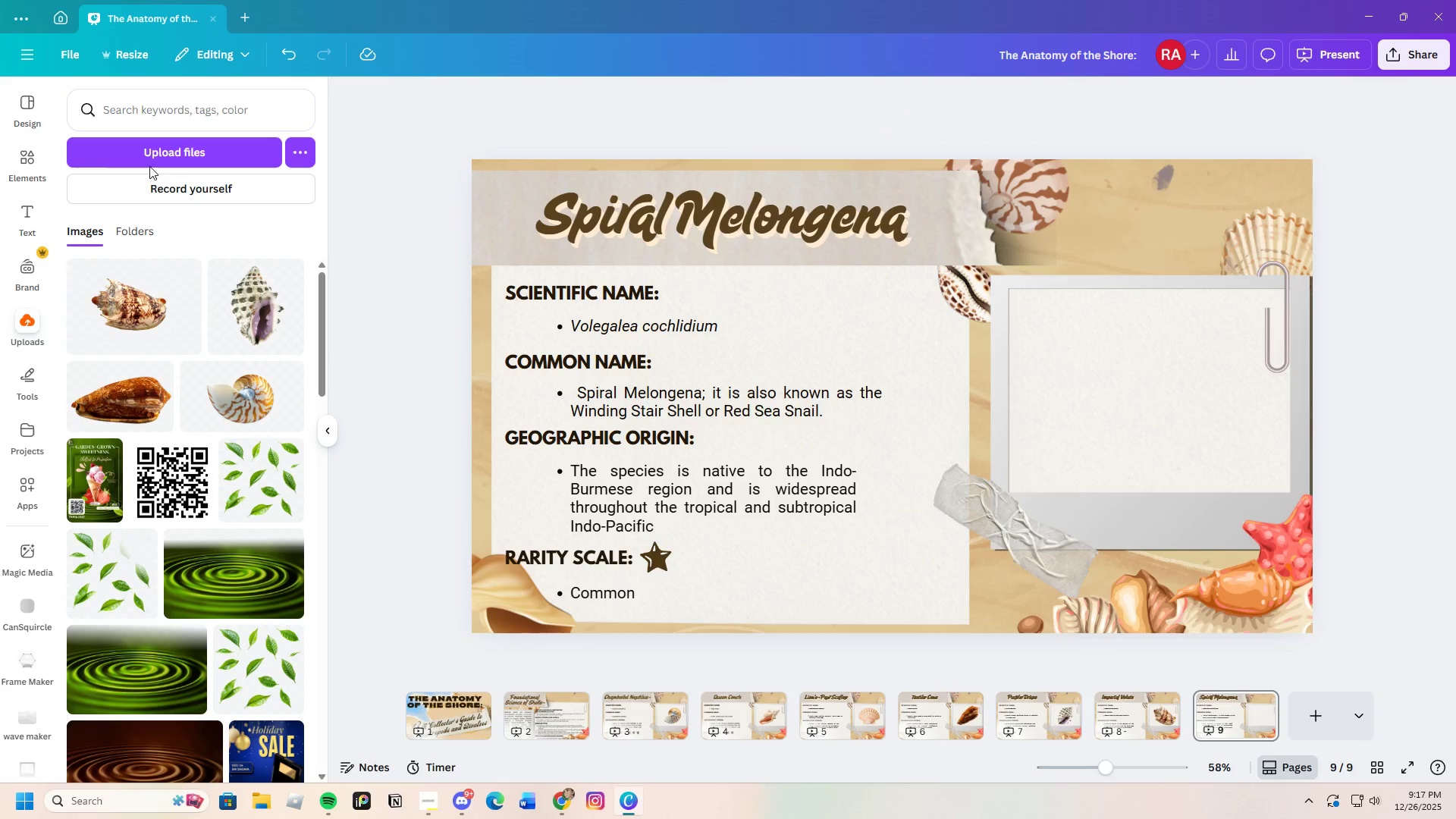 
left_click([149, 146])
 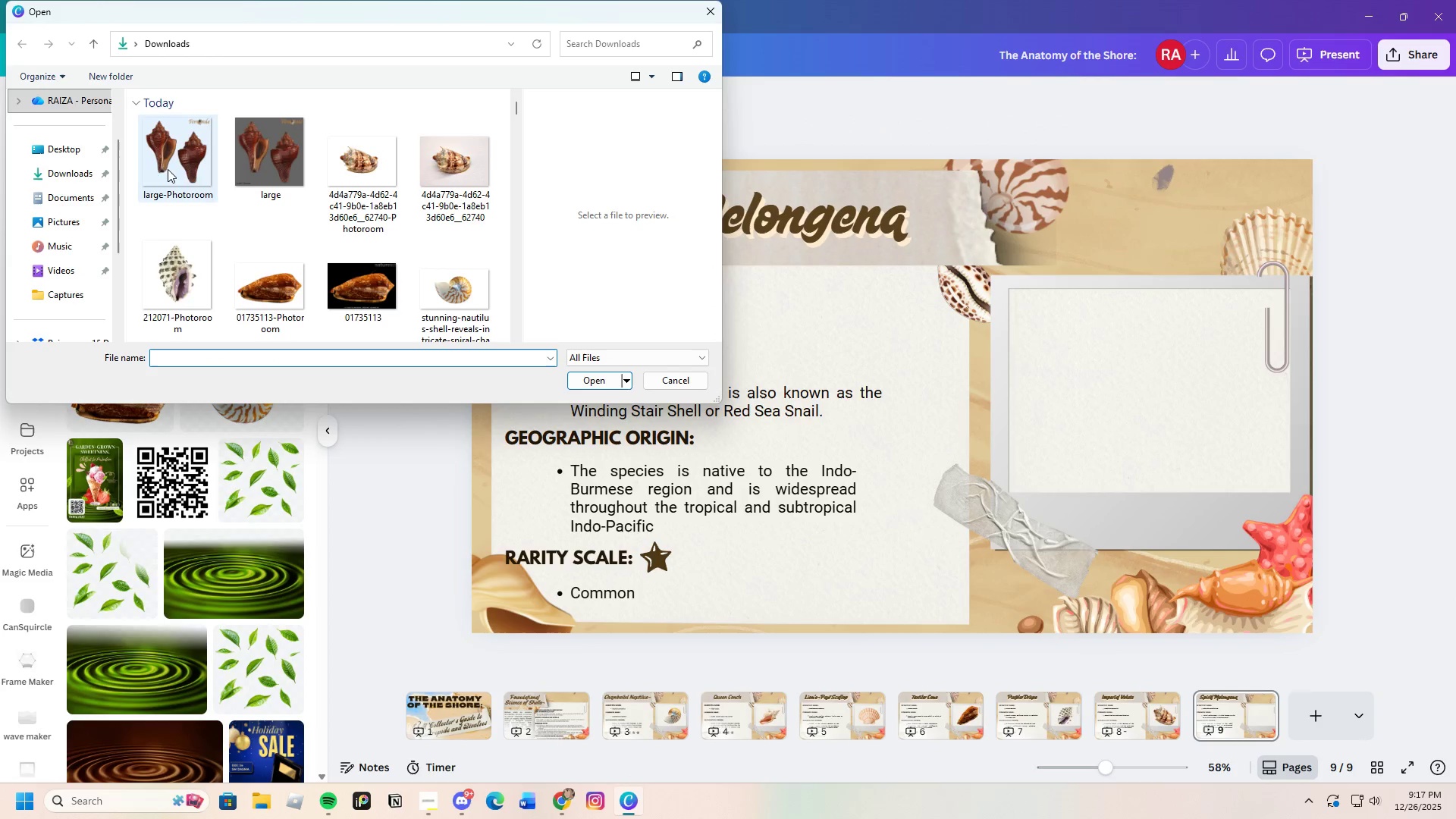 
left_click([169, 154])
 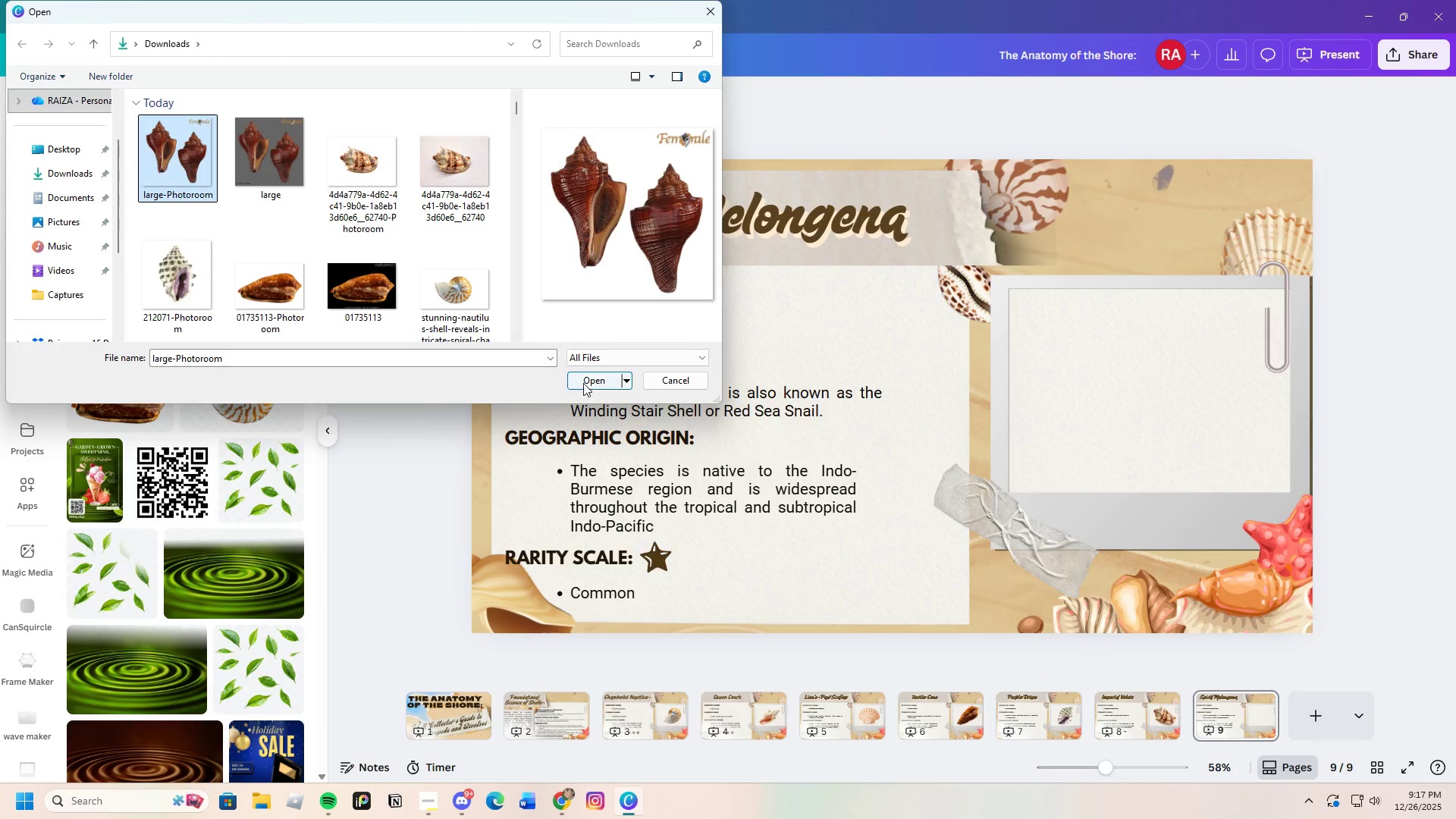 
left_click([585, 378])
 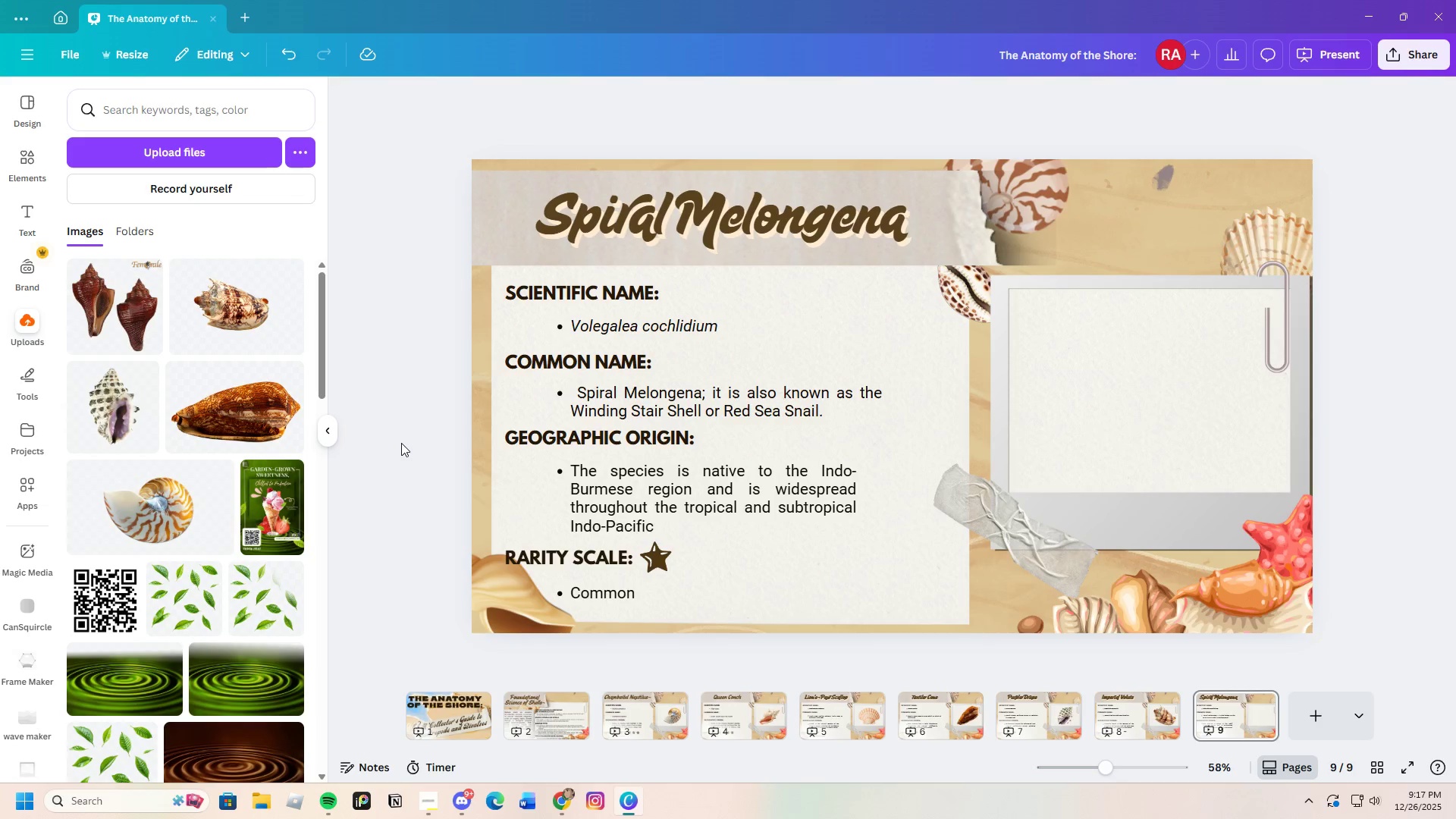 
wait(17.75)
 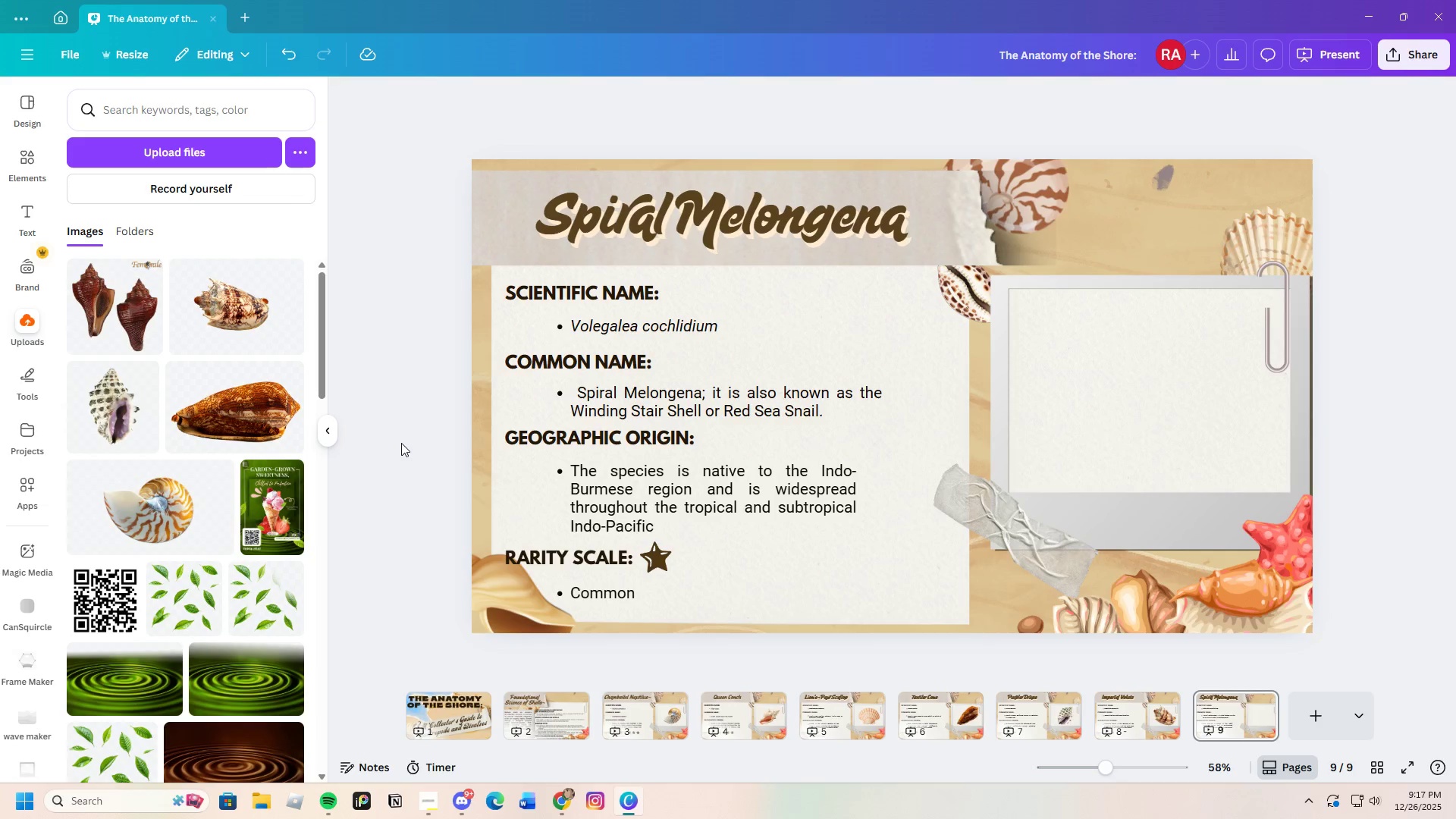 
left_click([143, 325])
 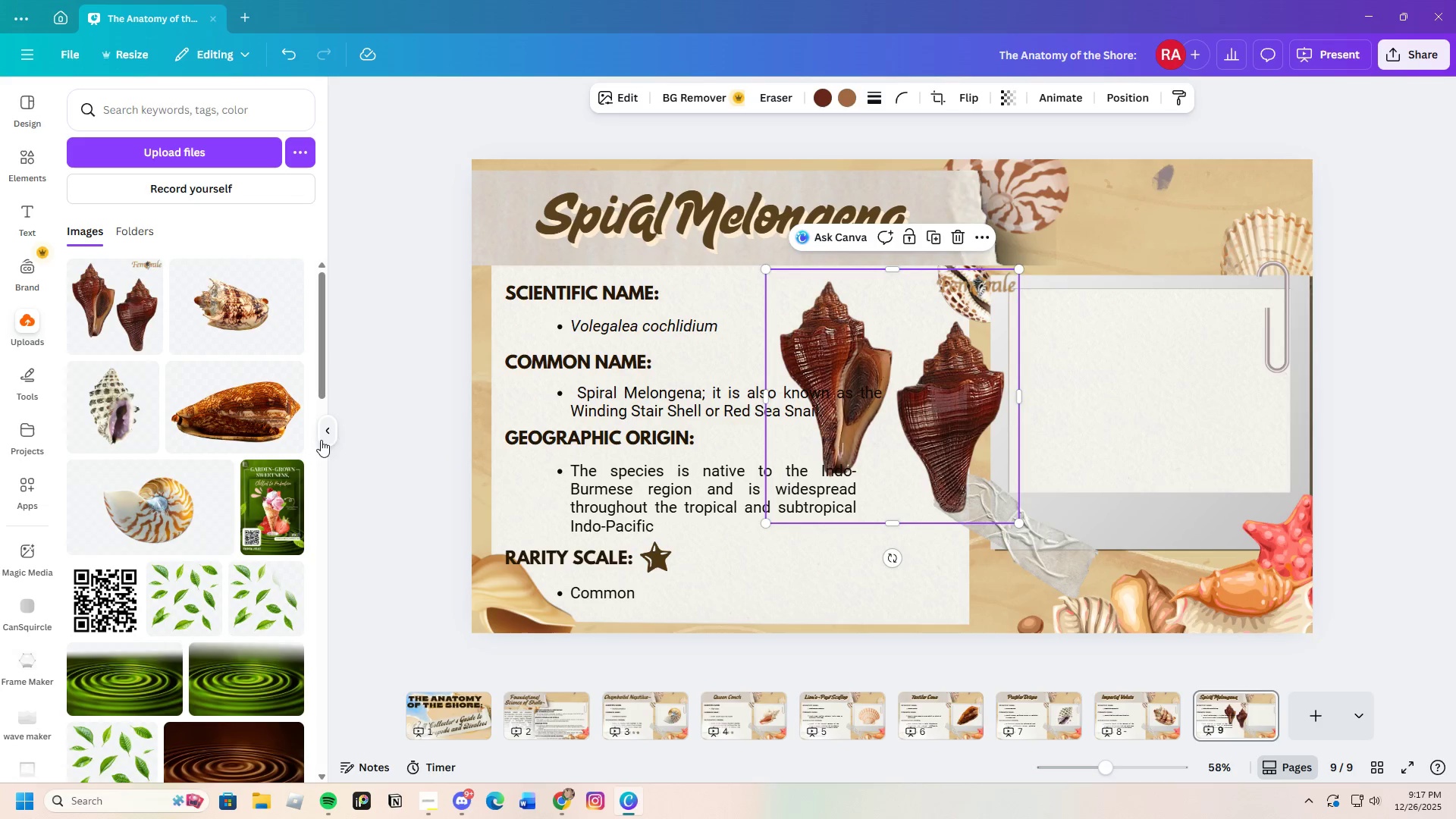 
left_click([325, 441])
 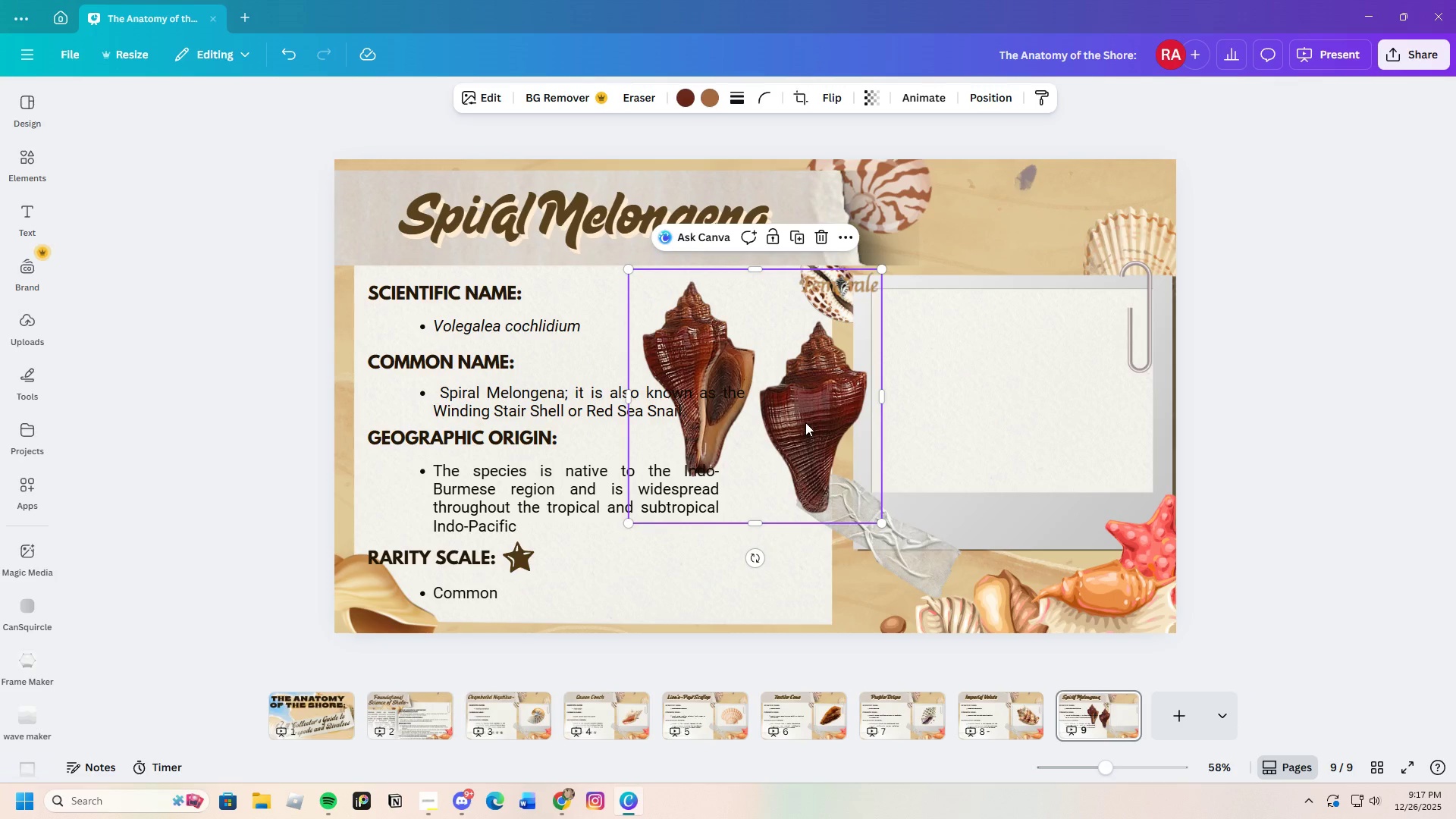 
left_click_drag(start_coordinate=[805, 422], to_coordinate=[990, 438])
 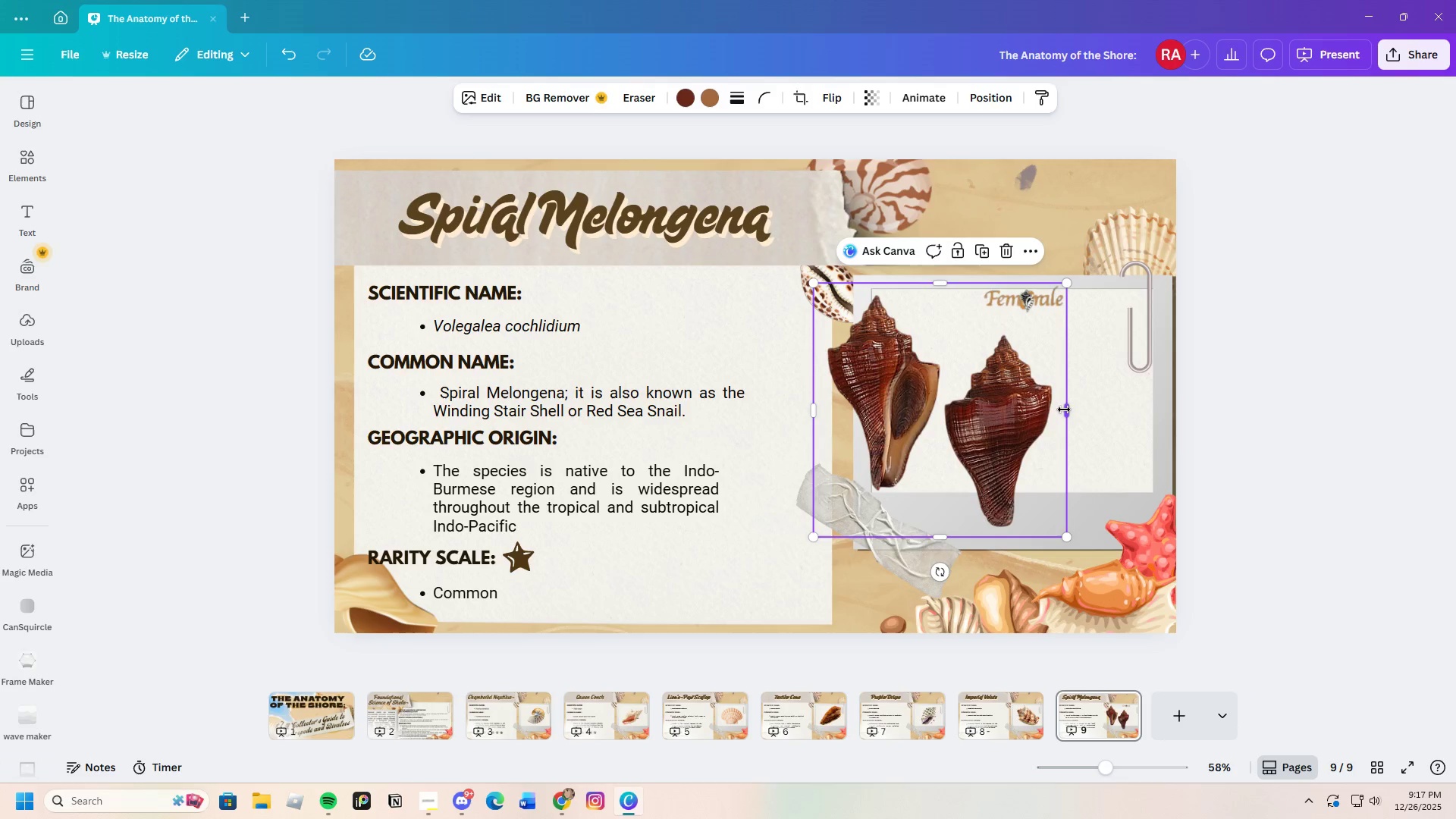 
left_click_drag(start_coordinate=[1065, 409], to_coordinate=[941, 425])
 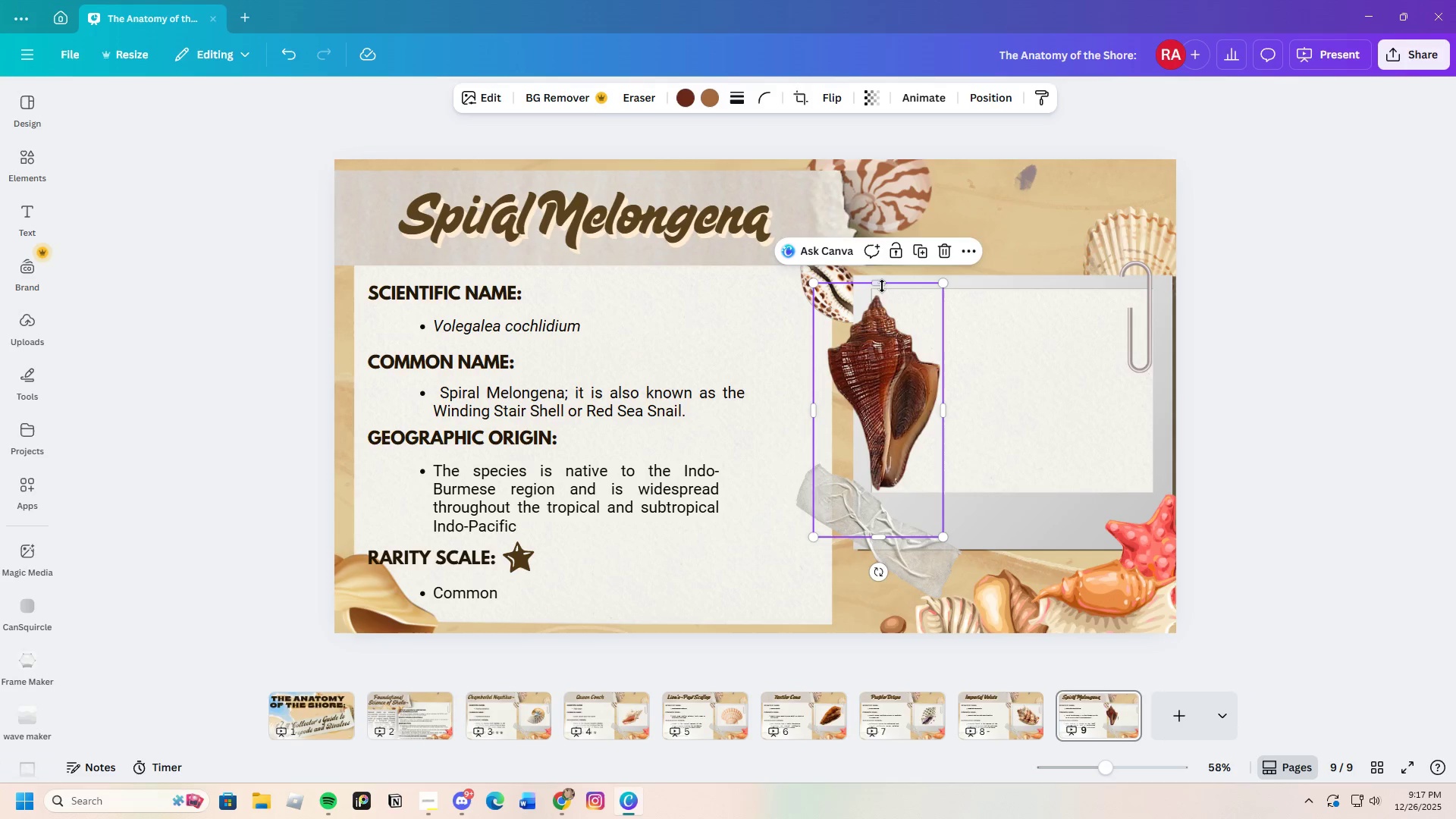 
left_click_drag(start_coordinate=[882, 286], to_coordinate=[880, 290])
 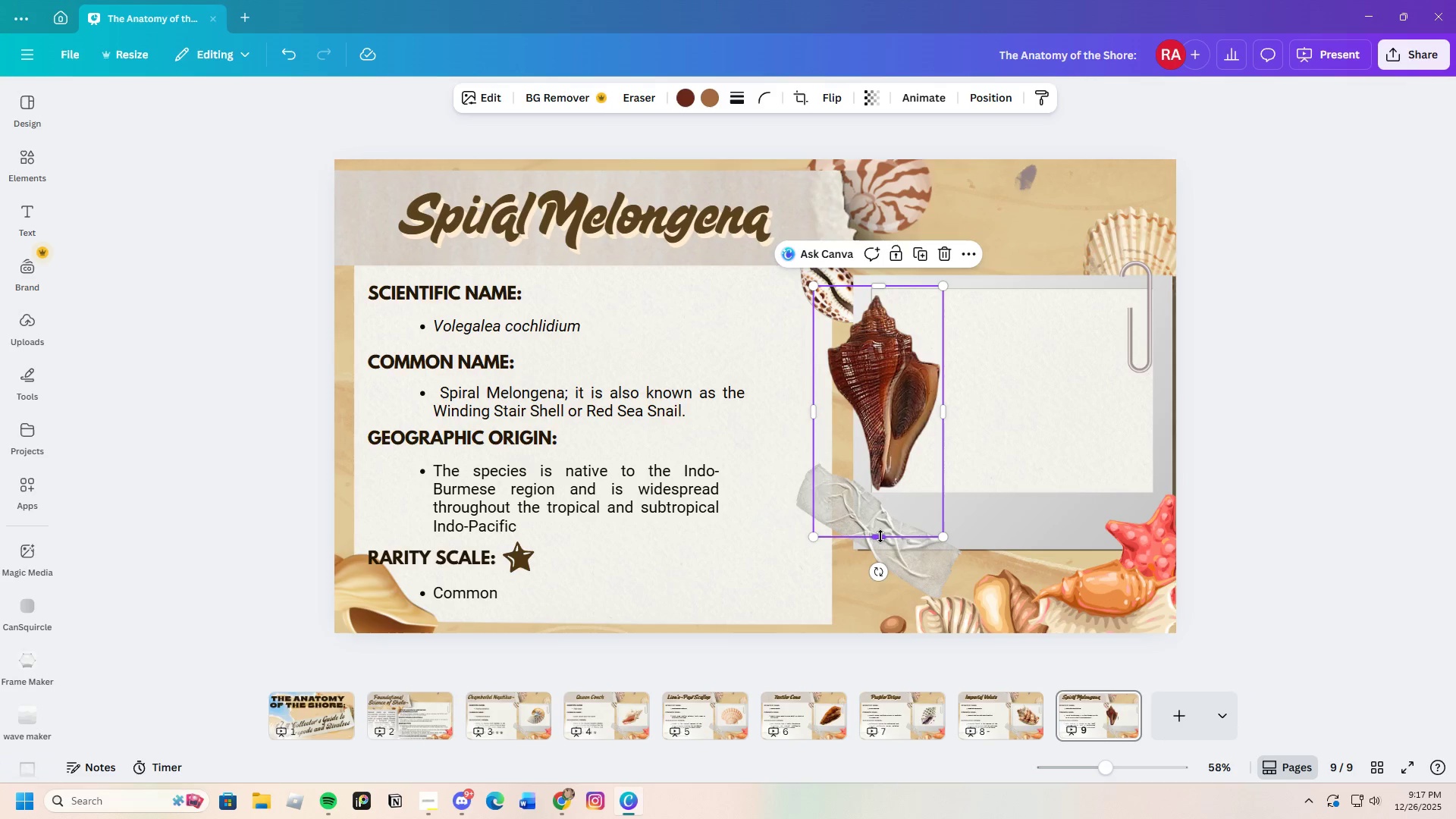 
left_click_drag(start_coordinate=[880, 533], to_coordinate=[890, 489])
 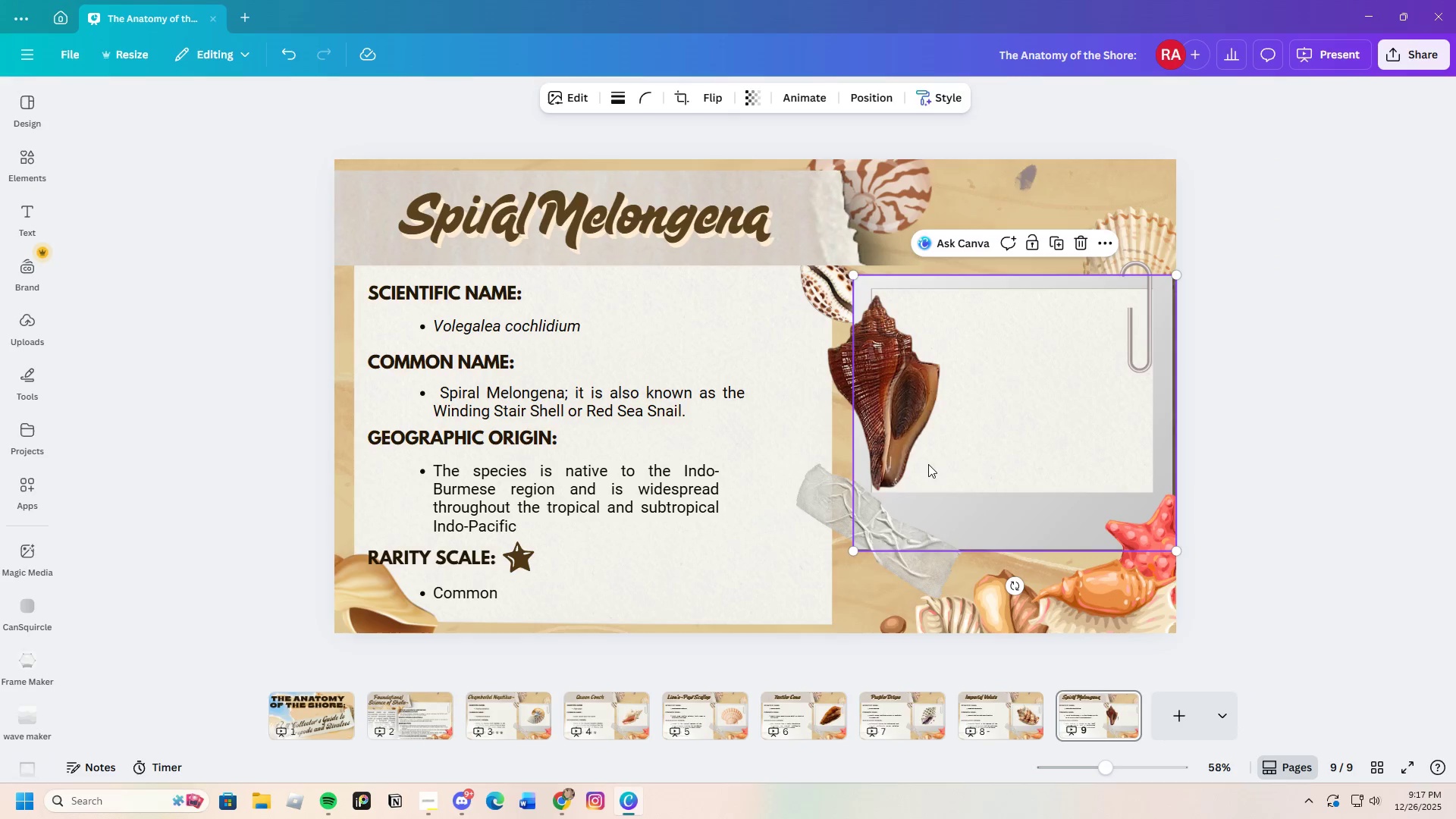 
double_click([903, 443])
 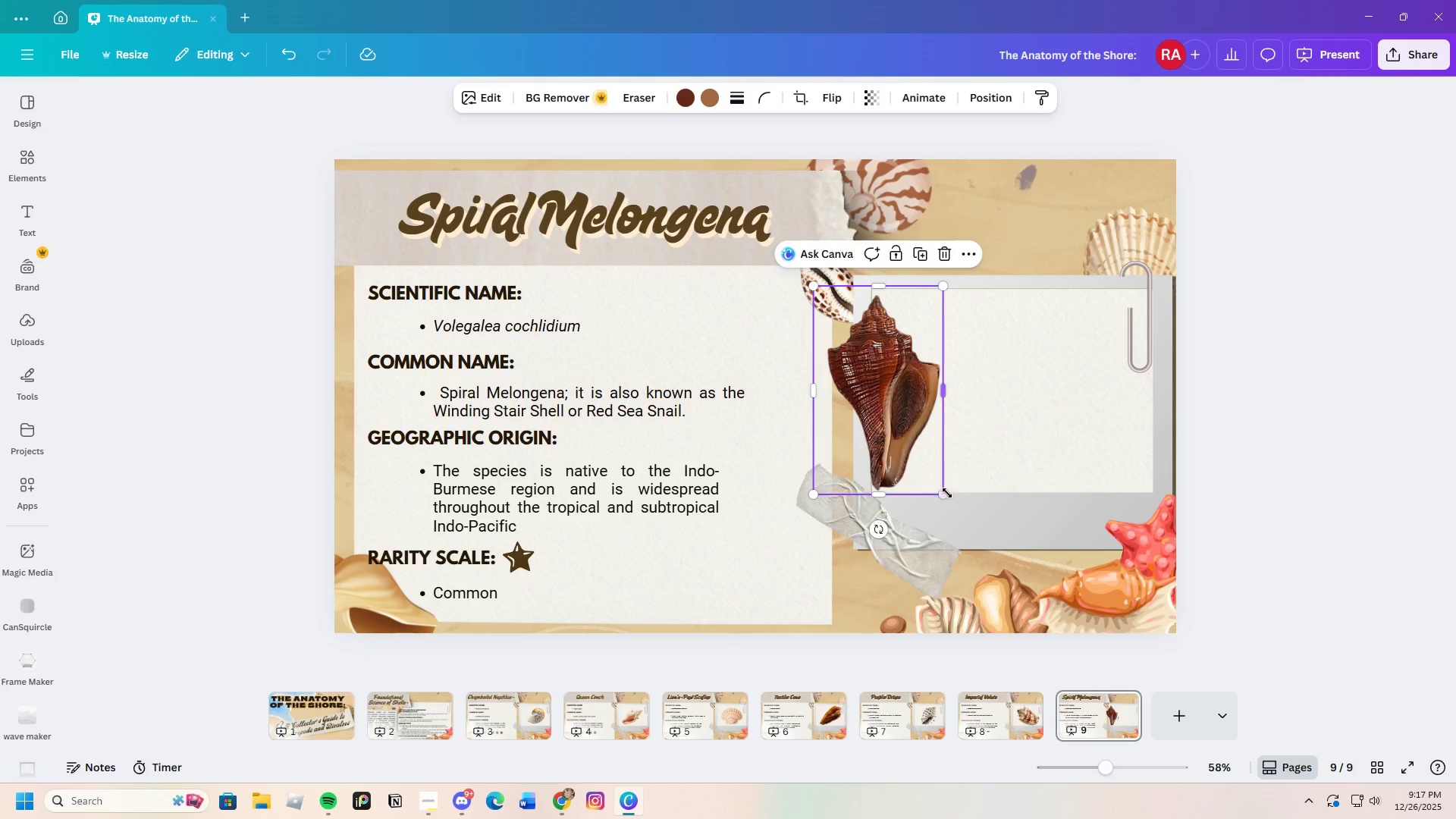 
left_click_drag(start_coordinate=[947, 497], to_coordinate=[1039, 527])
 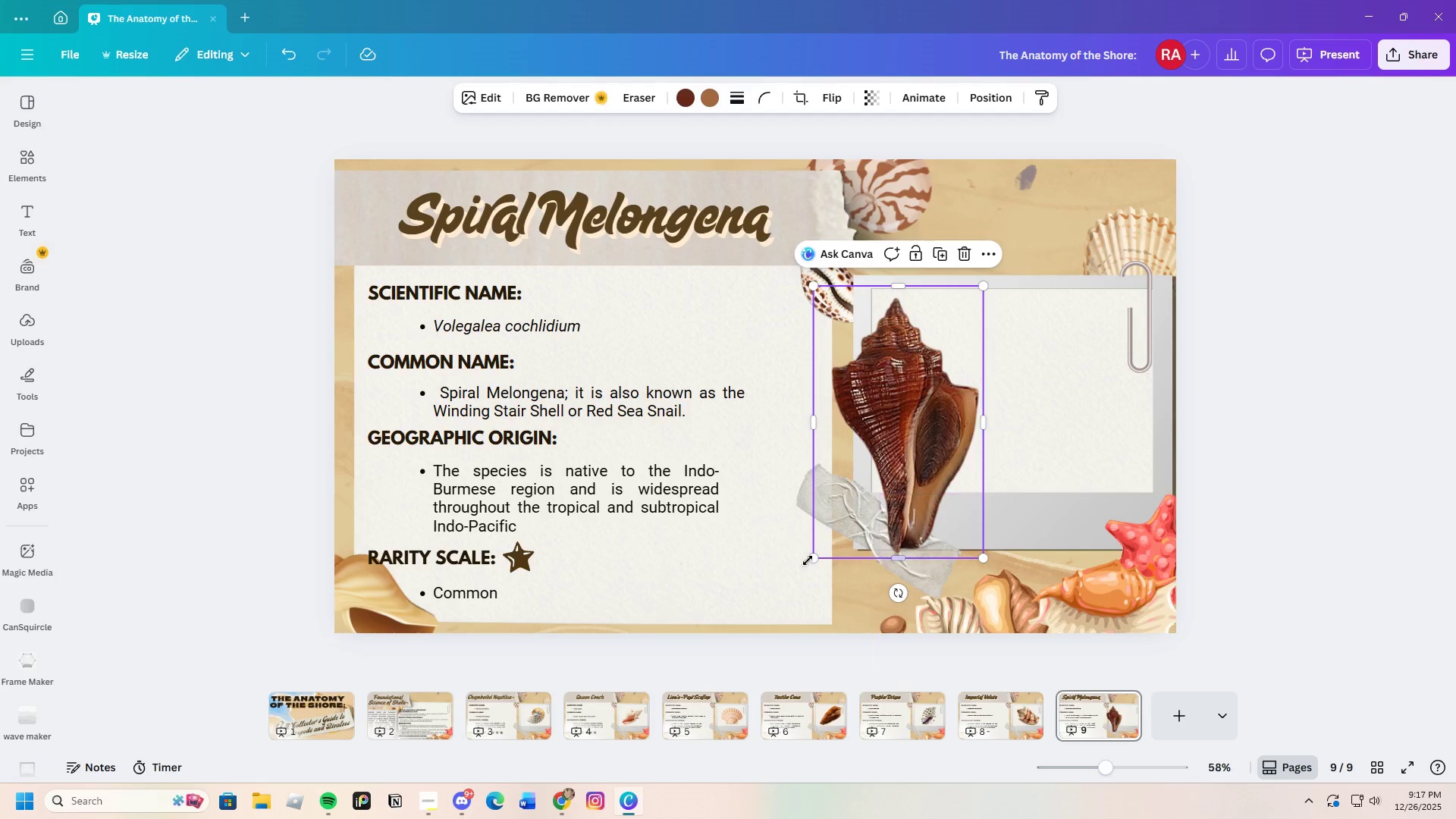 
left_click([797, 559])
 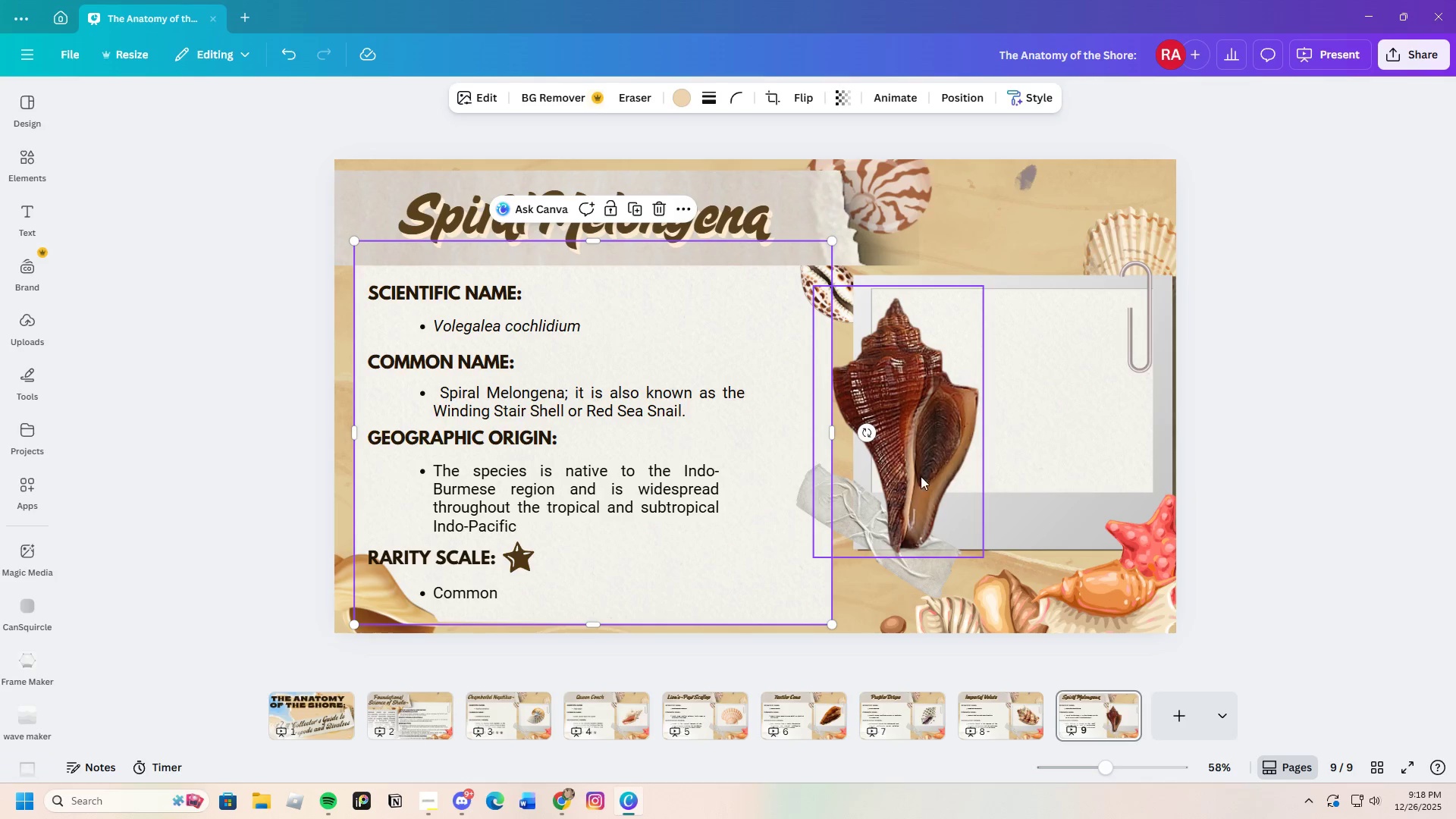 
left_click_drag(start_coordinate=[921, 473], to_coordinate=[1037, 427])
 